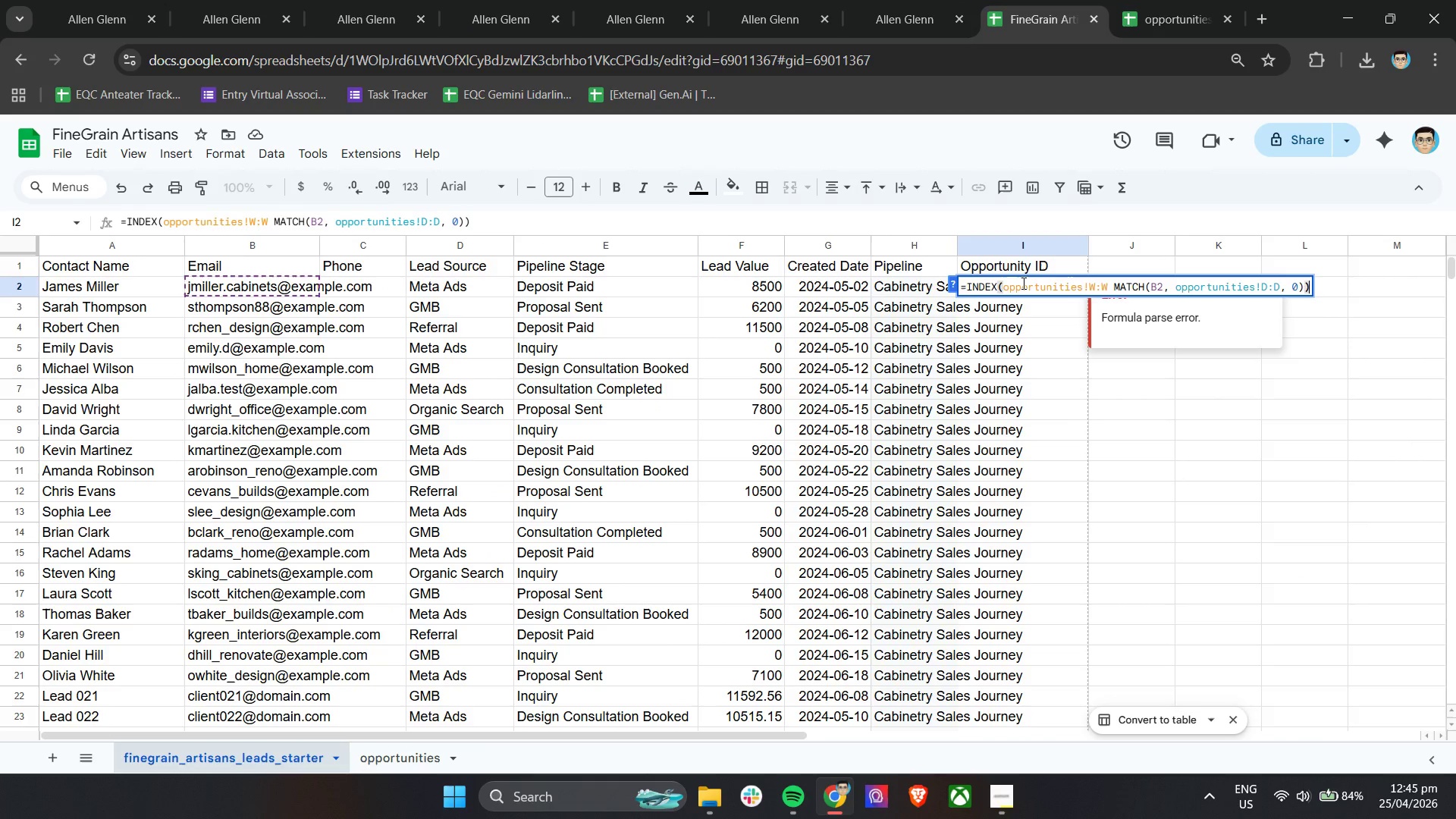 
left_click([1094, 290])
 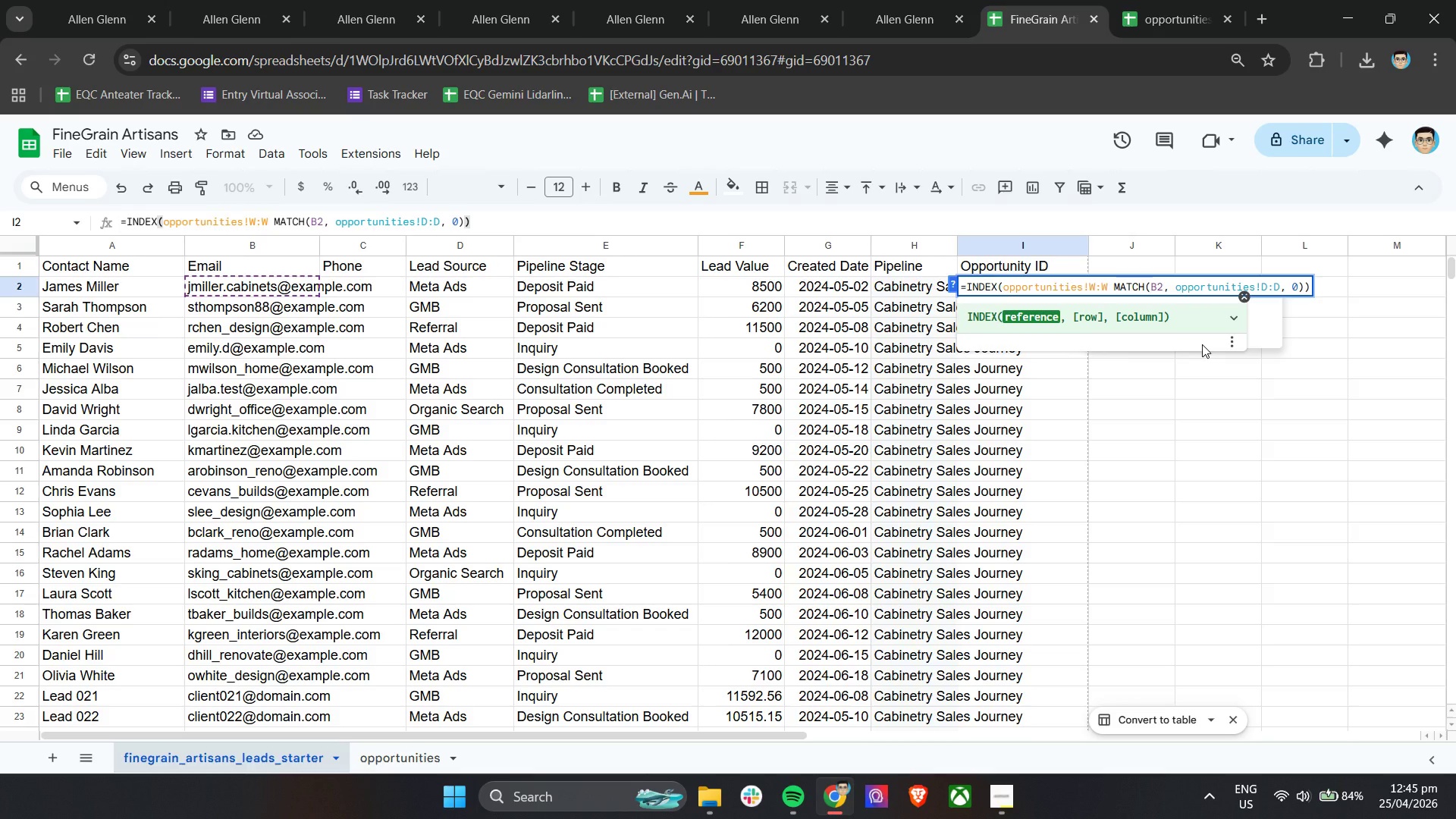 
type($2)
 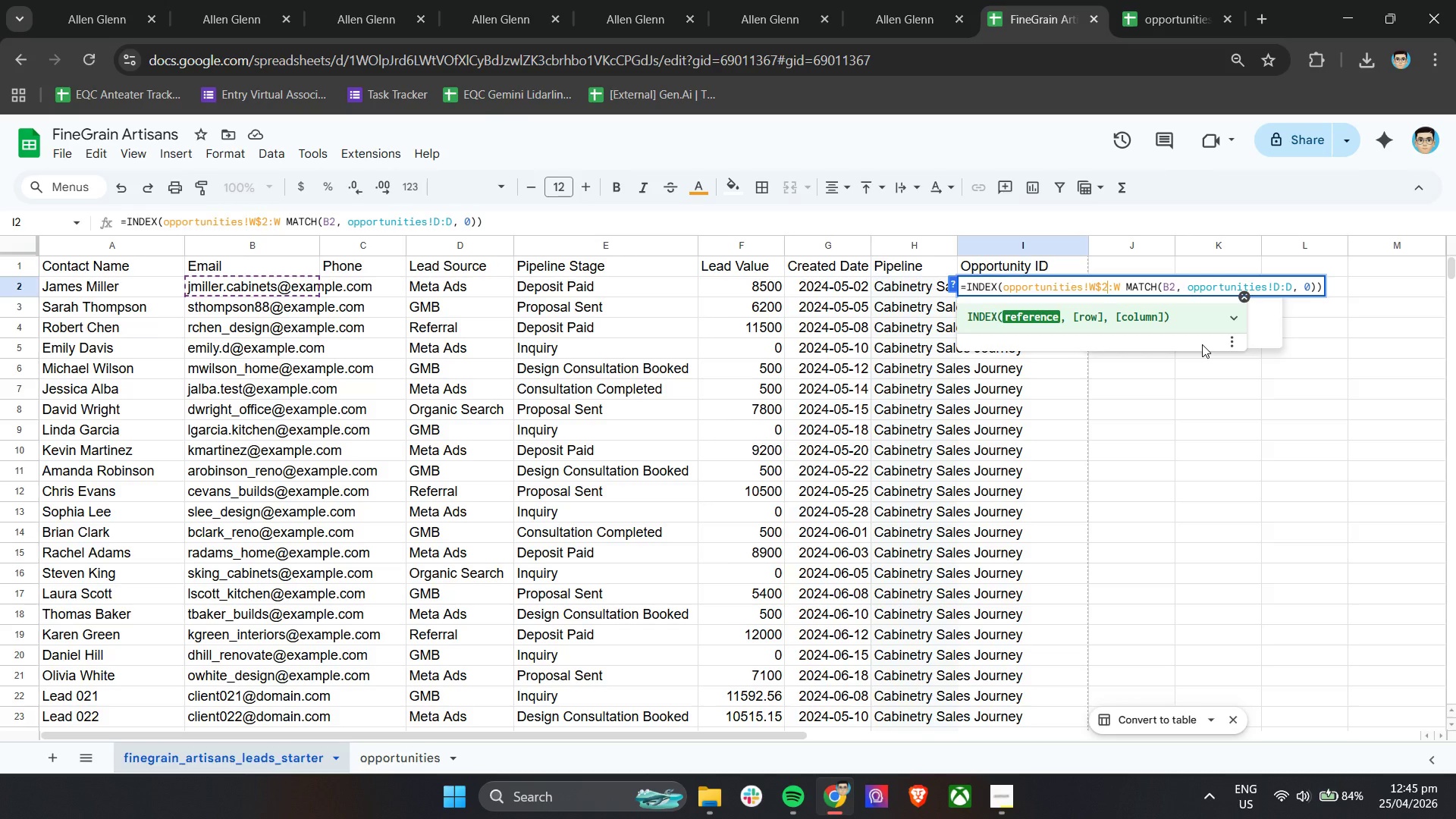 
key(ArrowRight)
 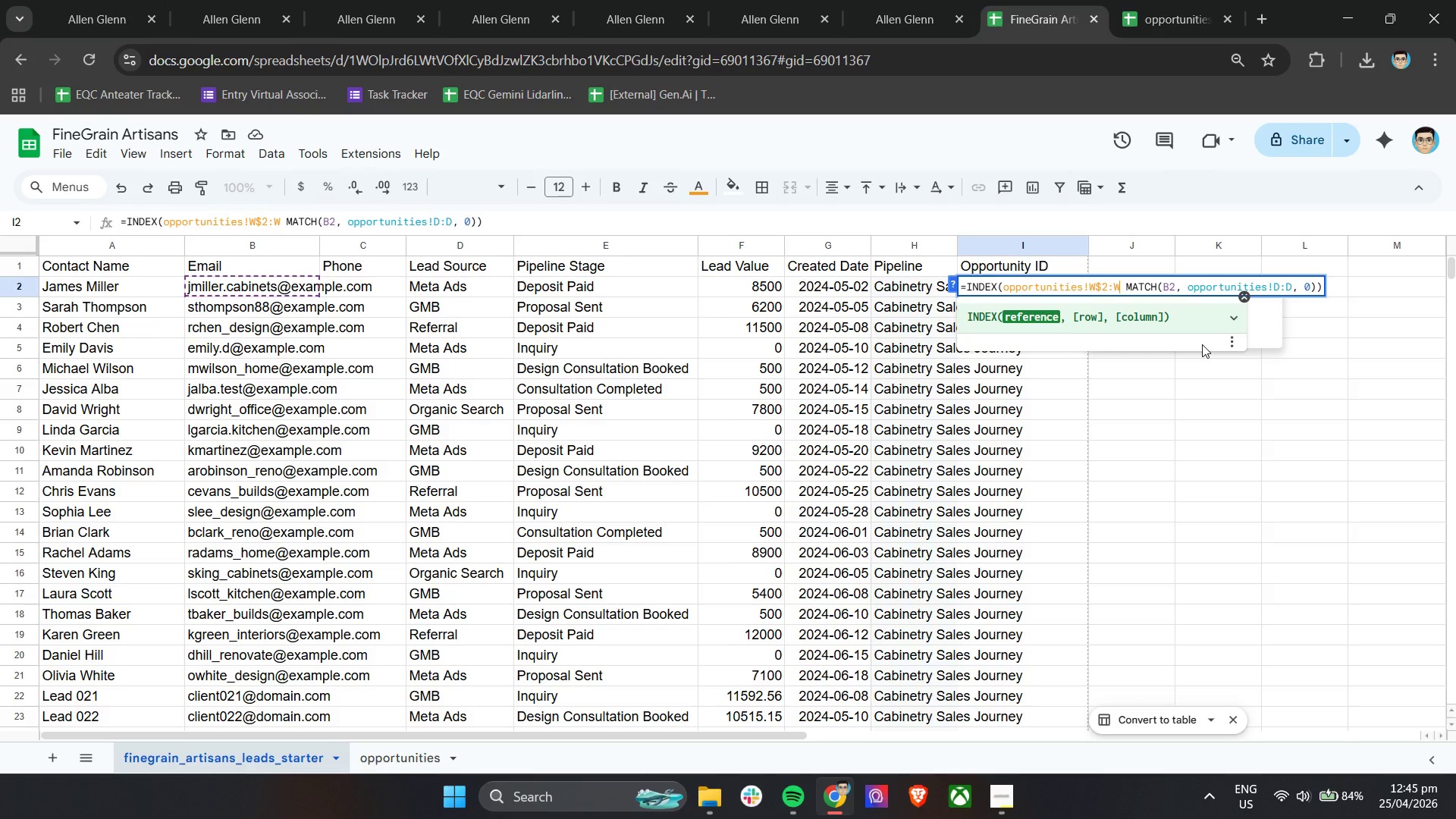 
key(ArrowRight)
 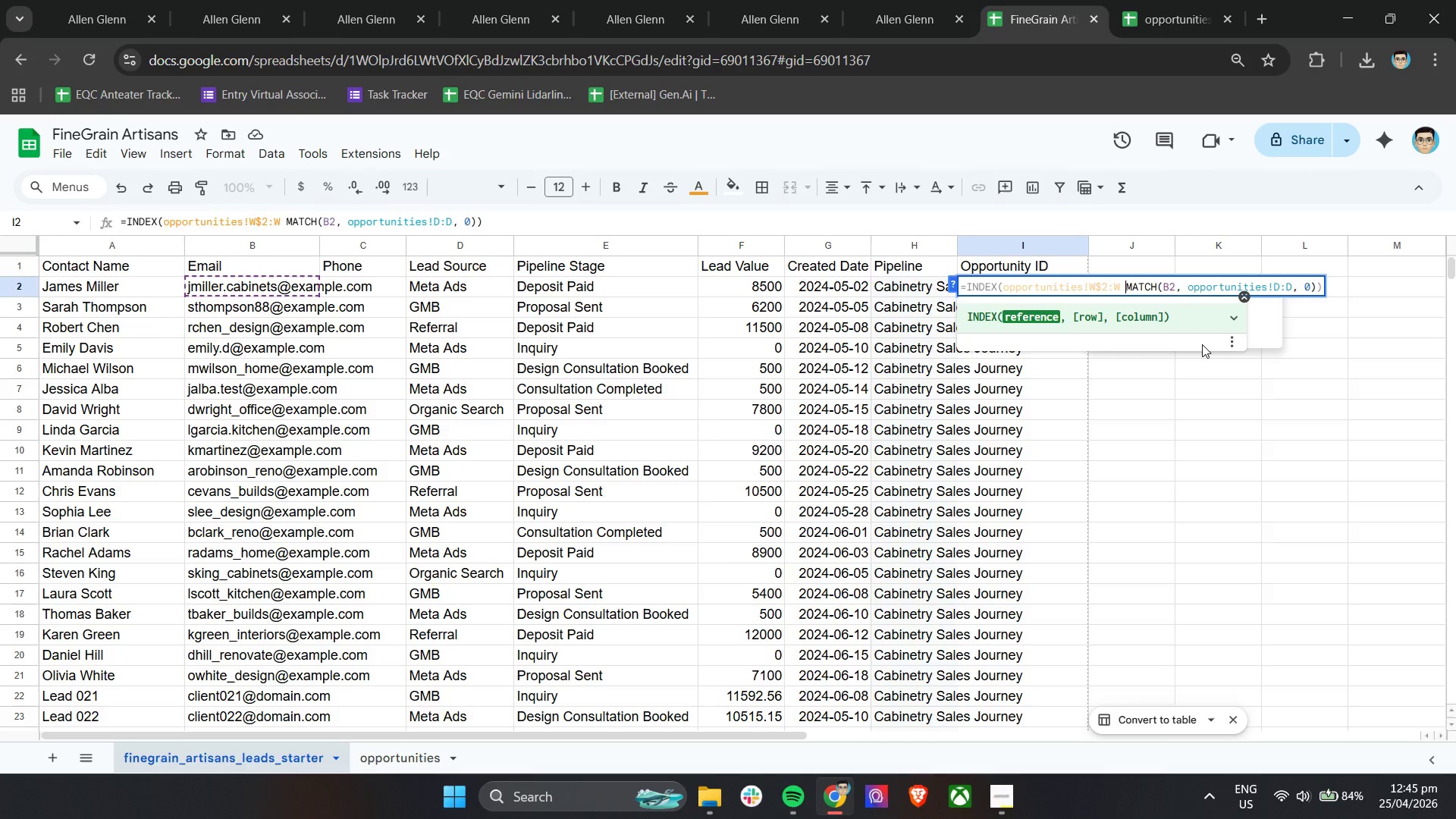 
key(ArrowRight)
 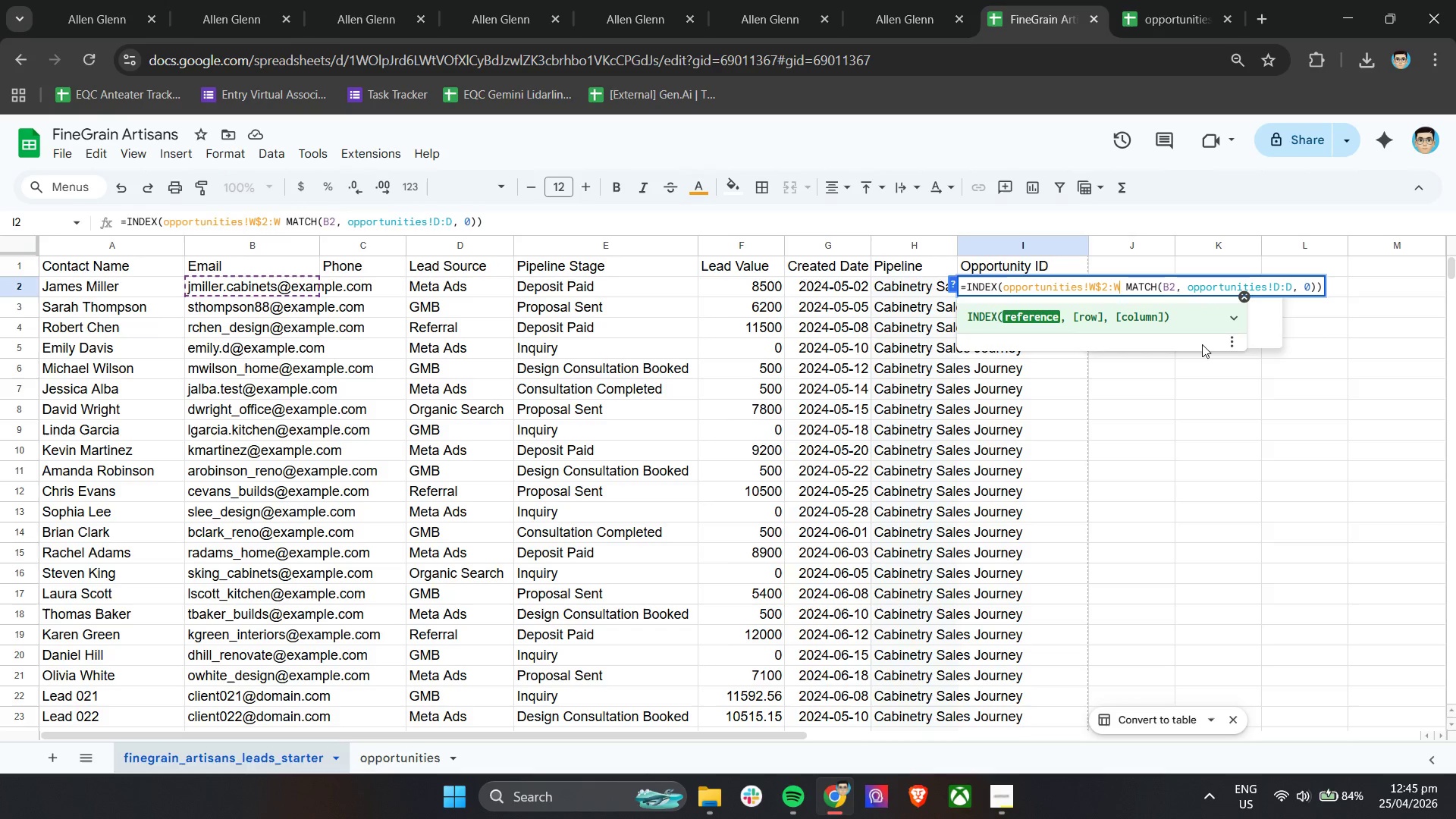 
key(ArrowLeft)
 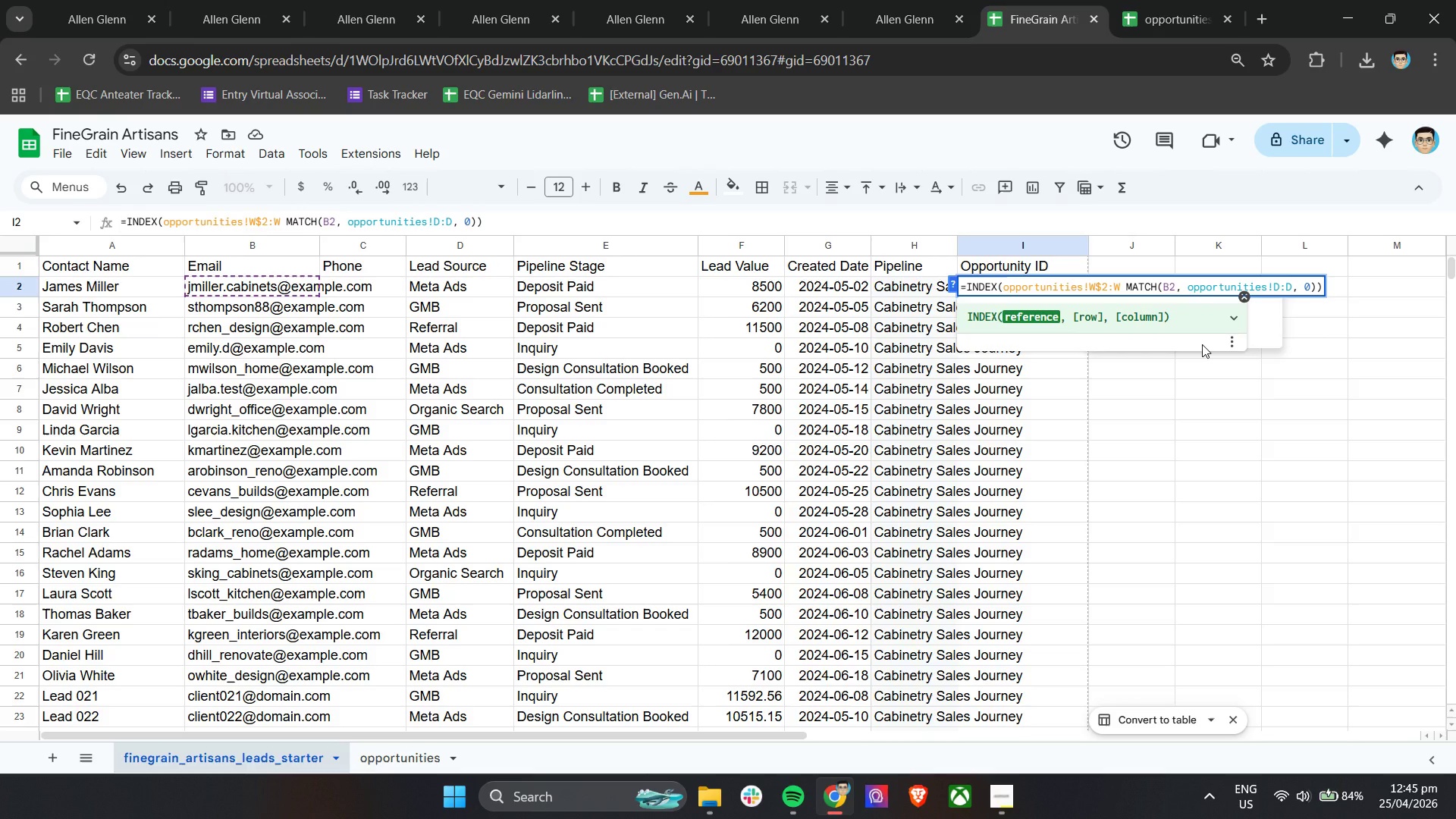 
key(Shift+2)
 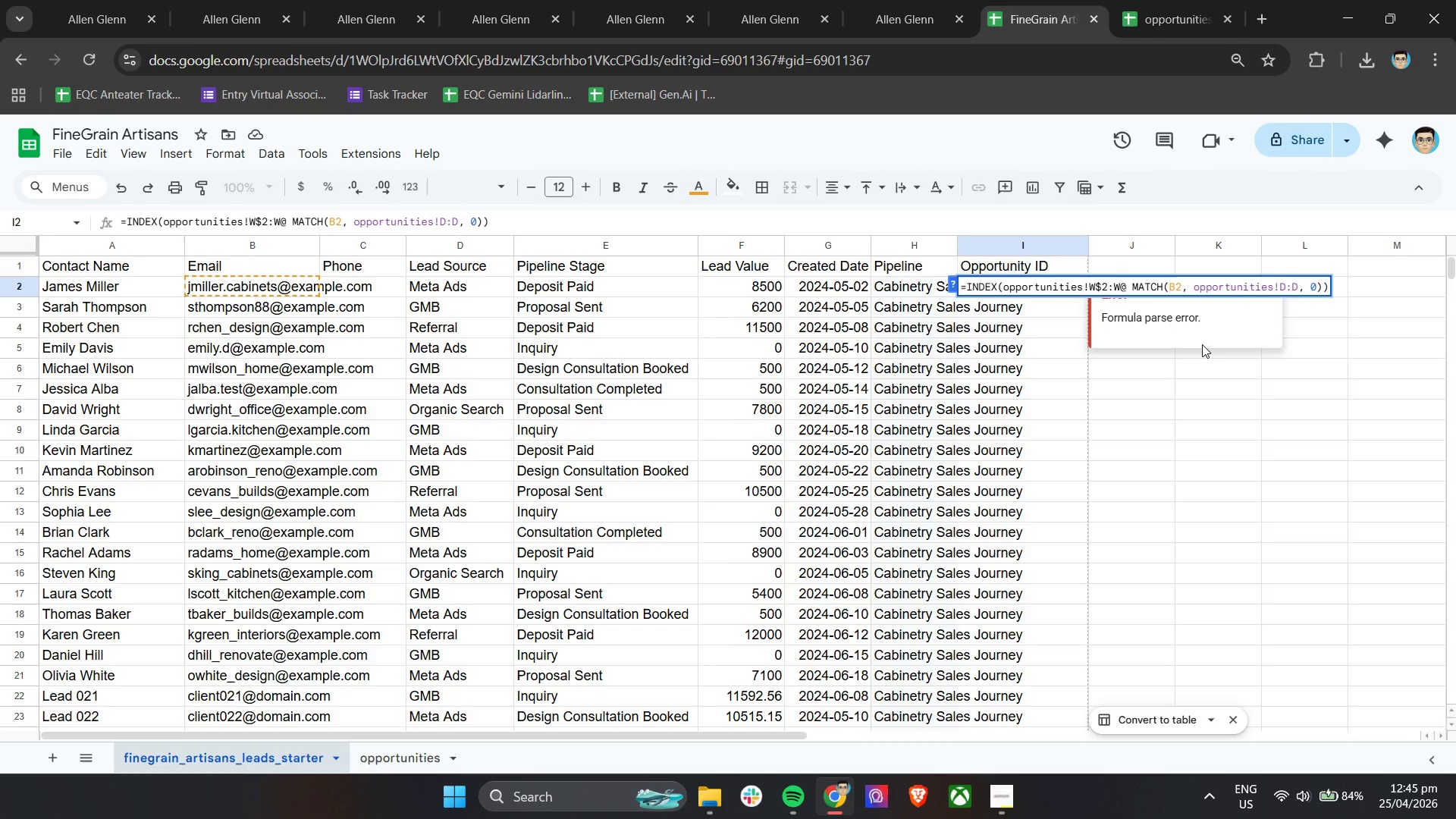 
key(Backspace)
 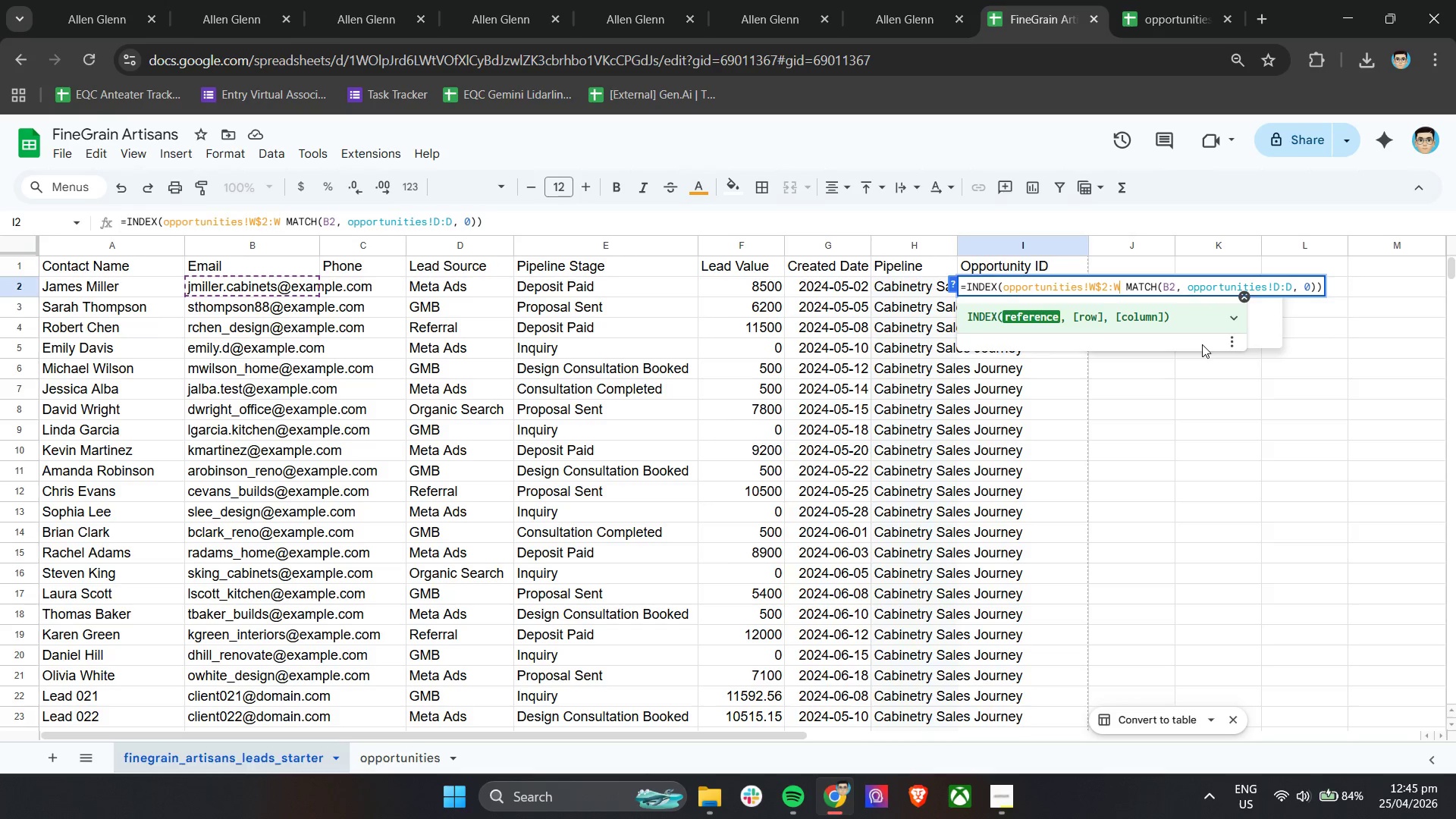 
key(Shift+4)
 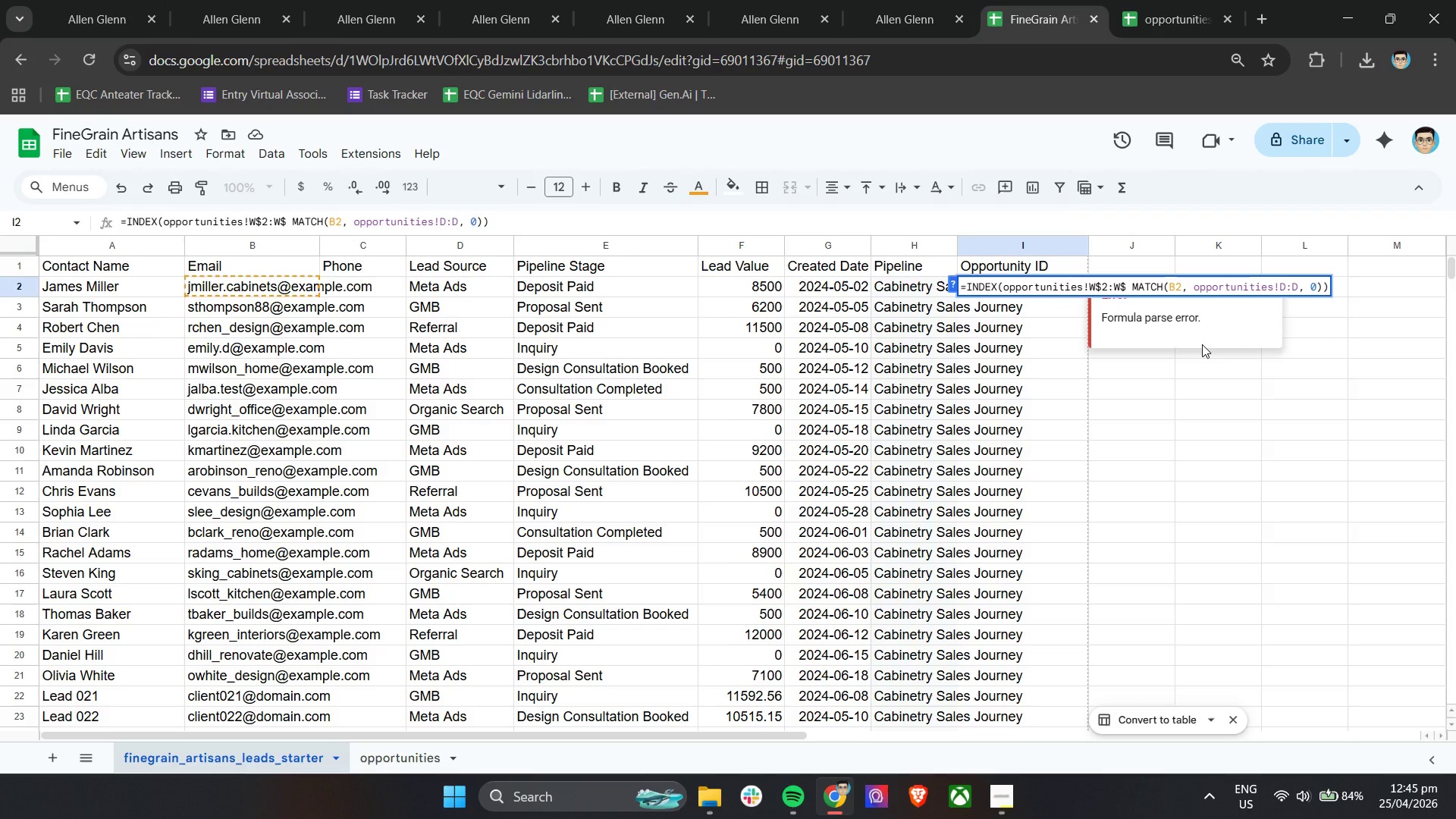 
type(10000)
key(Backspace)
 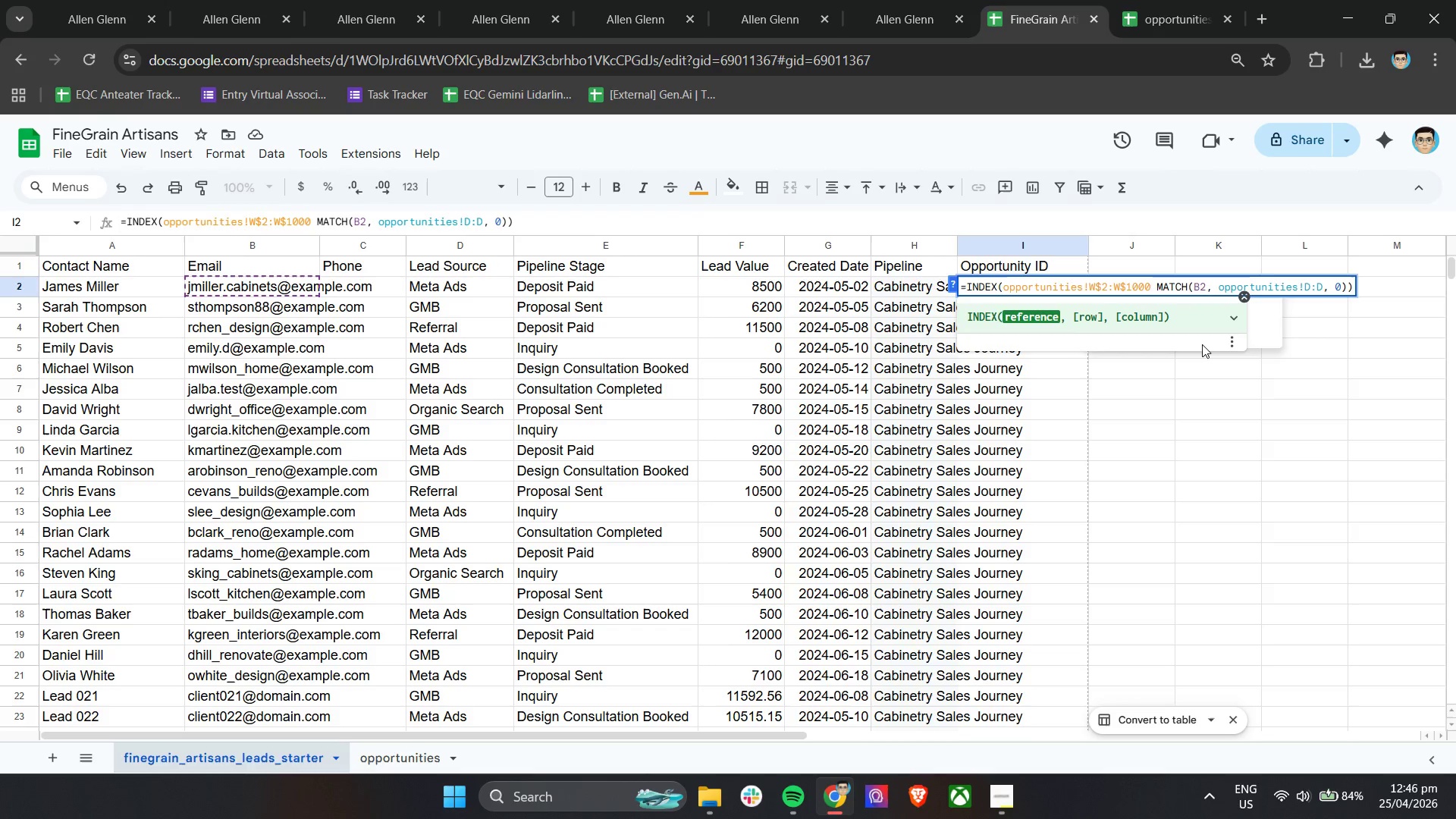 
hold_key(key=ArrowRight, duration=1.3)
 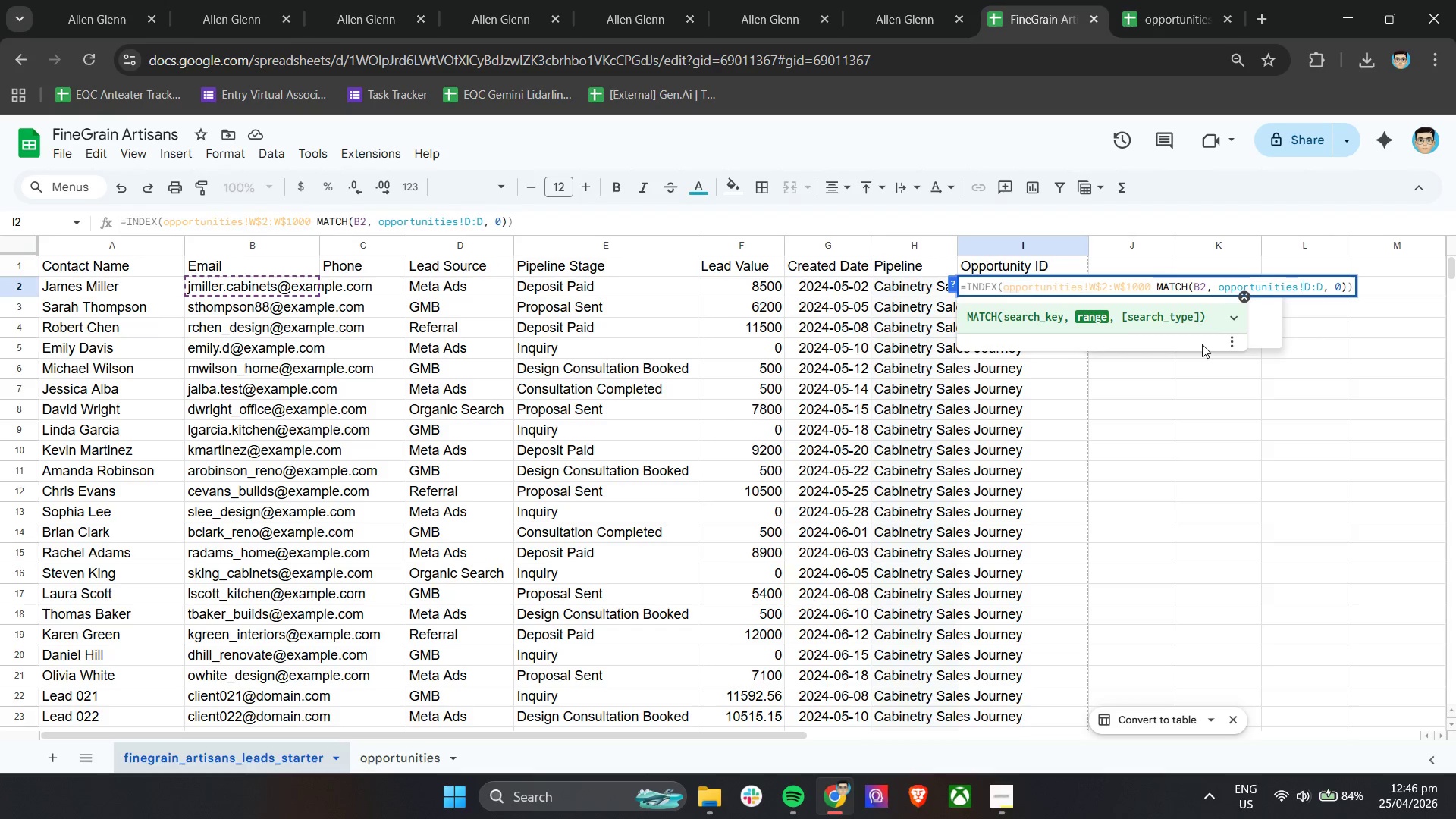 
key(ArrowRight)
 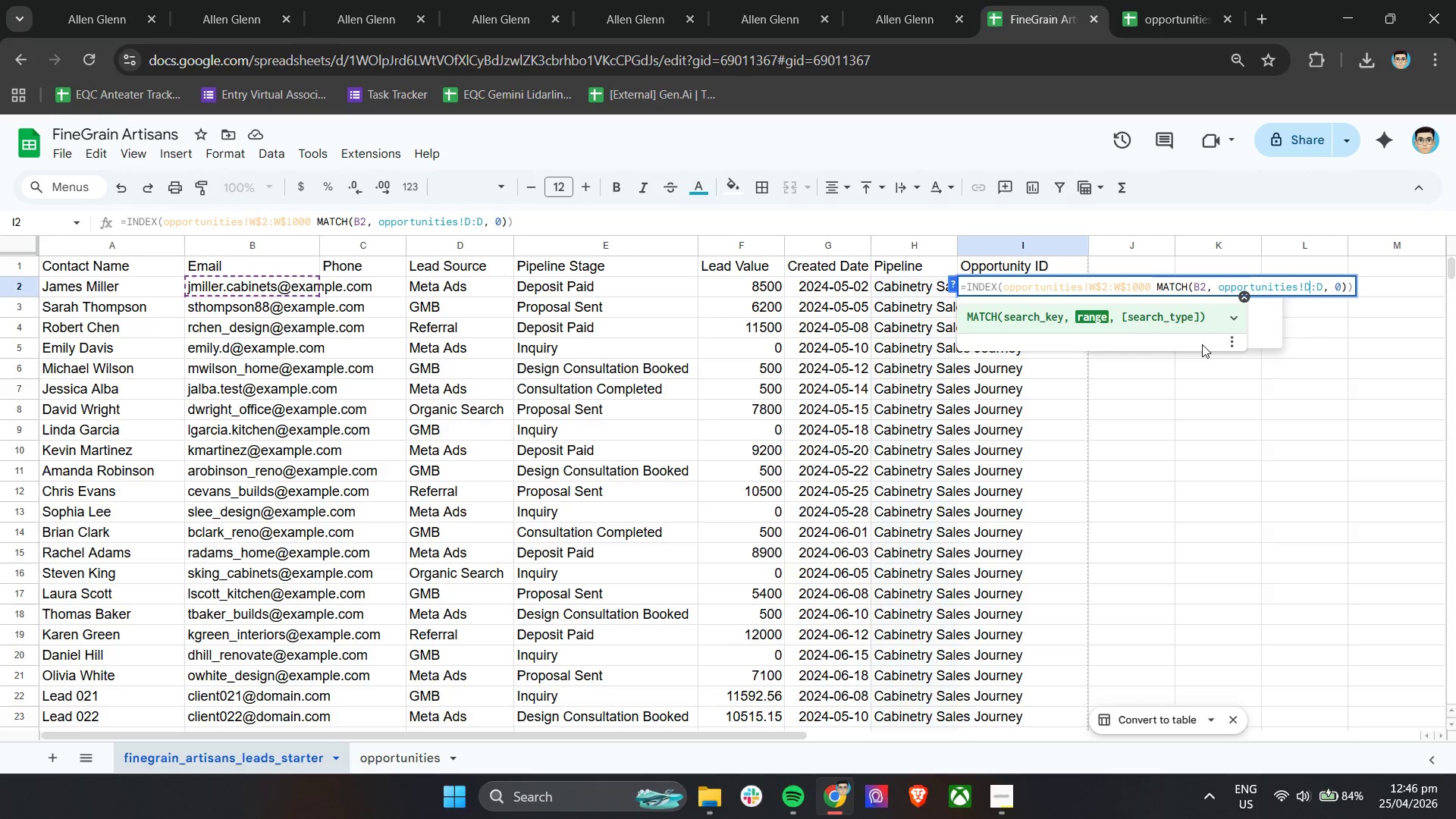 
key(ArrowRight)
 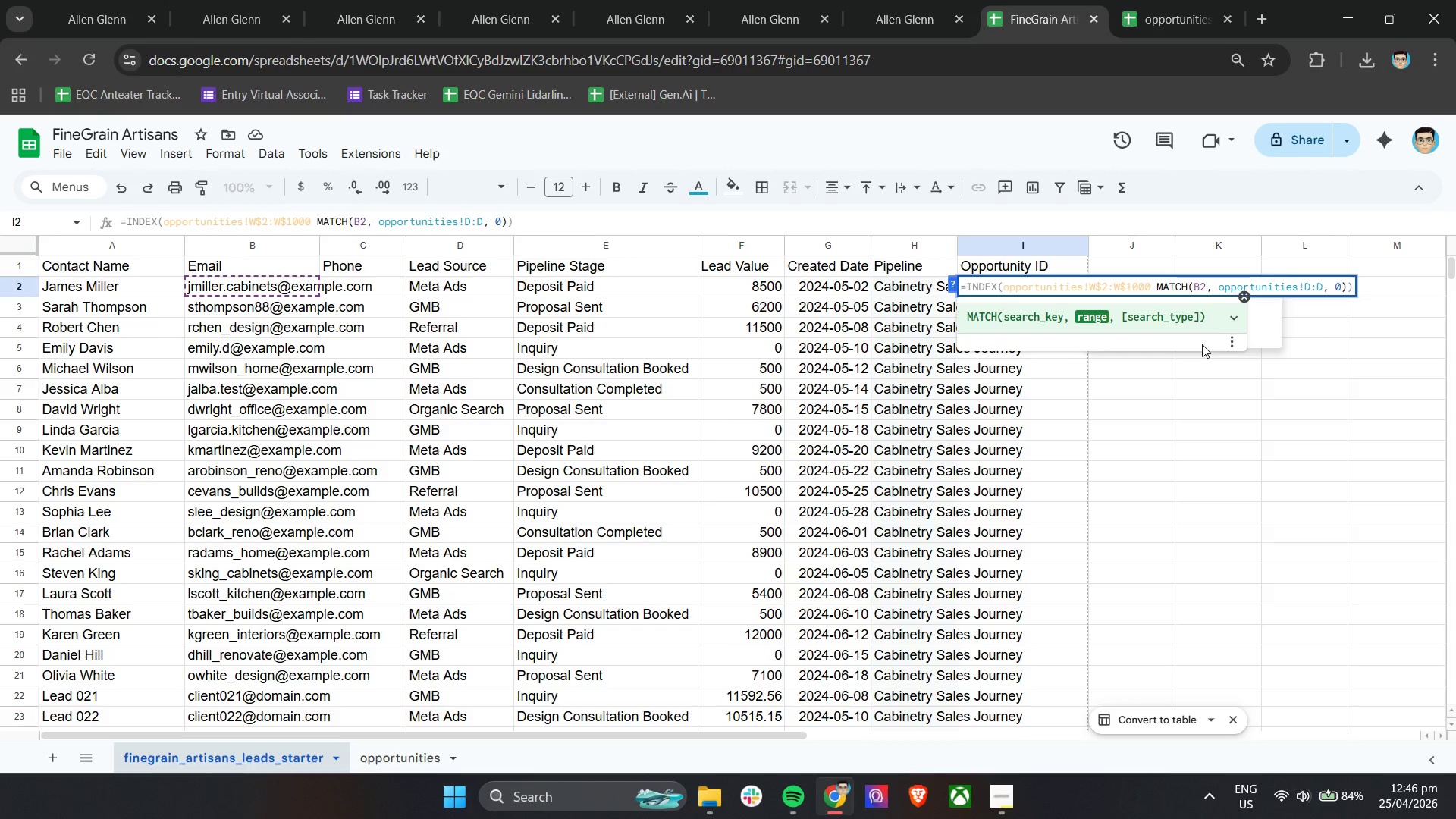 
type(@)
key(Backspace)
type(2)
key(Backspace)
type($2)
 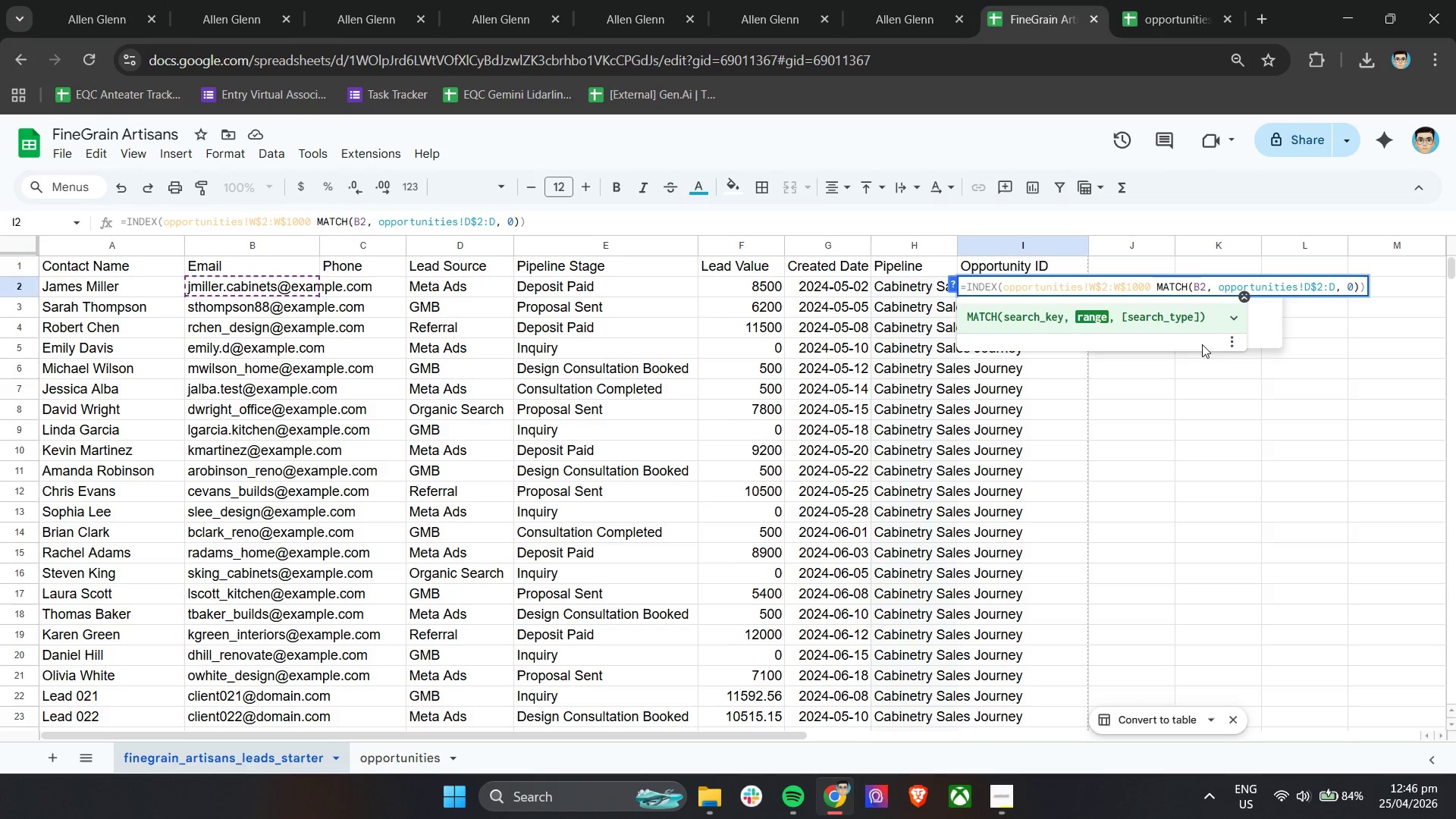 
key(ArrowRight)
 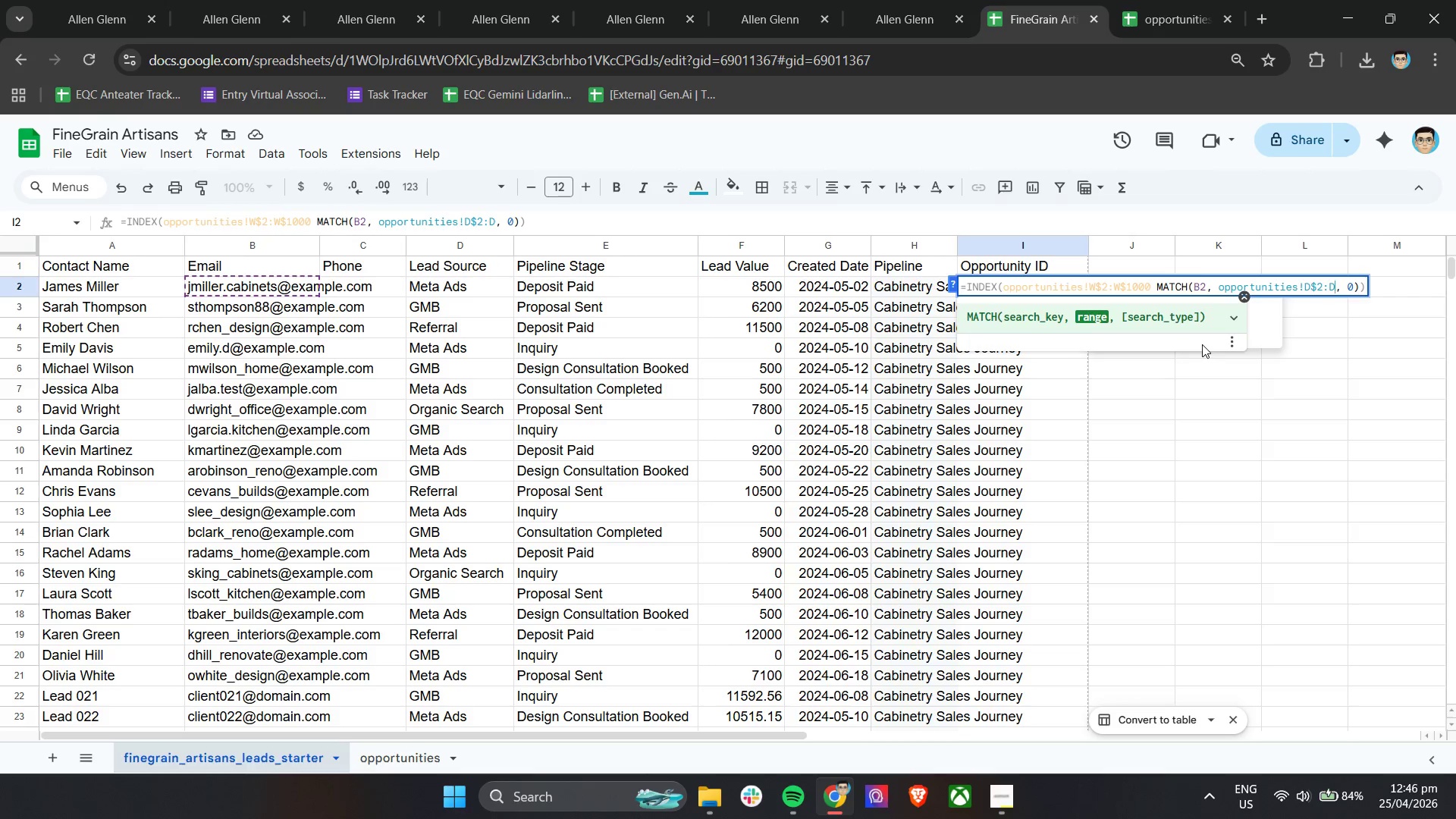 
key(ArrowRight)
 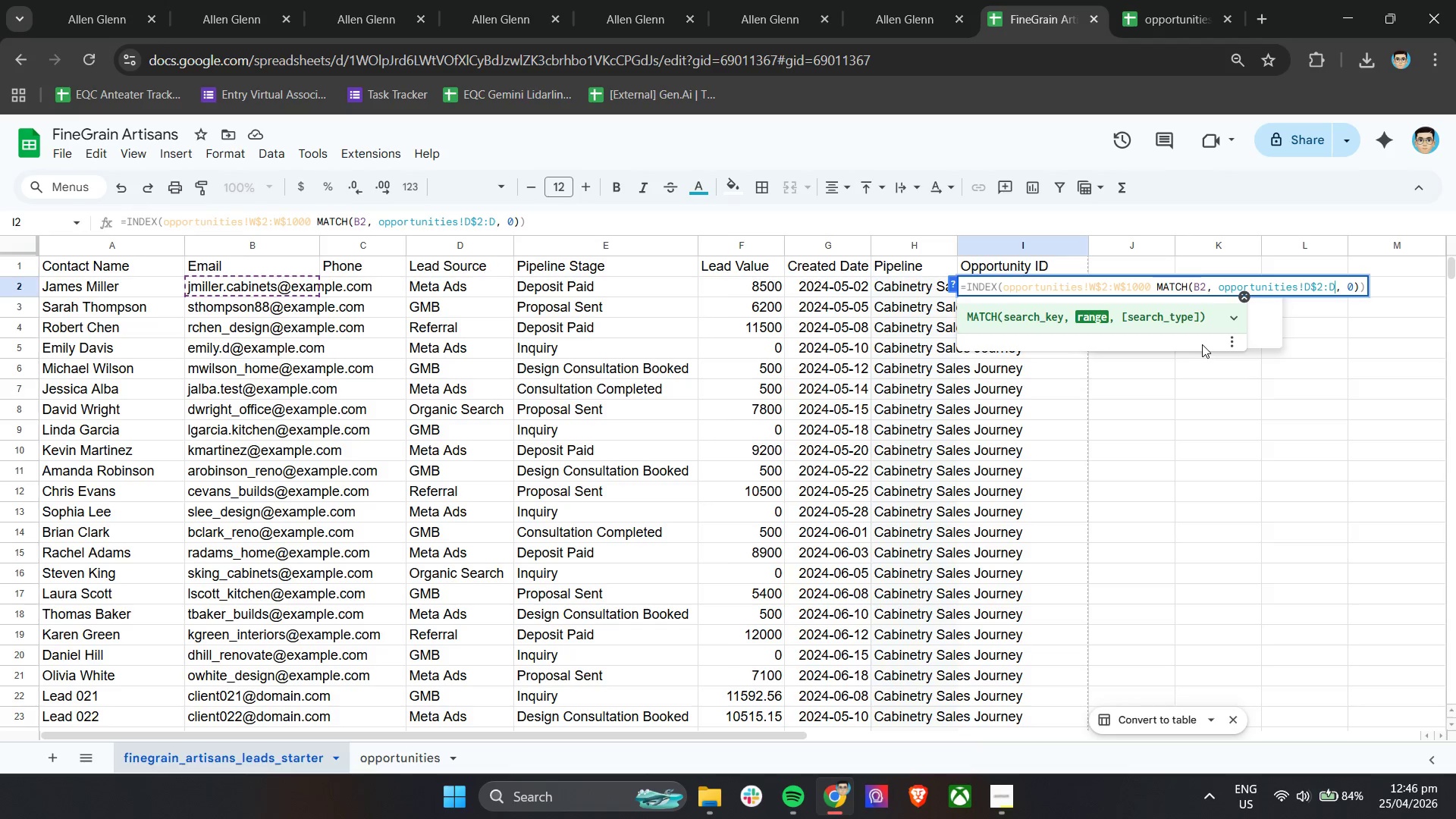 
wait(8.42)
 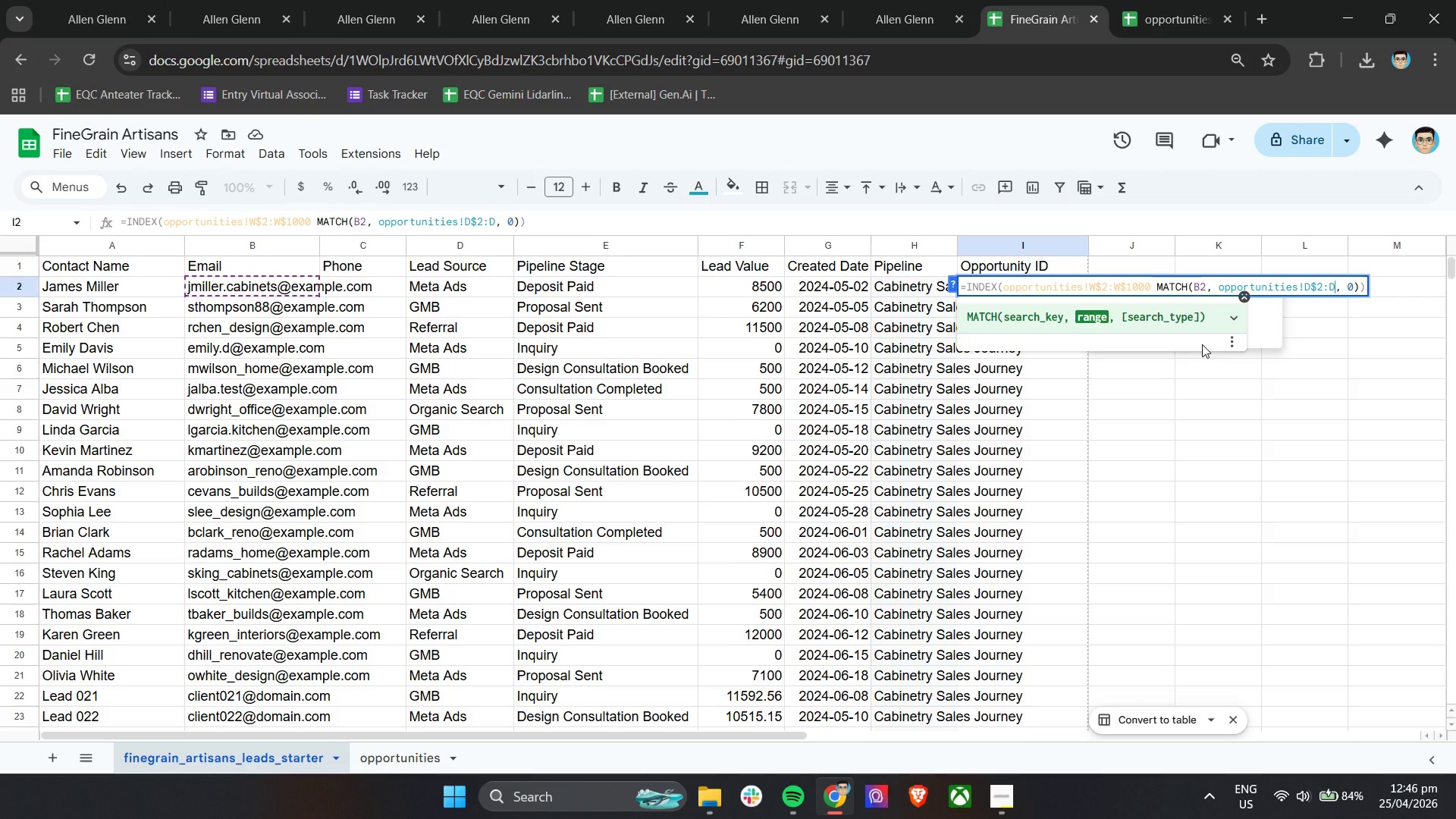 
type($1000)
 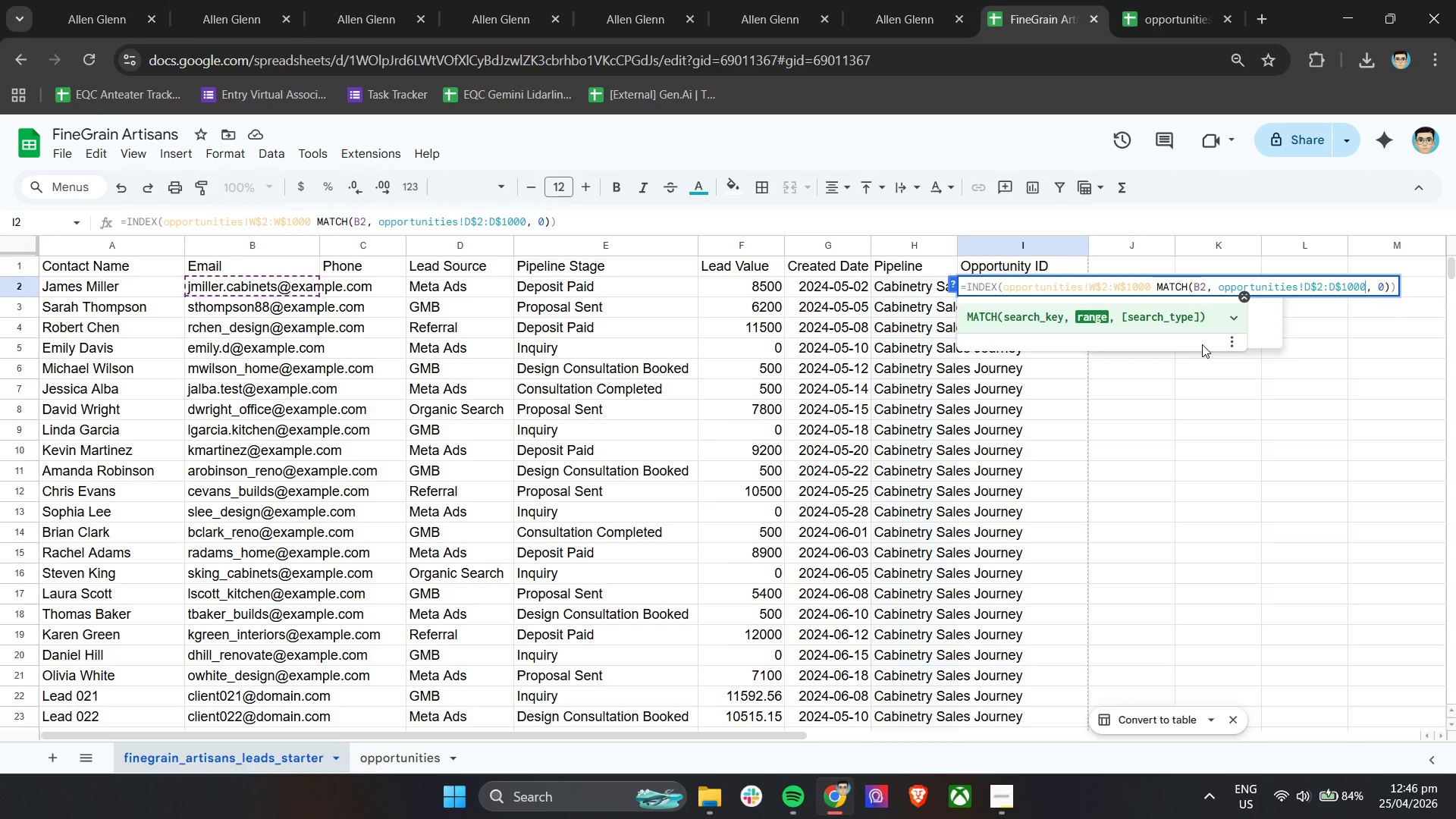 
left_click([1206, 369])
 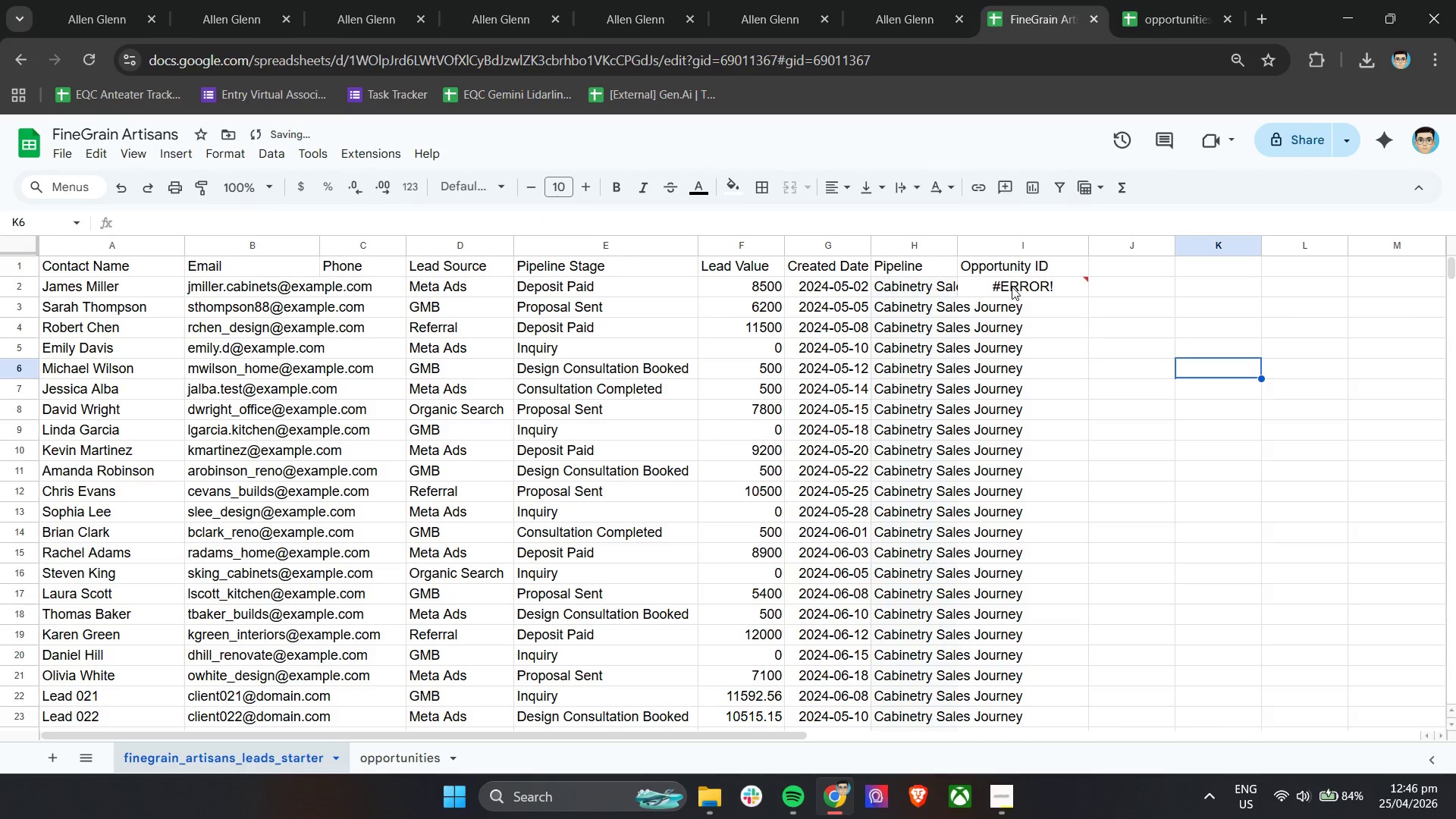 
left_click([1012, 287])
 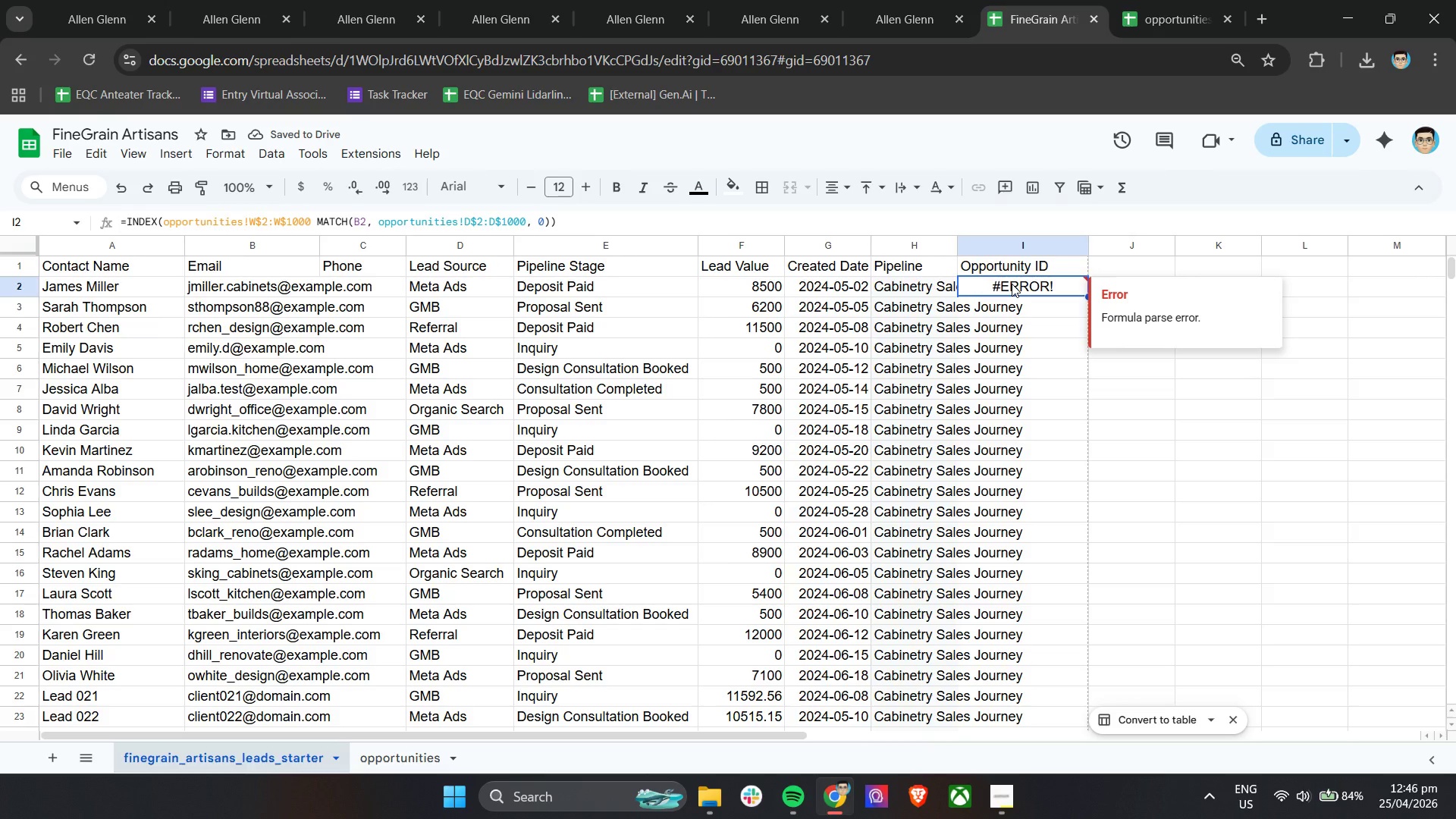 
wait(8.44)
 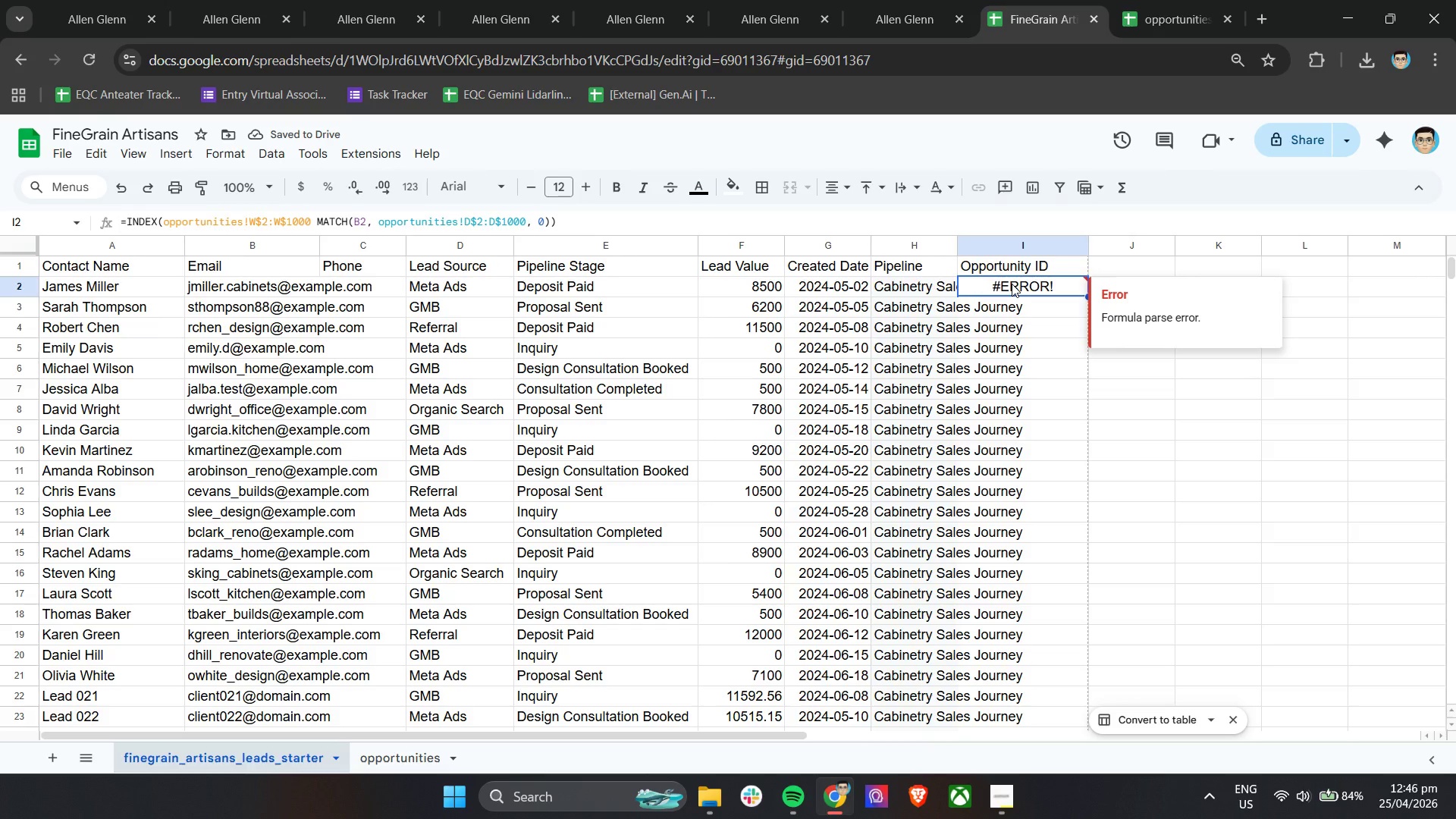 
scroll: coordinate [437, 488], scroll_direction: down, amount: 13.0
 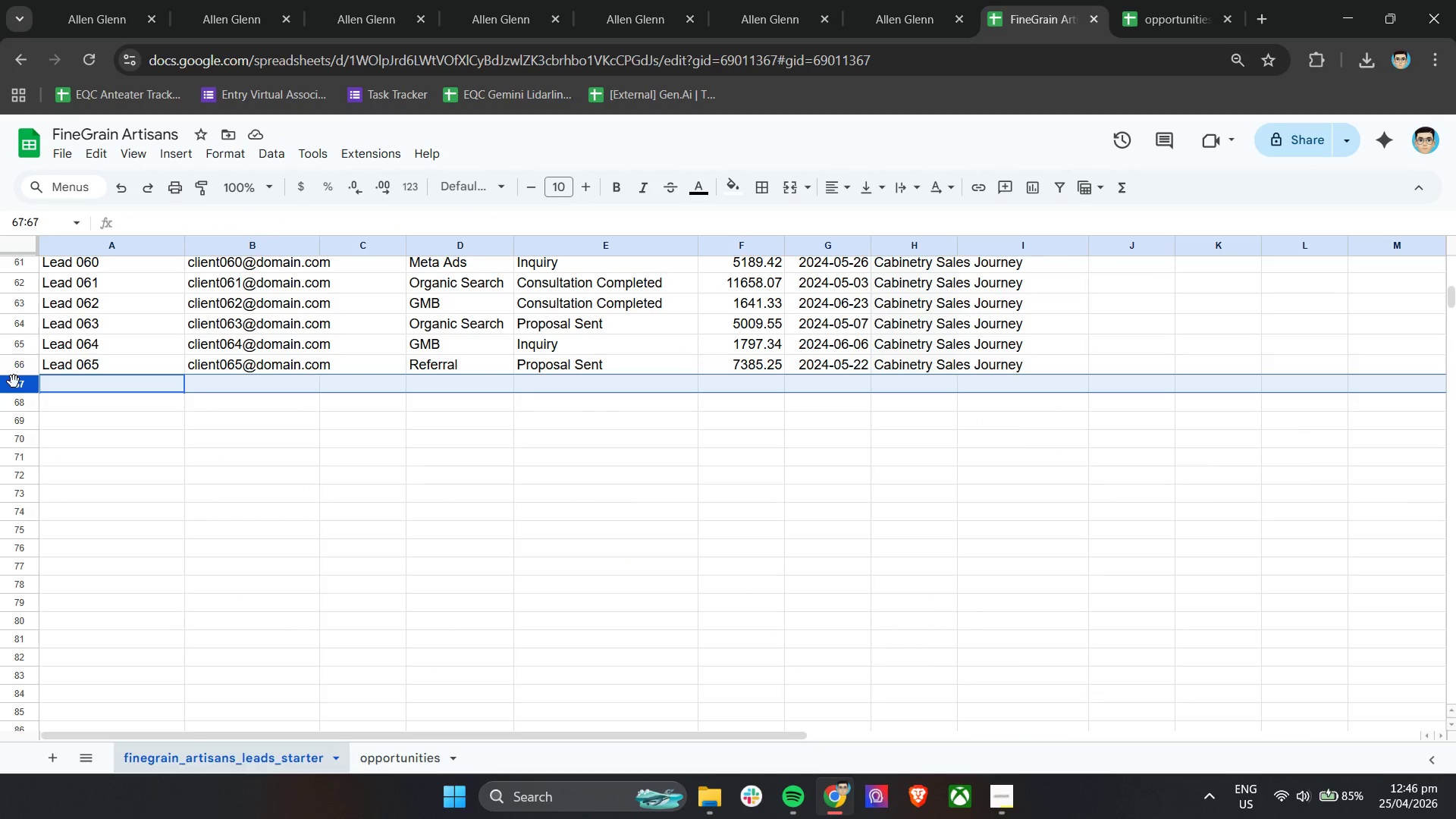 
left_click_drag(start_coordinate=[11, 393], to_coordinate=[17, 388])
 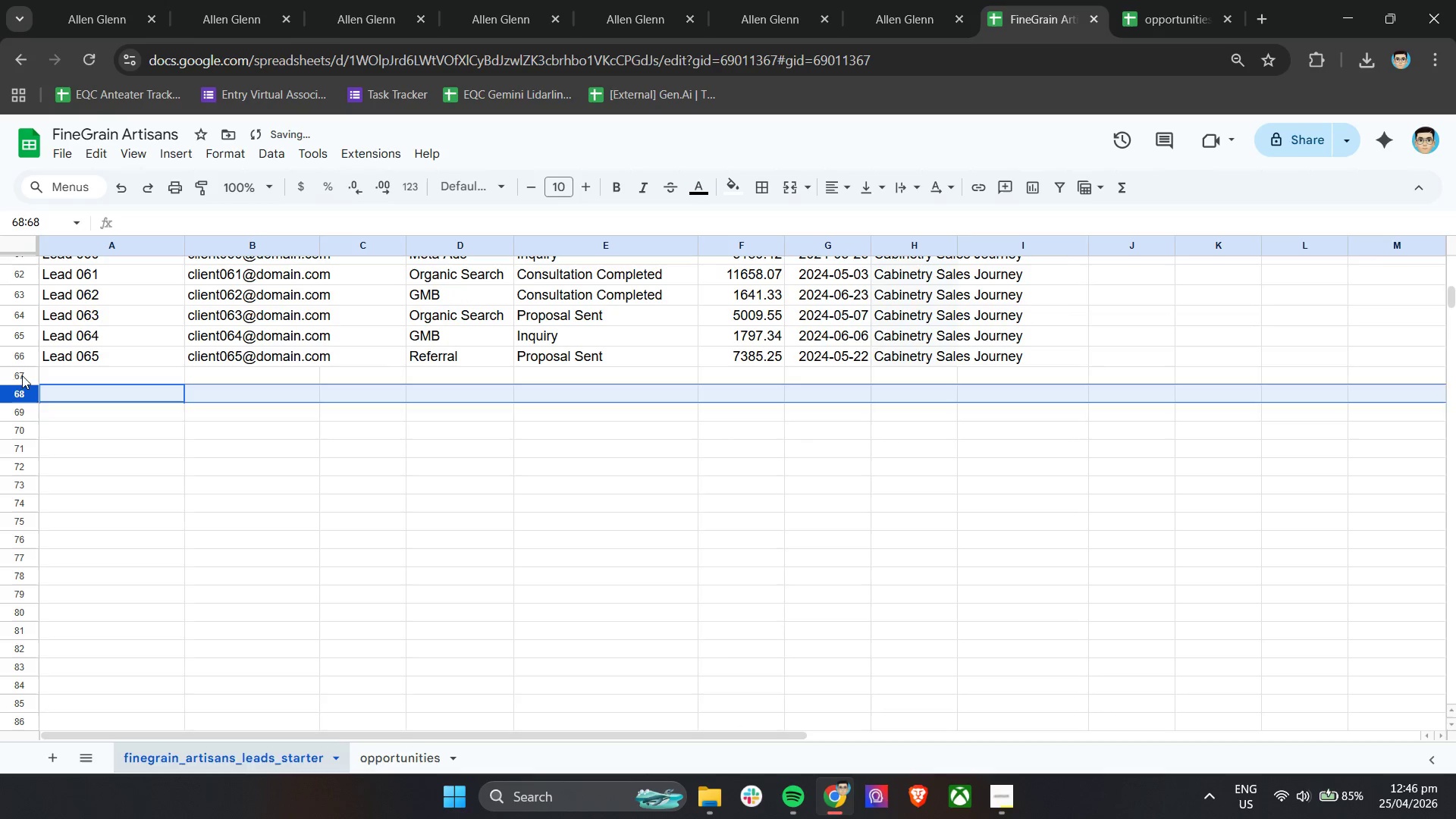 
left_click([22, 375])
 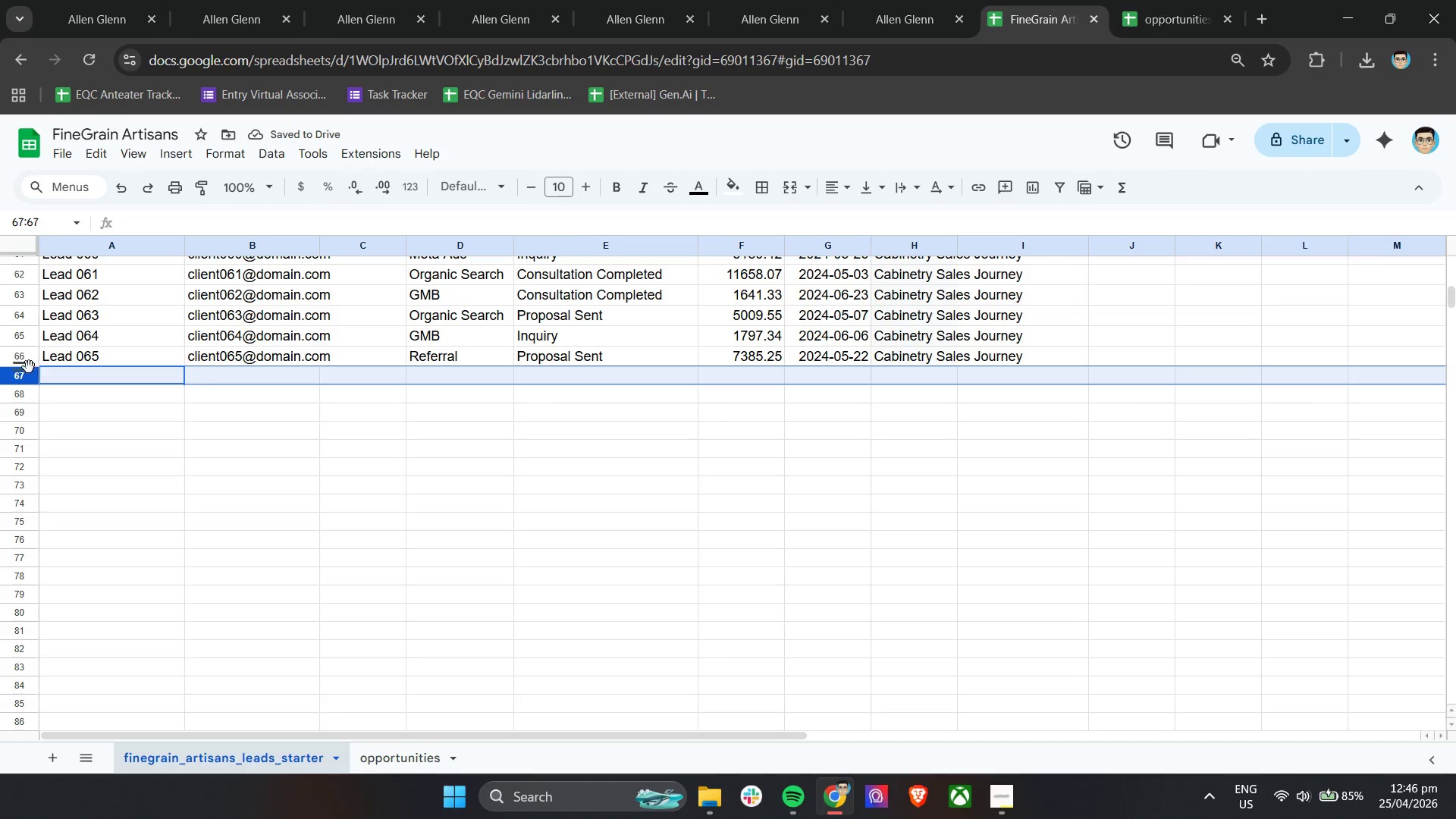 
right_click([20, 378])
 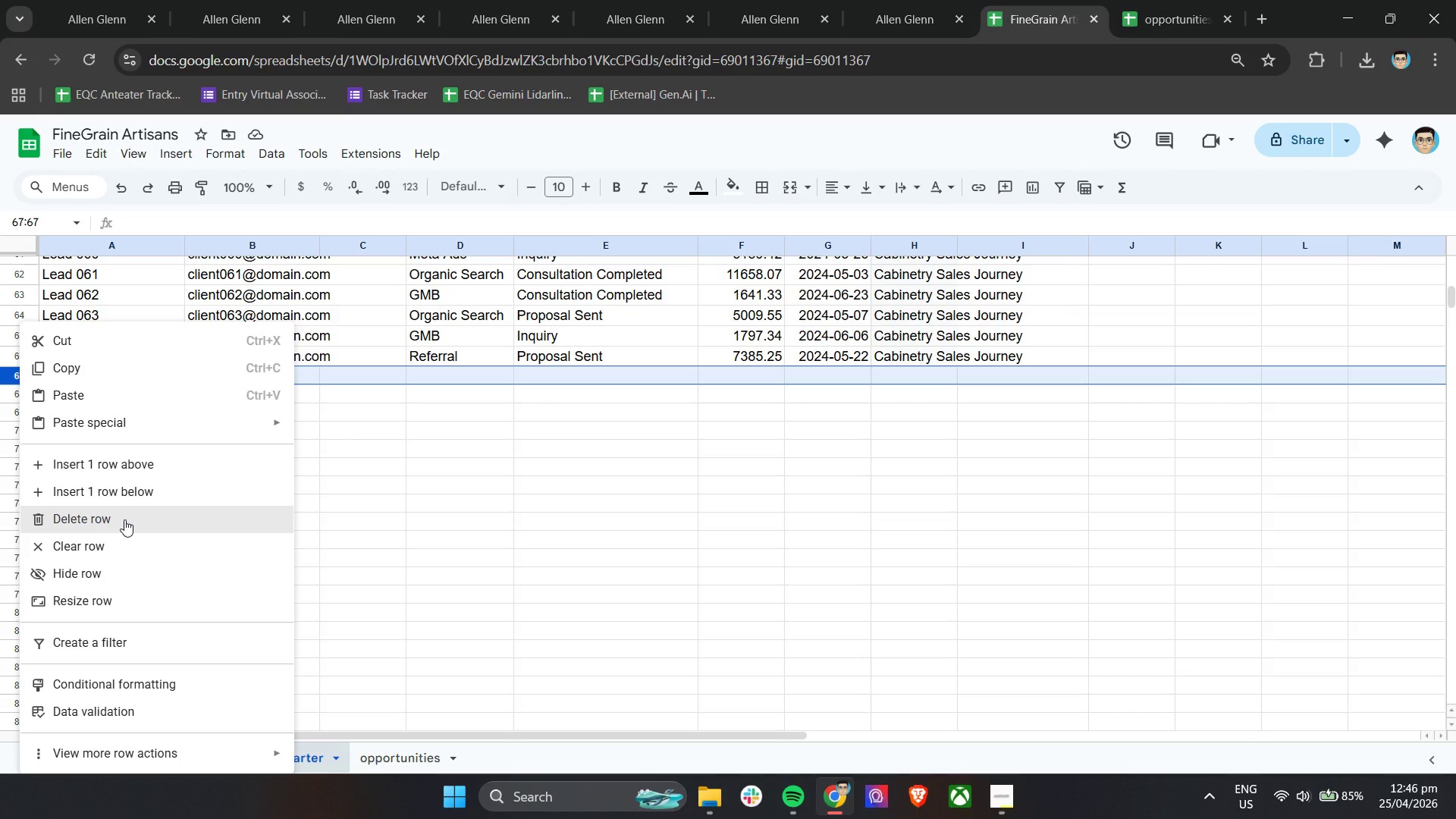 
wait(6.05)
 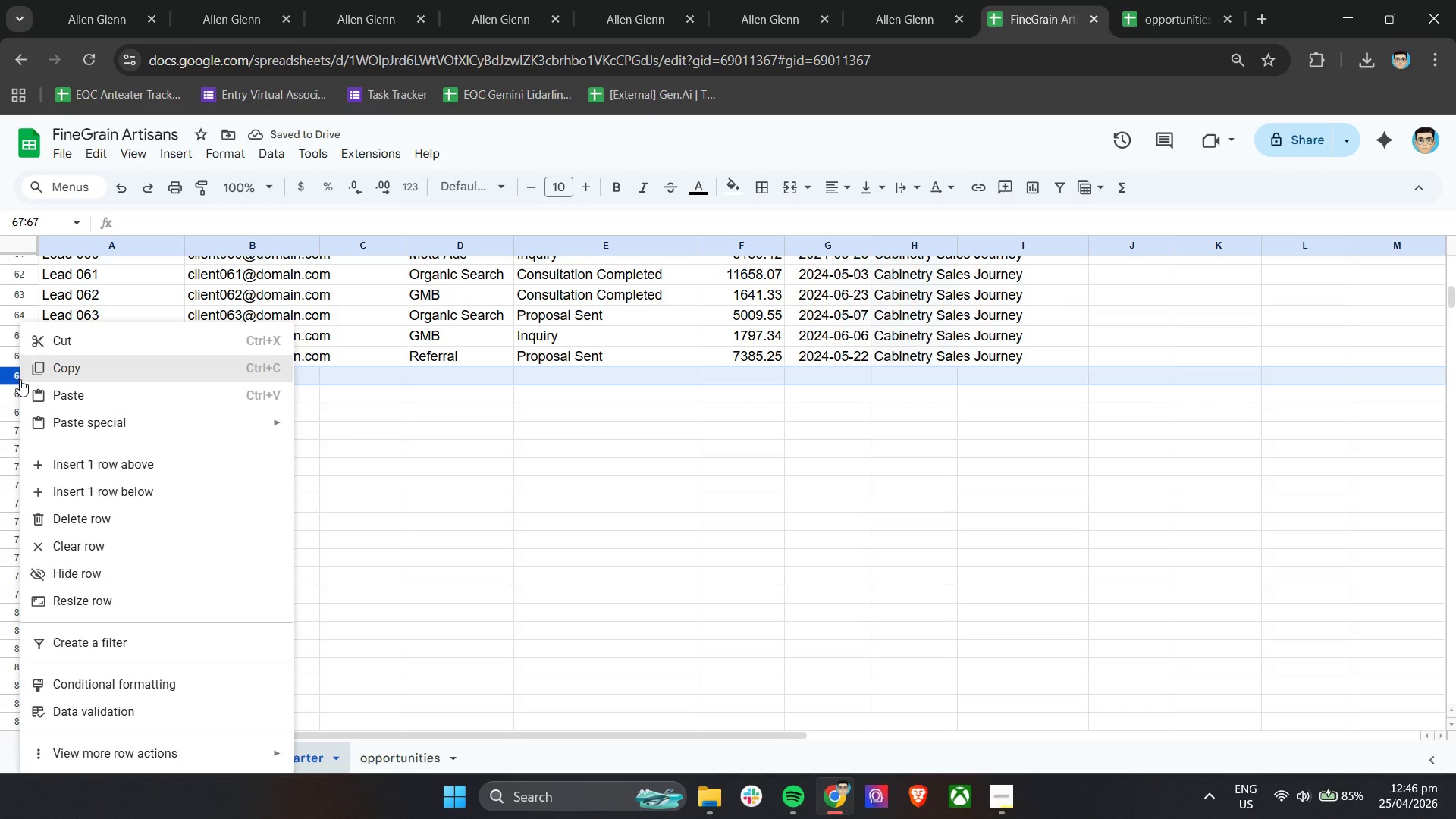 
scroll: coordinate [218, 604], scroll_direction: down, amount: 4.0
 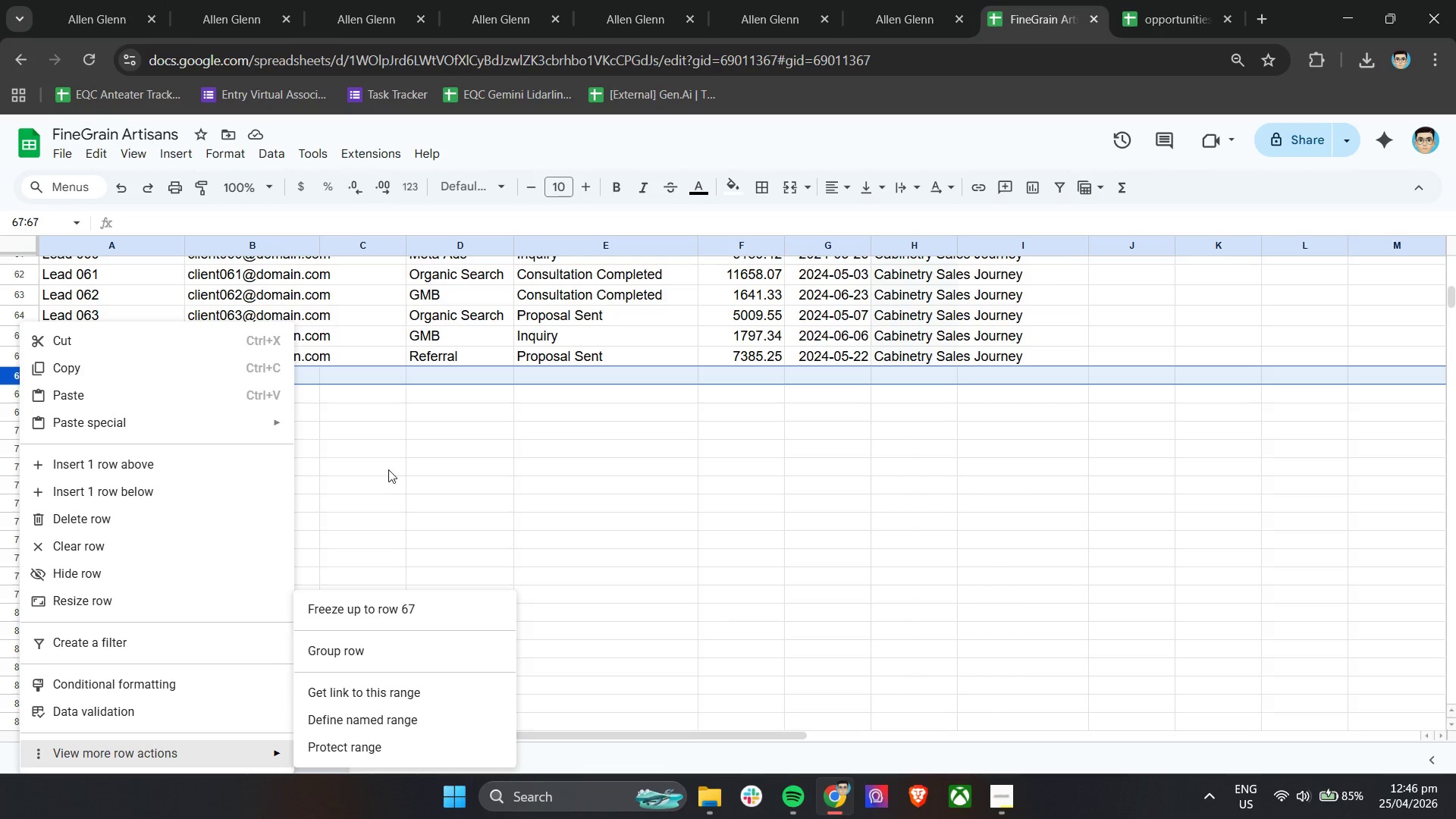 
left_click([378, 384])
 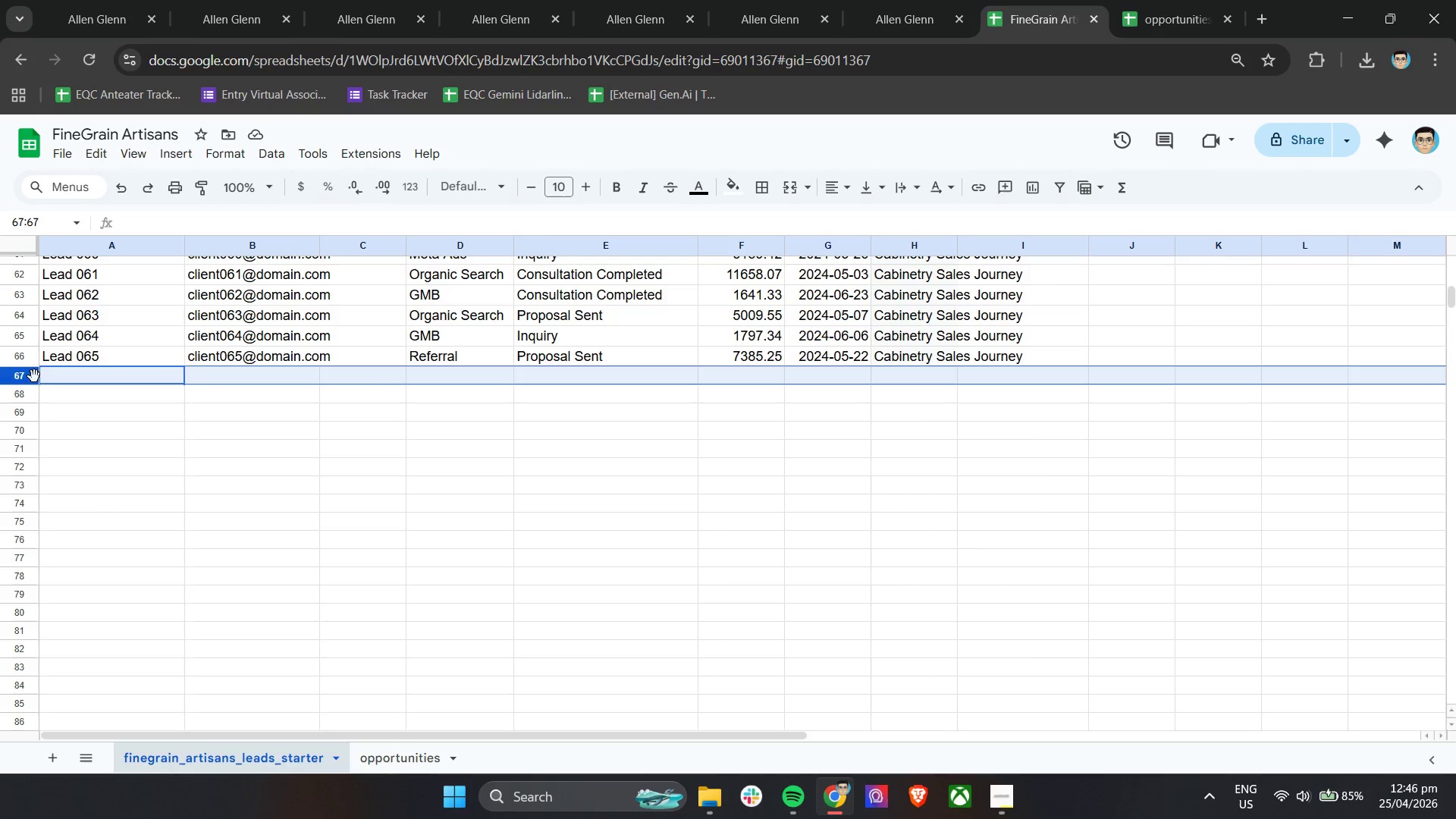 
left_click([23, 375])
 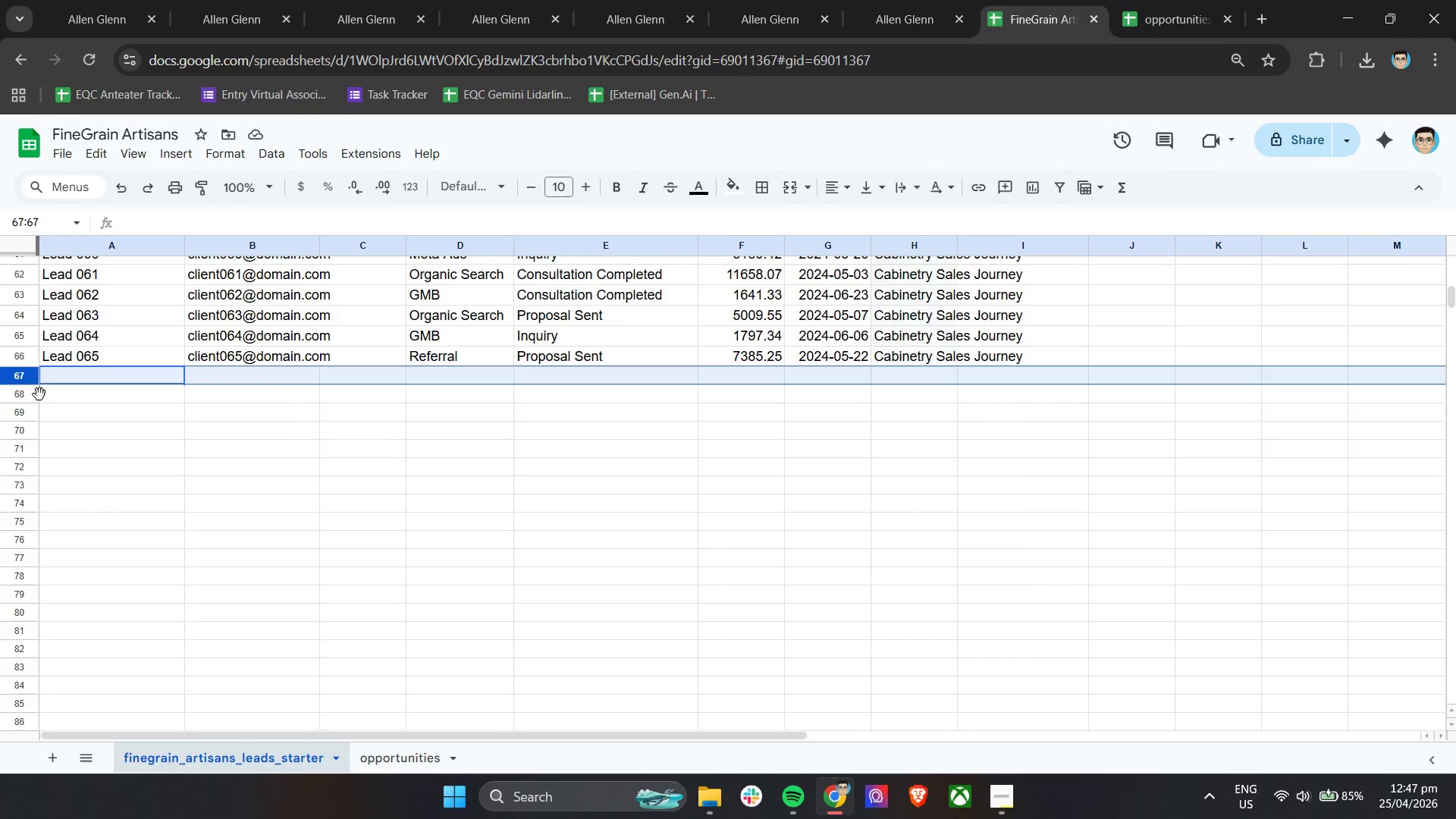 
left_click([98, 388])
 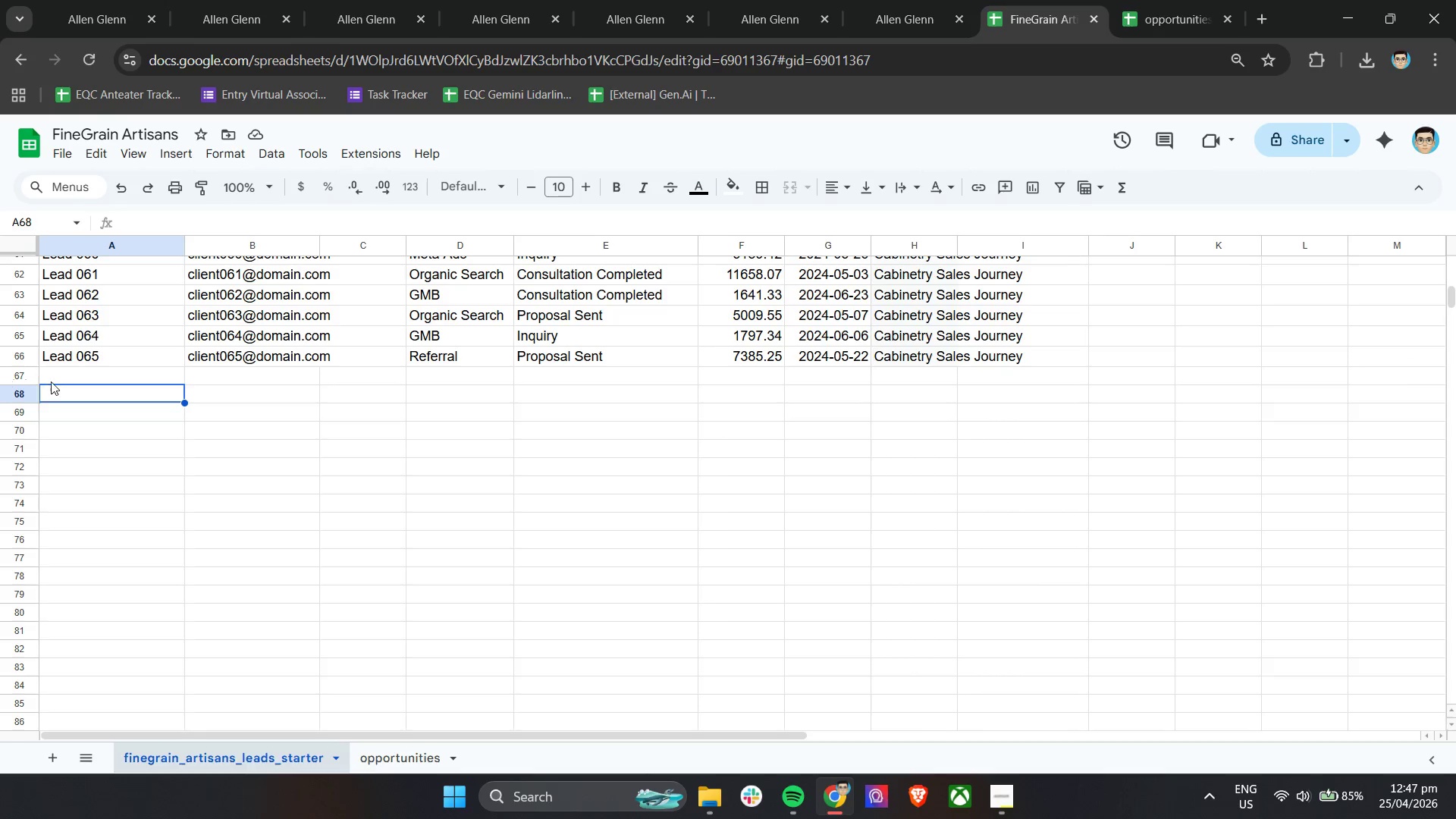 
left_click_drag(start_coordinate=[27, 378], to_coordinate=[41, 818])
 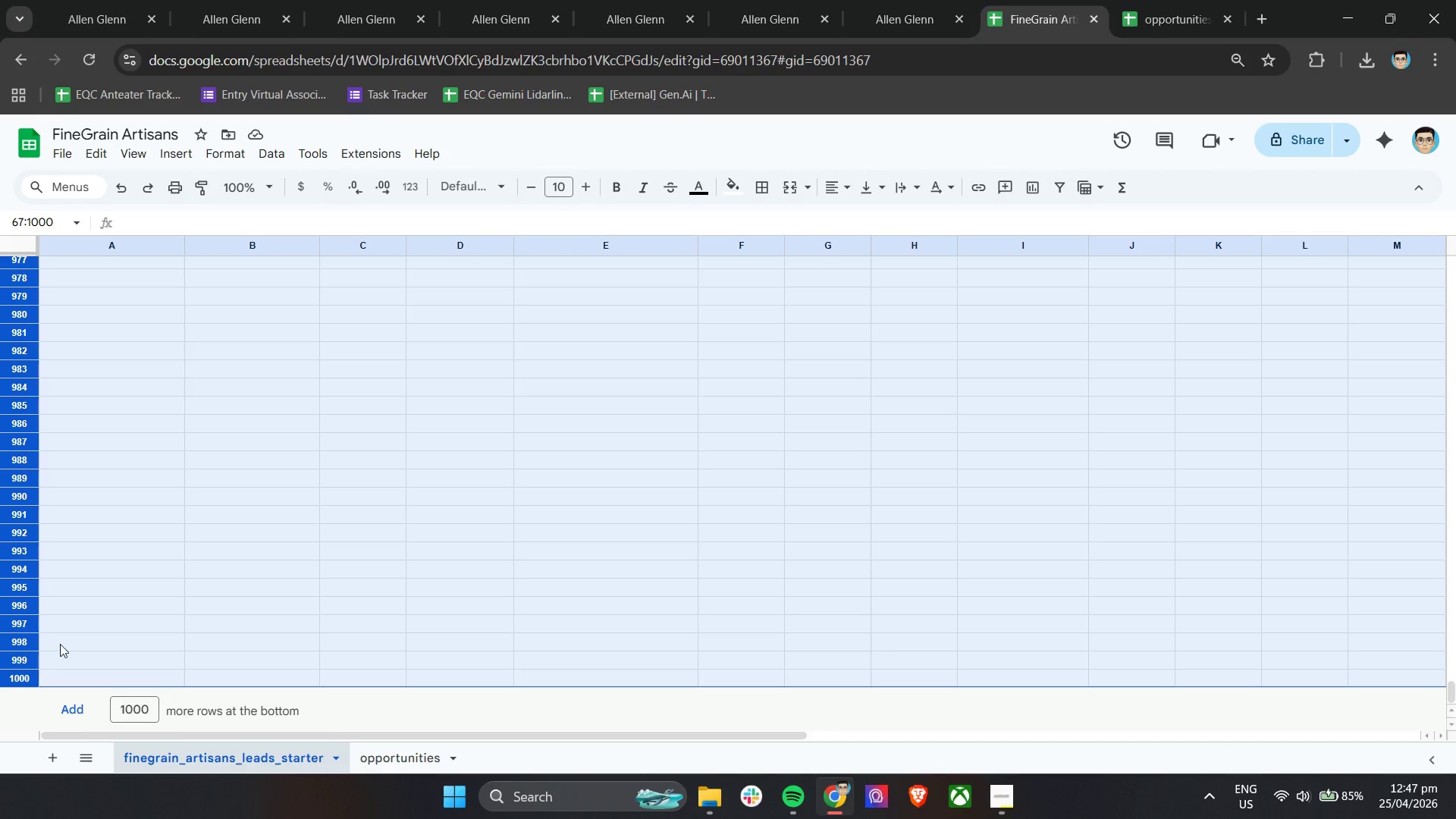 
scroll: coordinate [8, 698], scroll_direction: down, amount: 10.0
 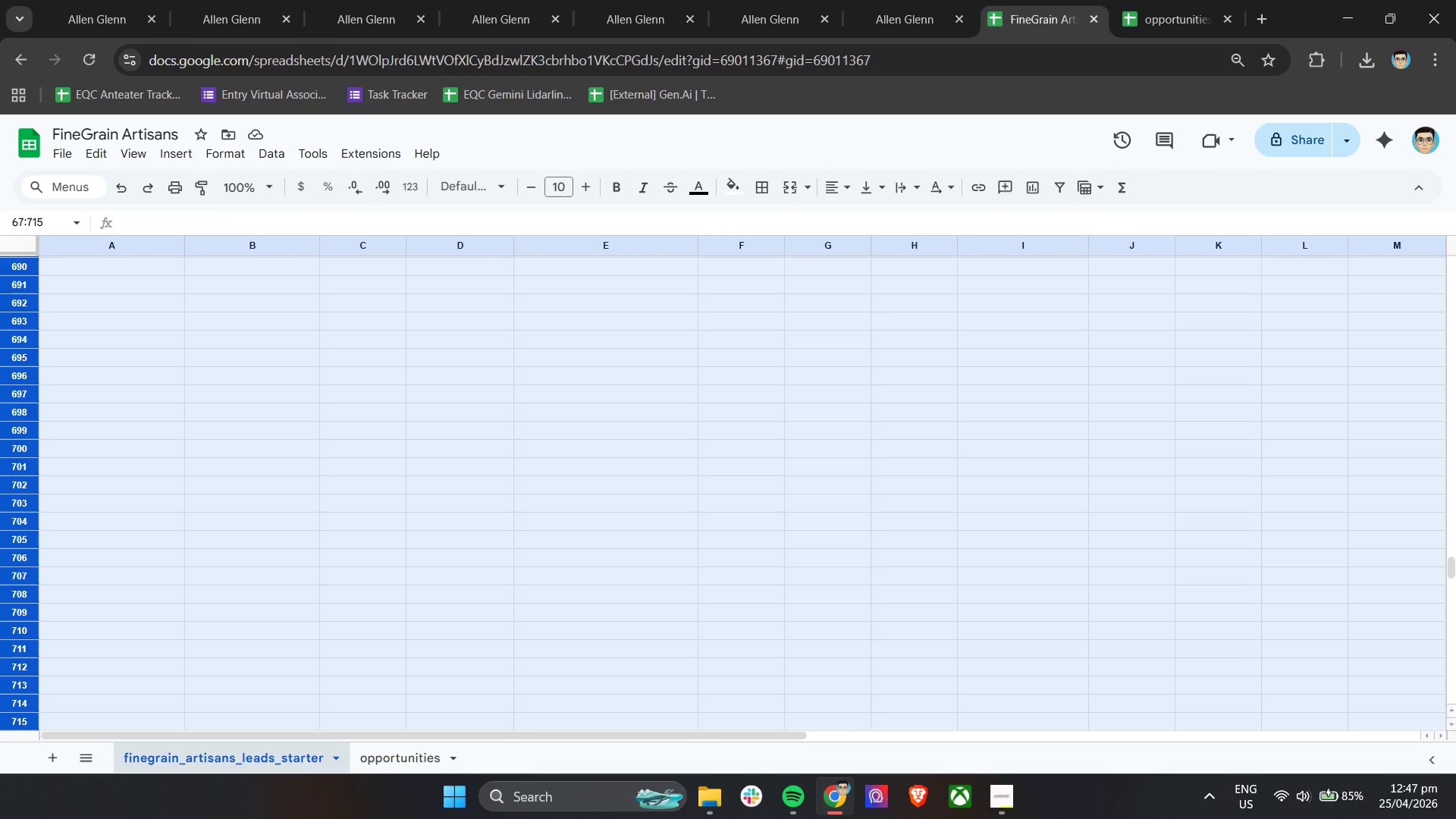 
right_click([28, 611])
 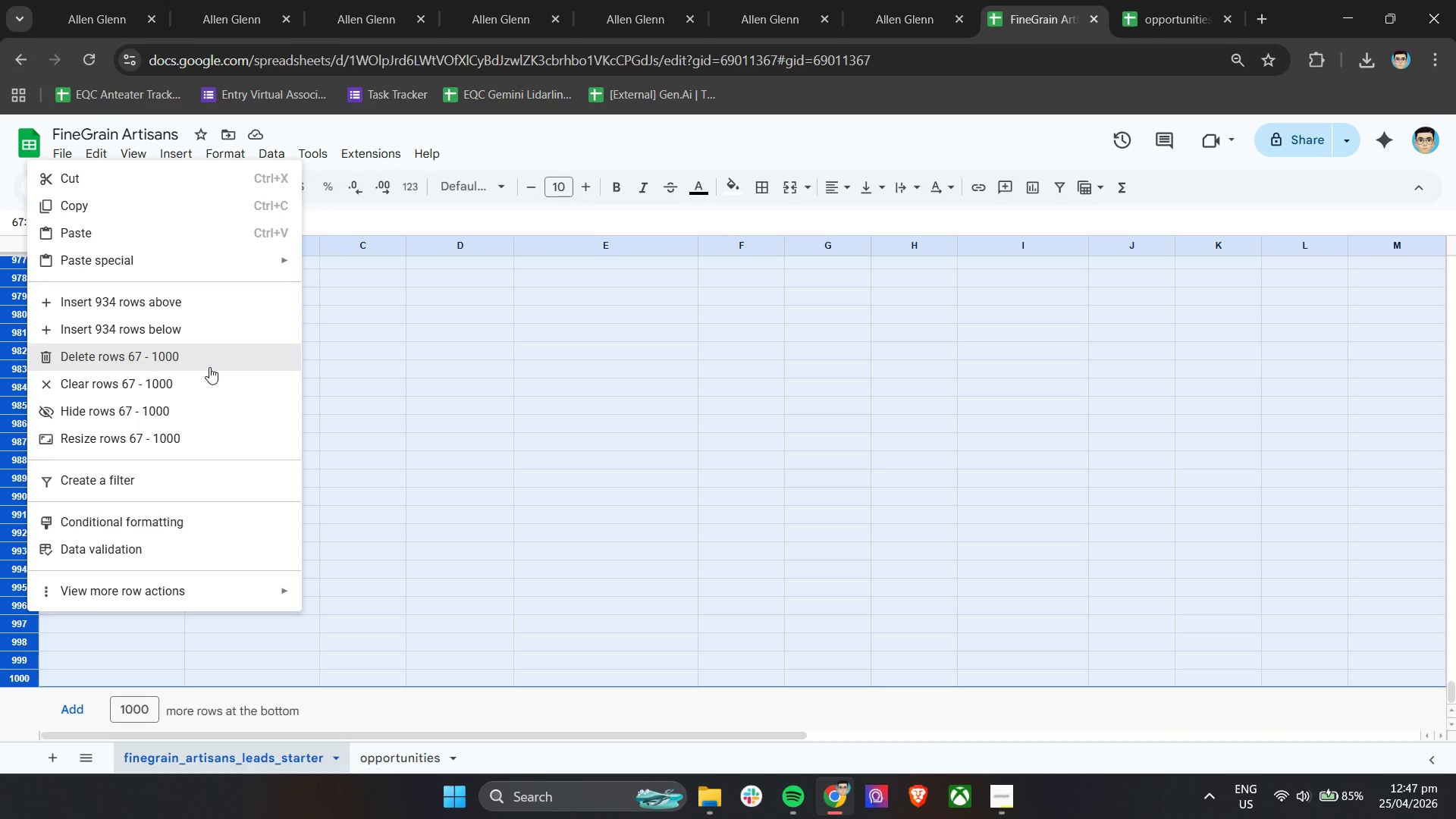 
left_click([209, 367])
 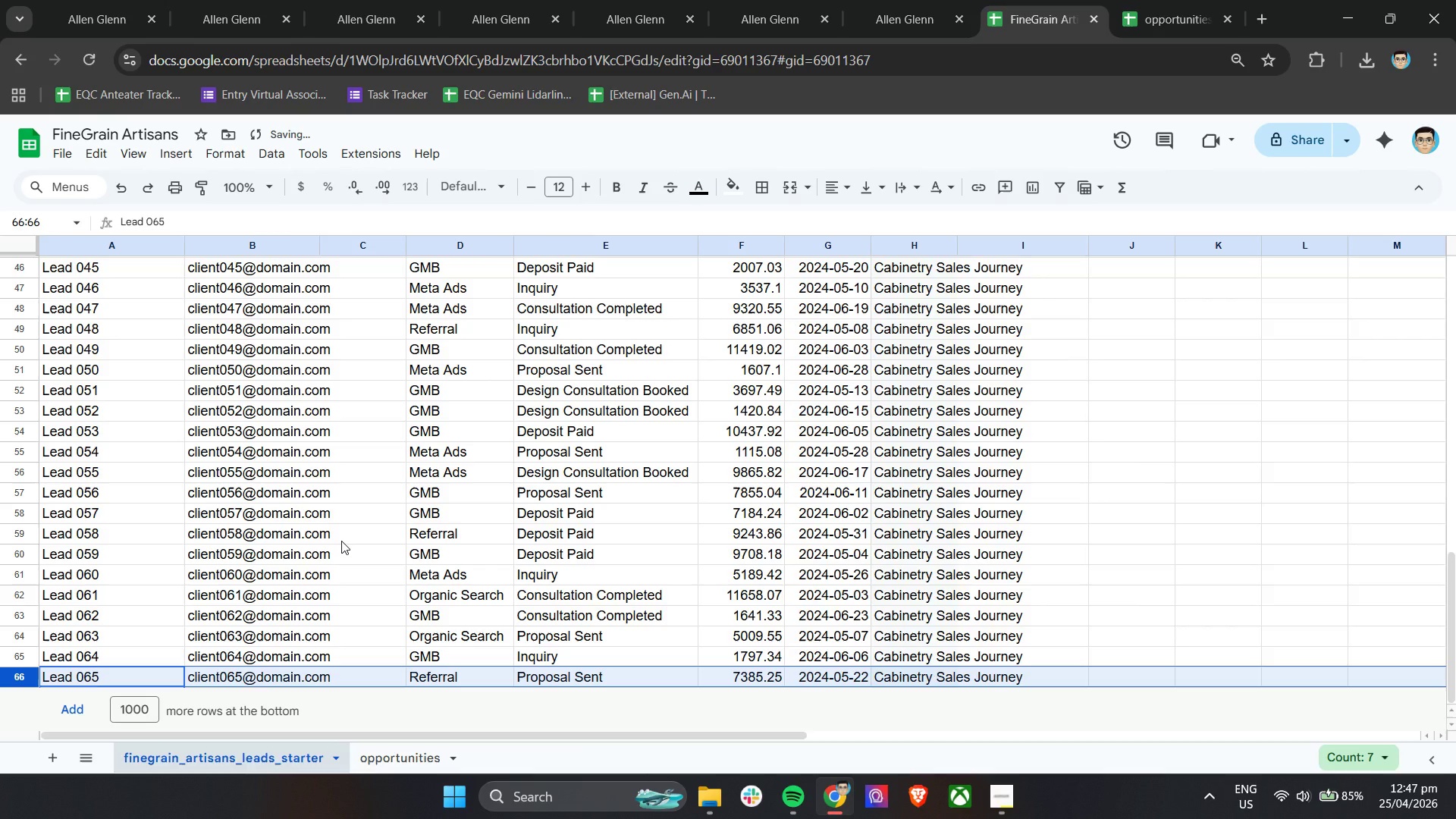 
scroll: coordinate [341, 541], scroll_direction: down, amount: 6.0
 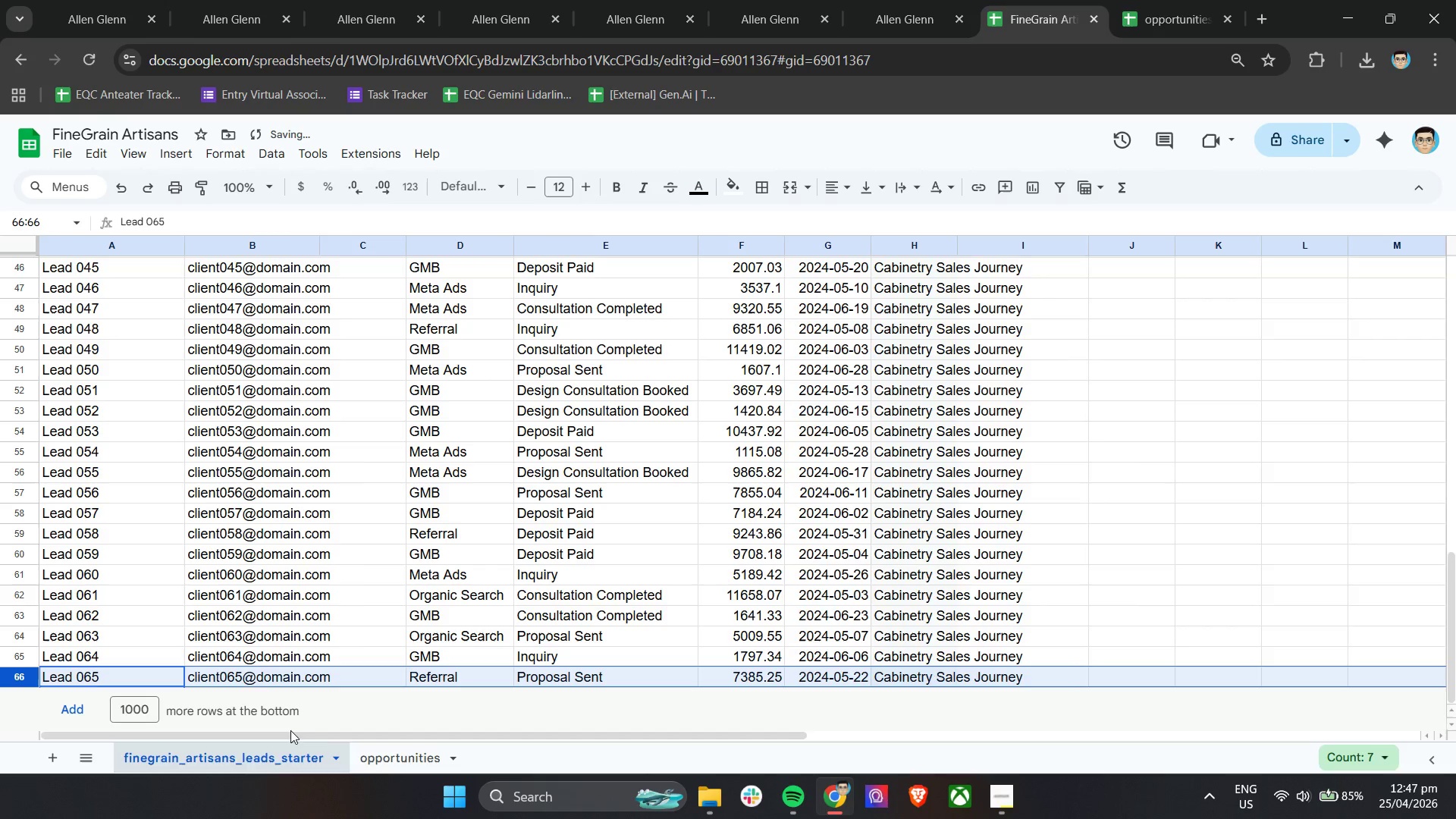 
left_click([377, 755])
 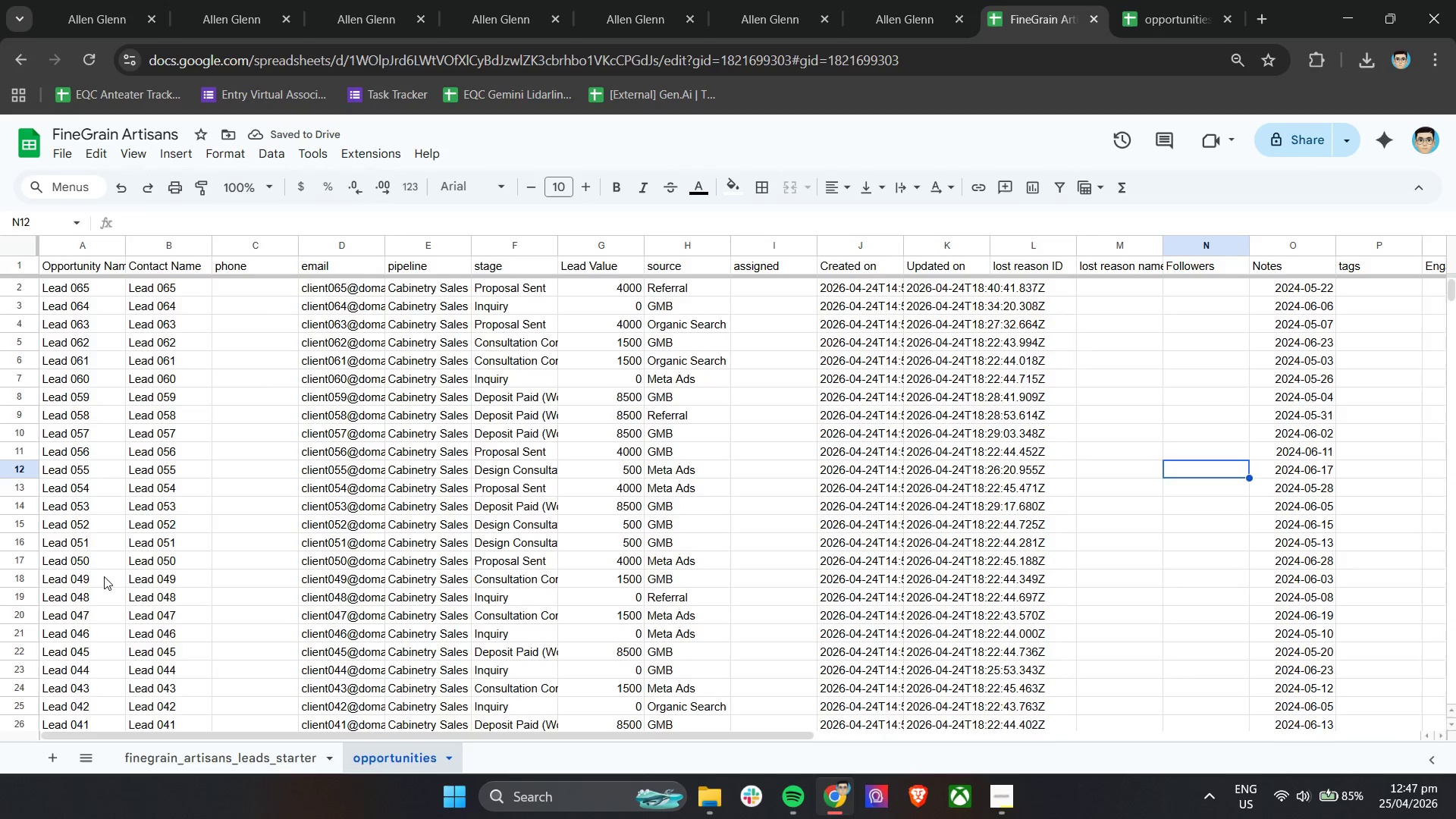 
scroll: coordinate [111, 585], scroll_direction: down, amount: 10.0
 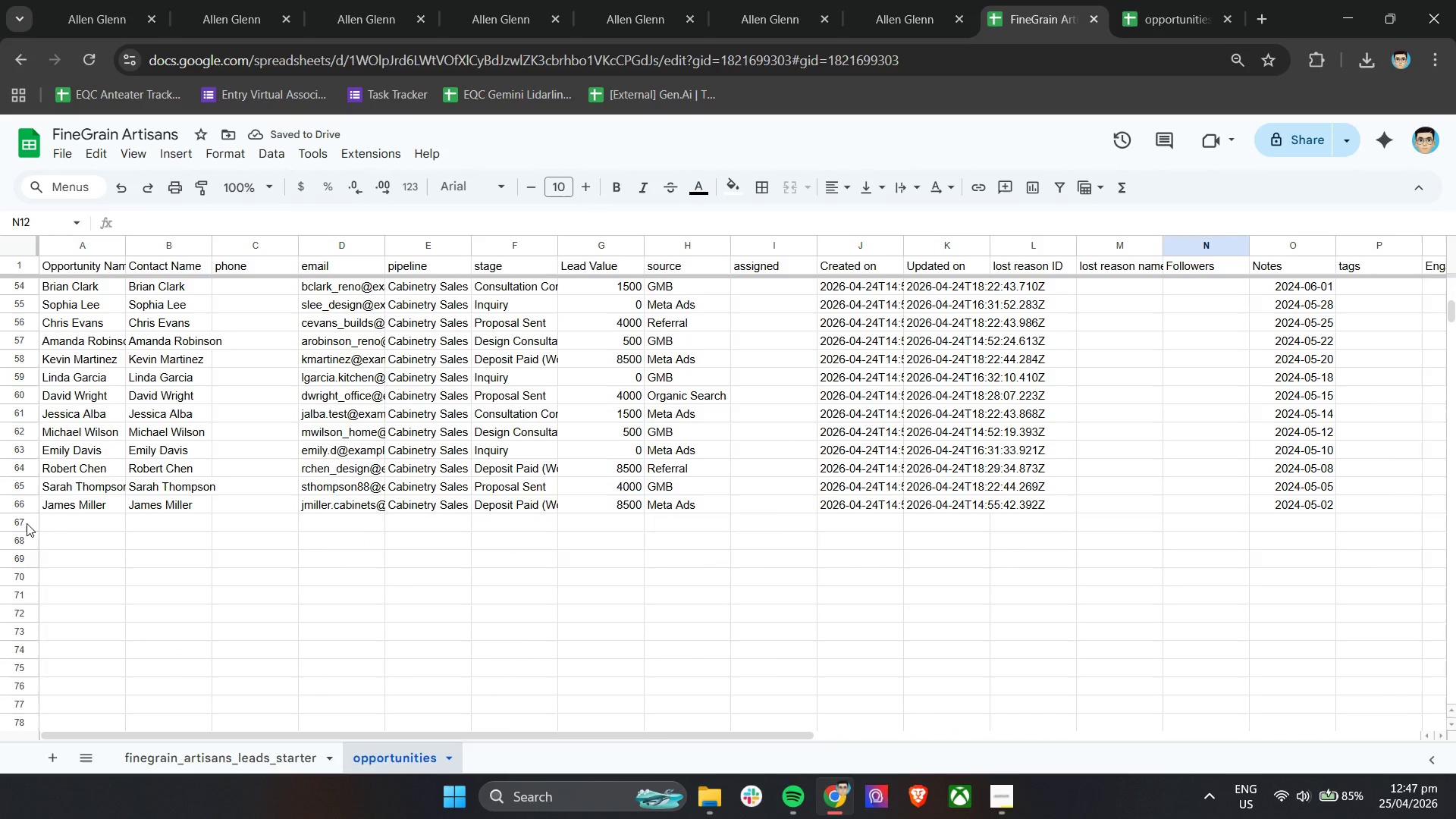 
left_click_drag(start_coordinate=[27, 523], to_coordinate=[135, 818])
 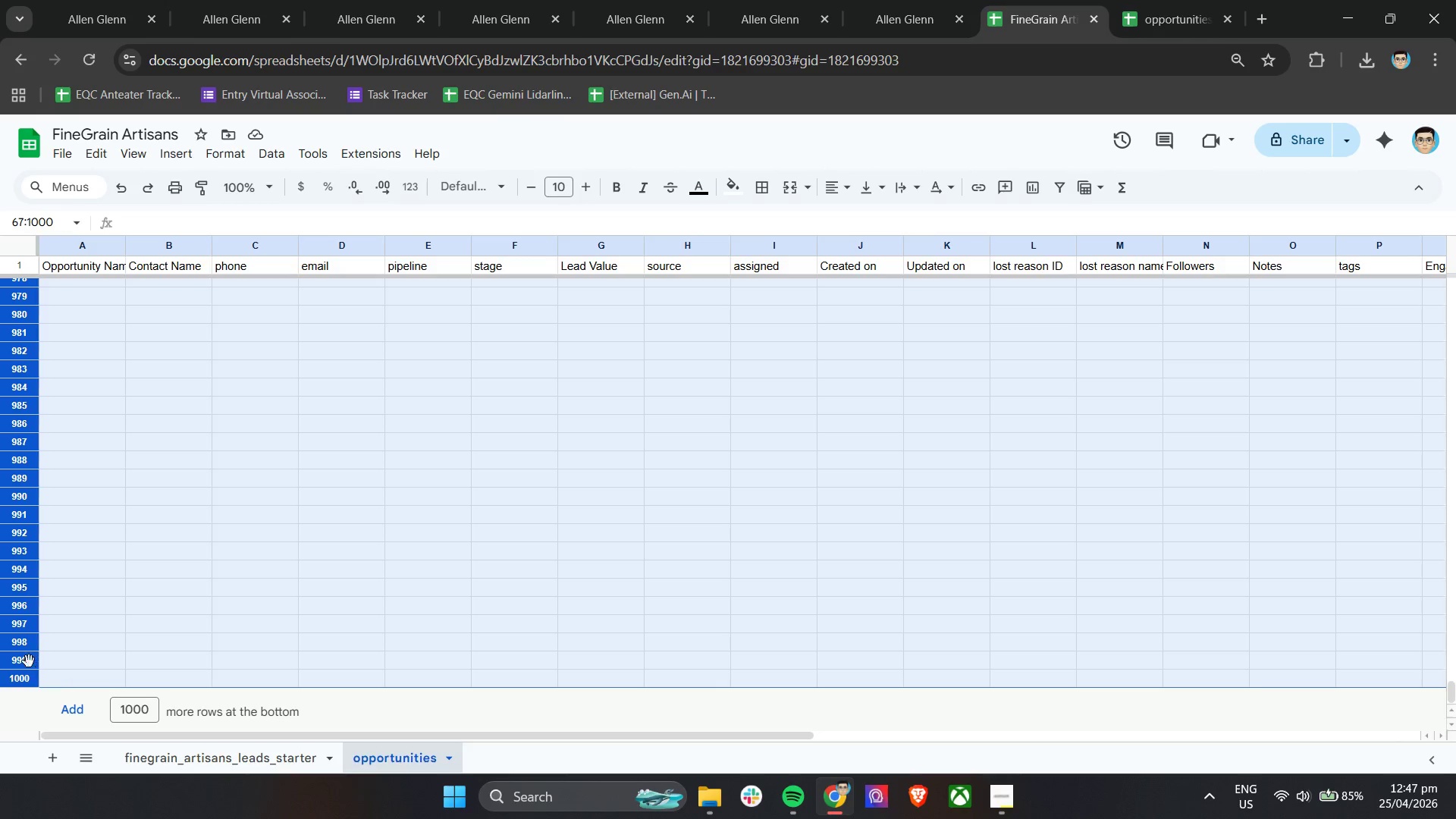 
right_click([23, 648])
 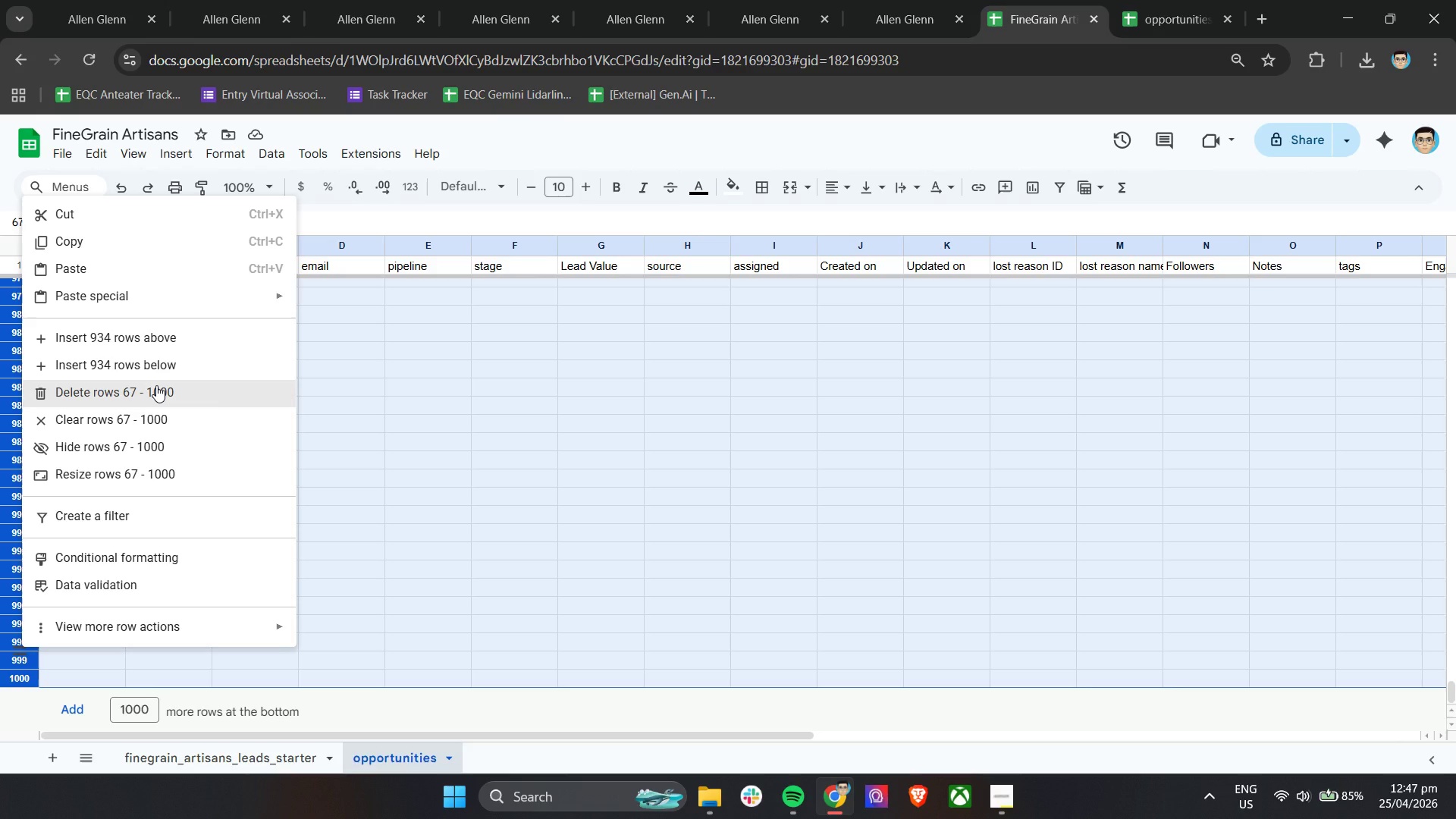 
left_click([156, 385])
 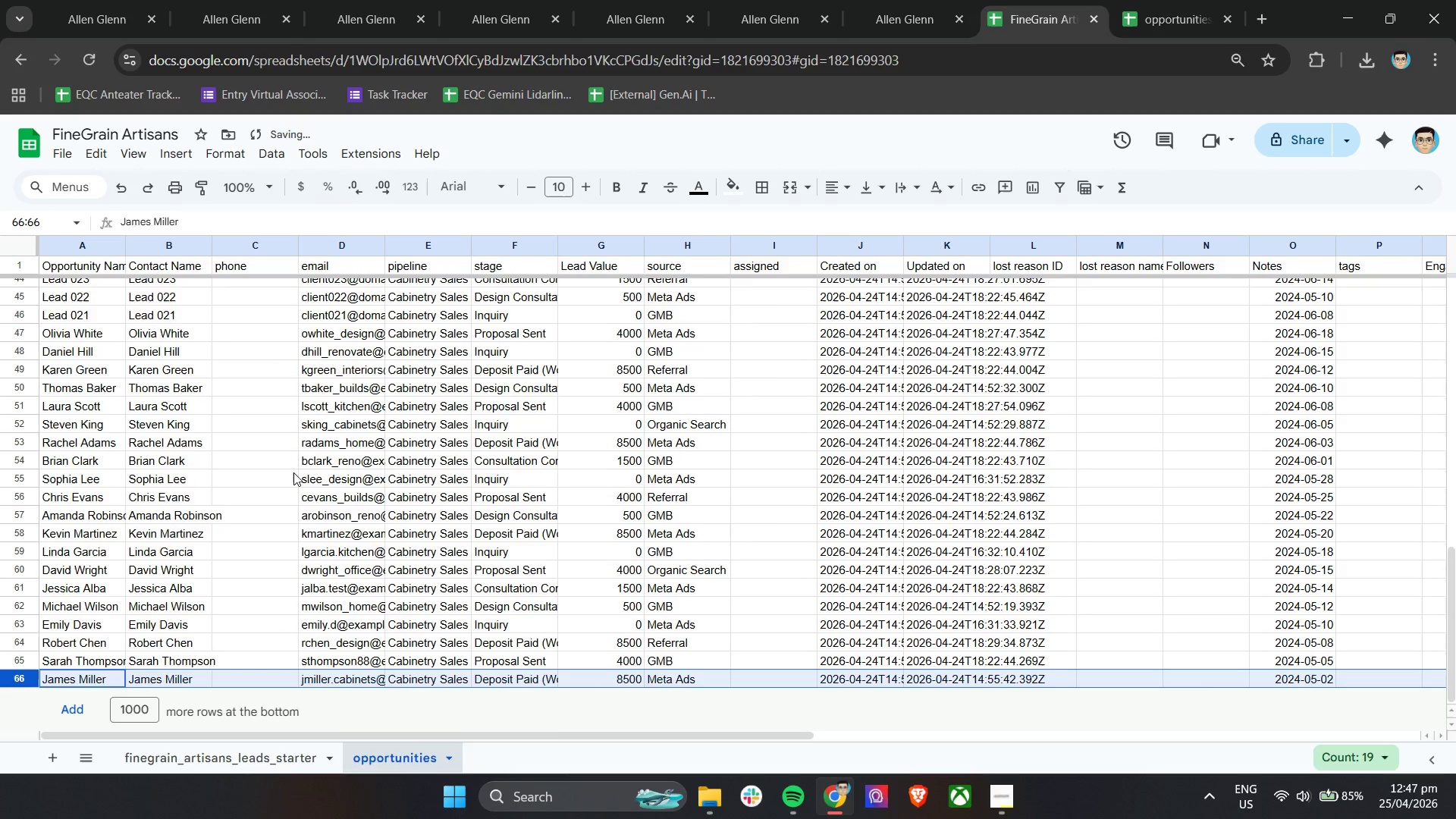 
scroll: coordinate [293, 472], scroll_direction: down, amount: 4.0
 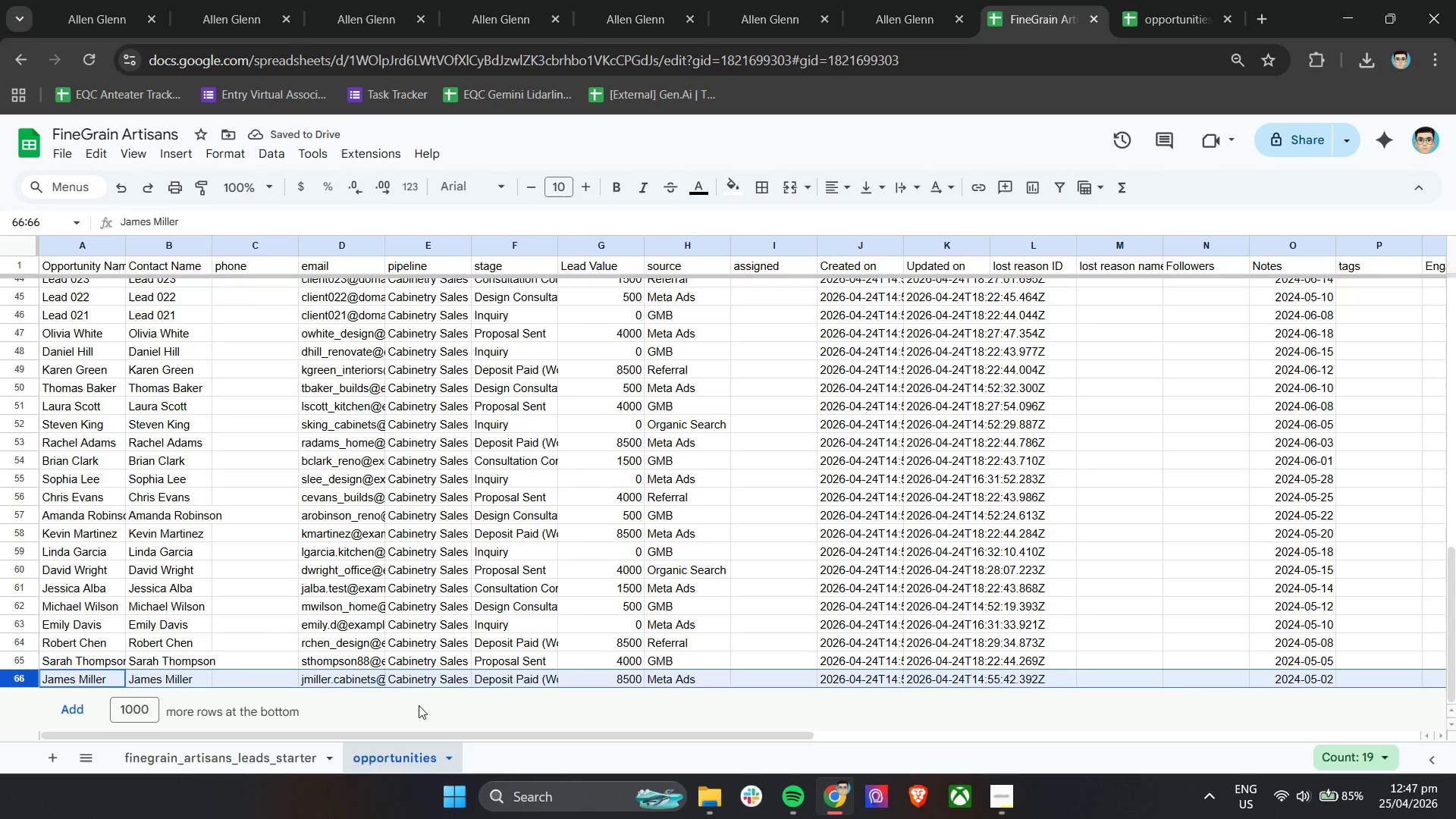 
left_click([454, 704])
 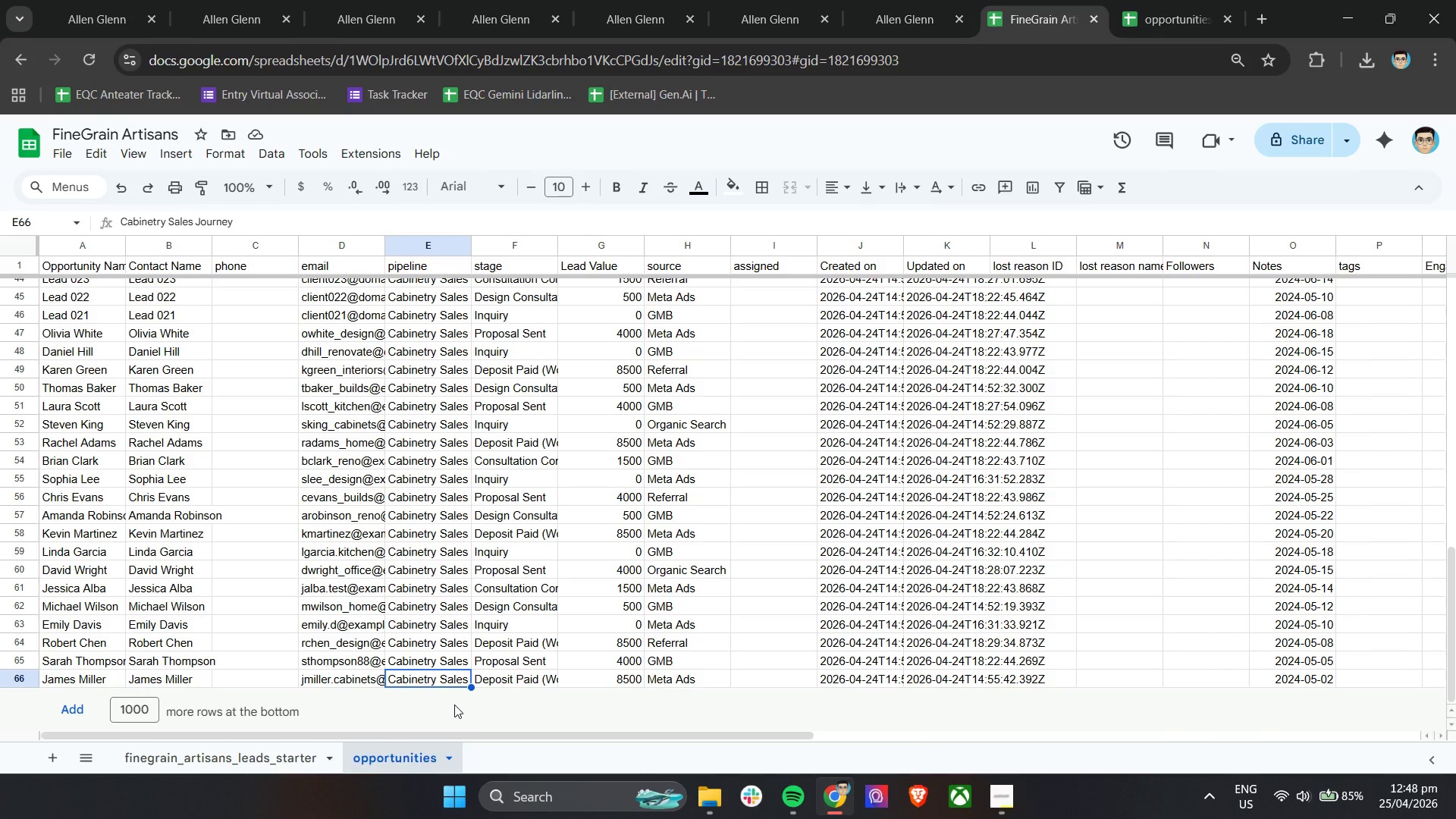 
wait(20.59)
 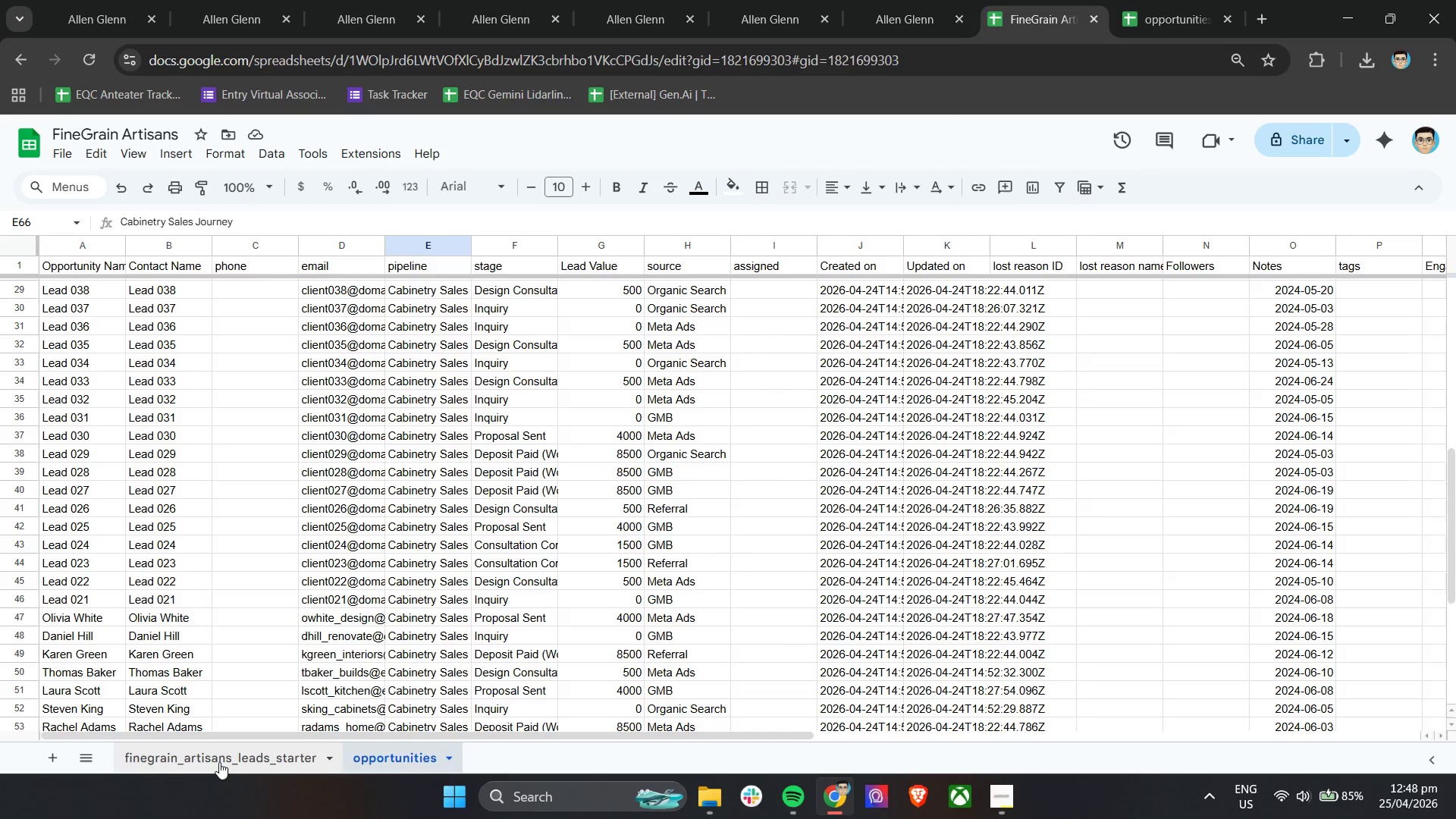 
left_click([212, 765])
 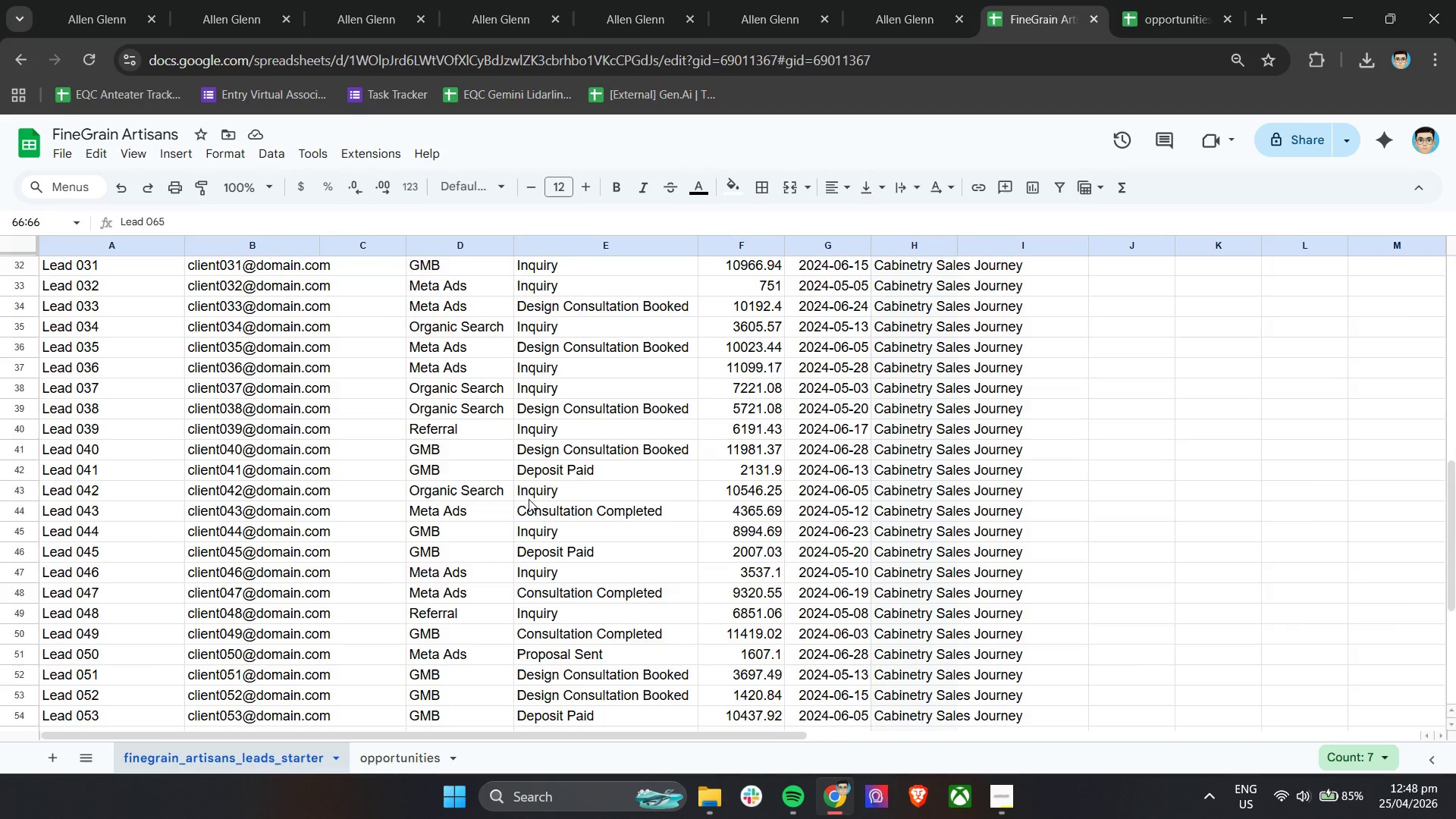 
scroll: coordinate [479, 707], scroll_direction: up, amount: 3.0
 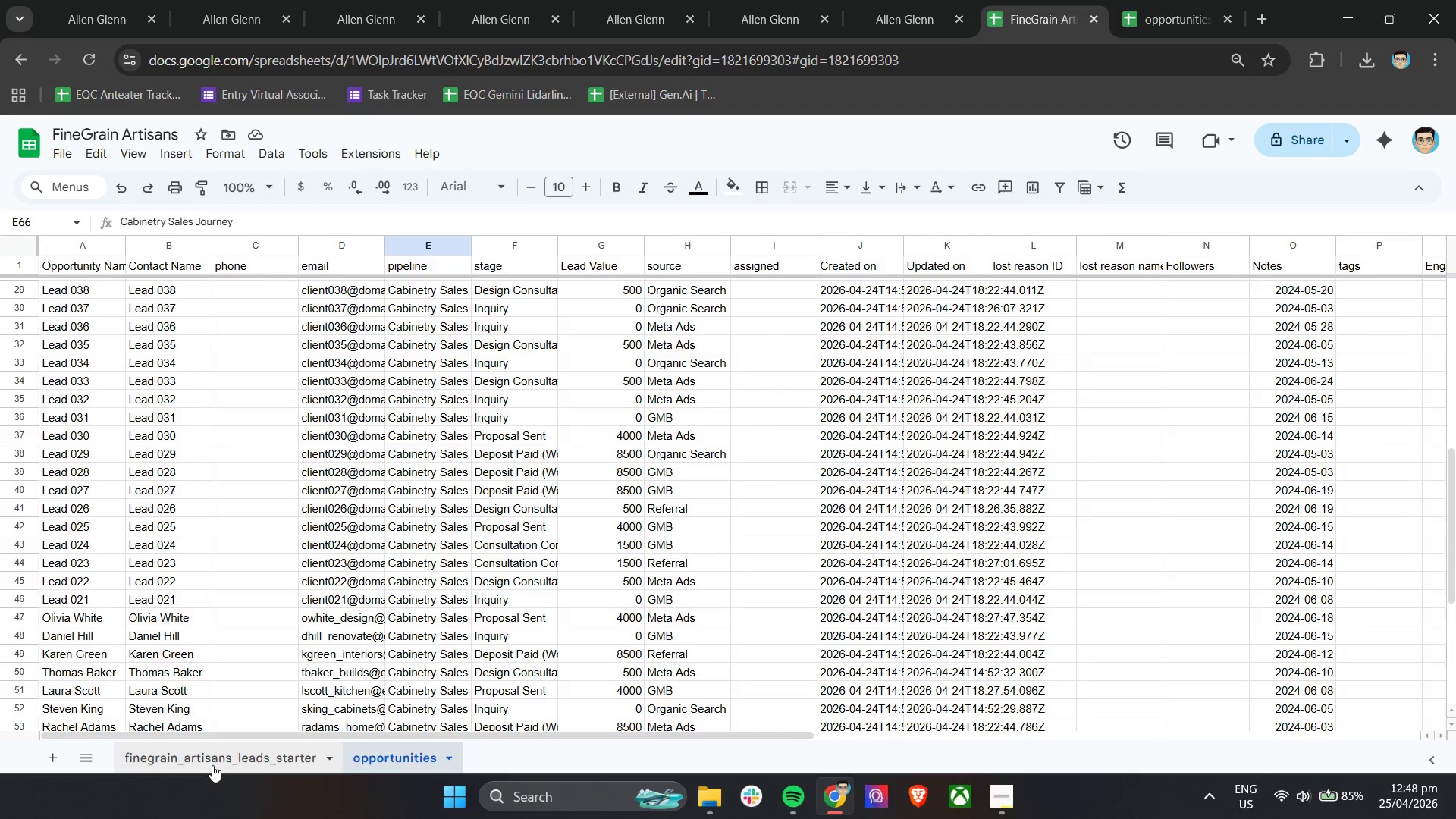 
left_click([1228, 290])
 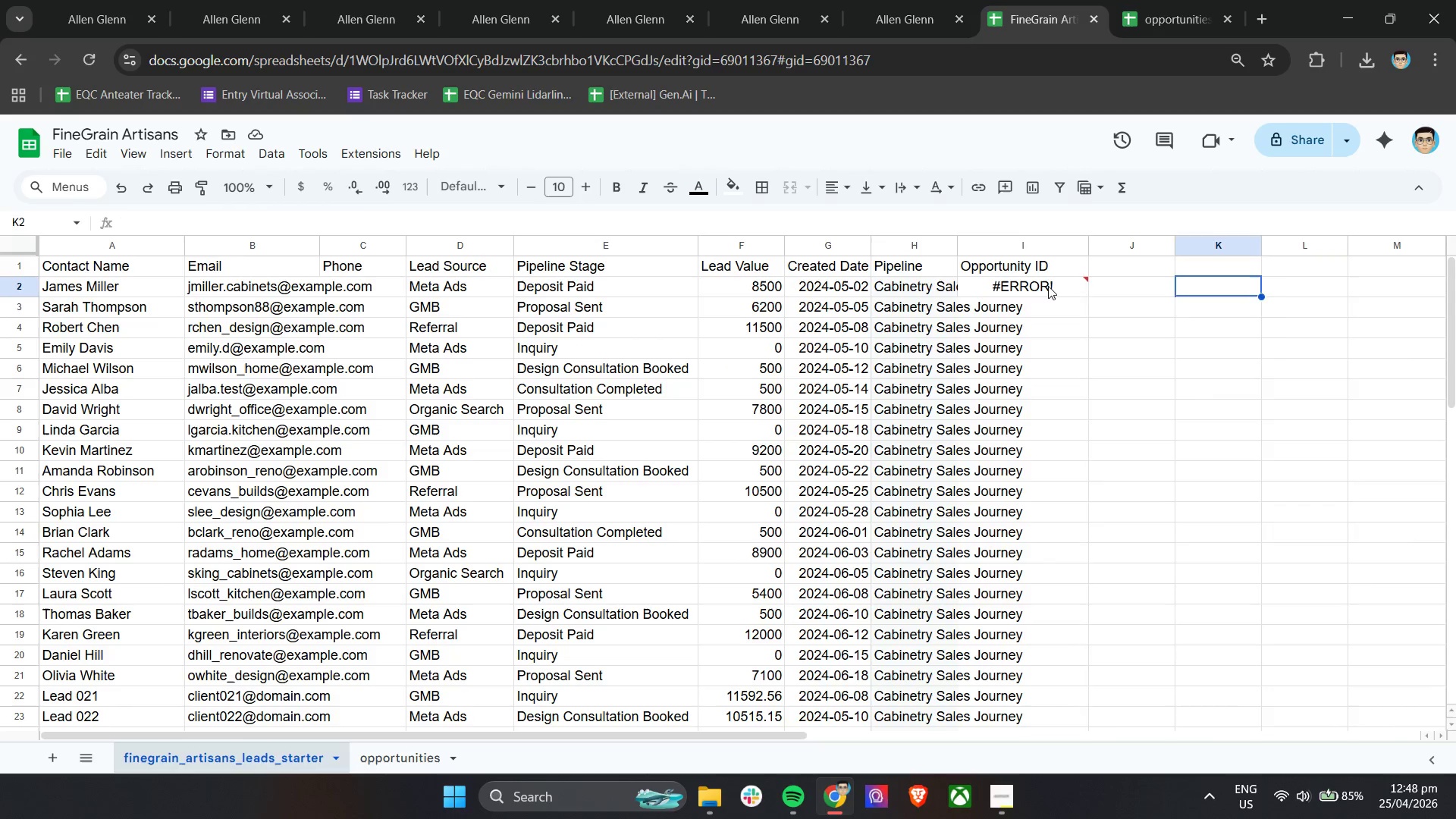 
left_click([1048, 286])
 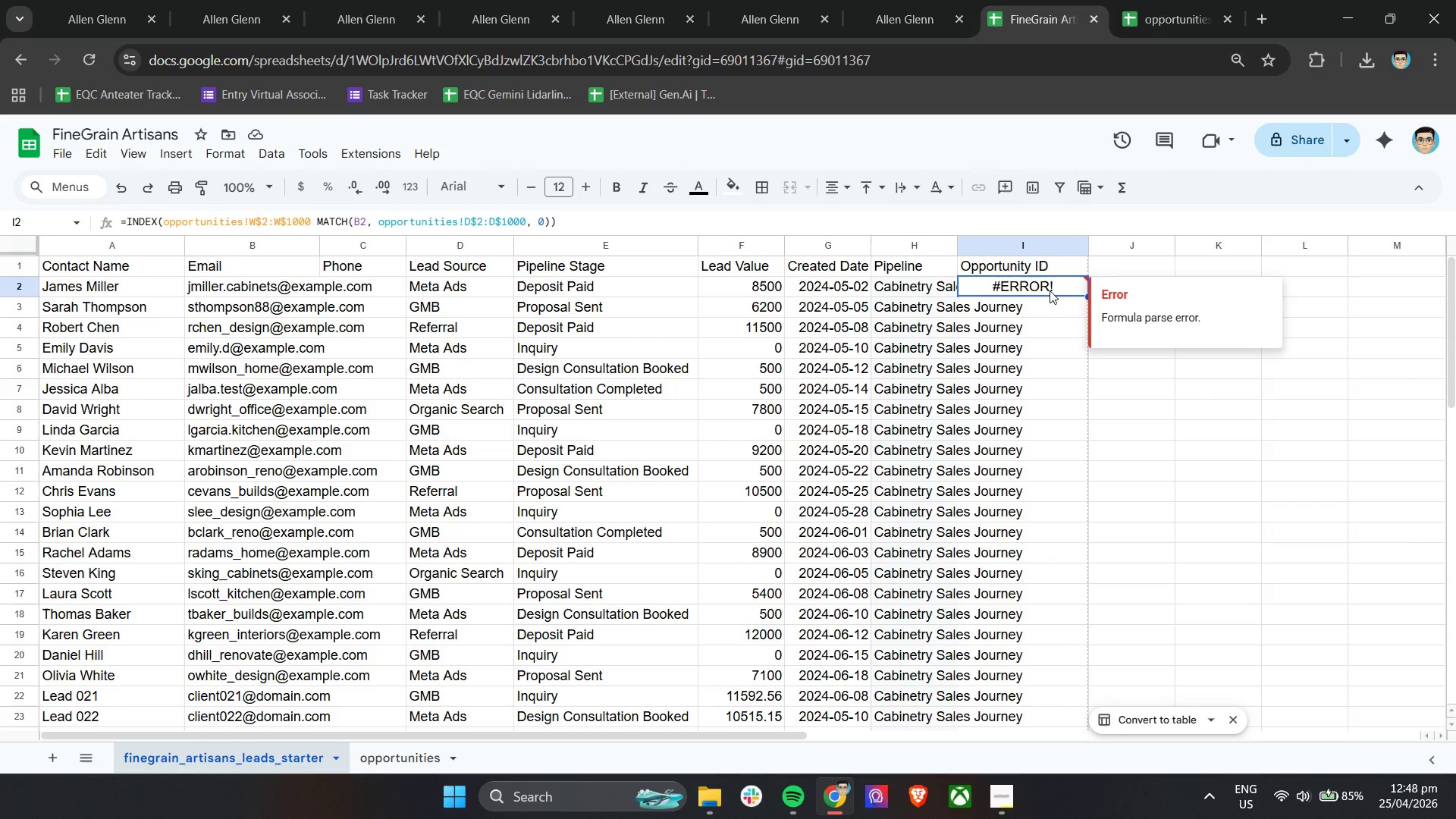 
scroll: coordinate [532, 486], scroll_direction: up, amount: 24.0
 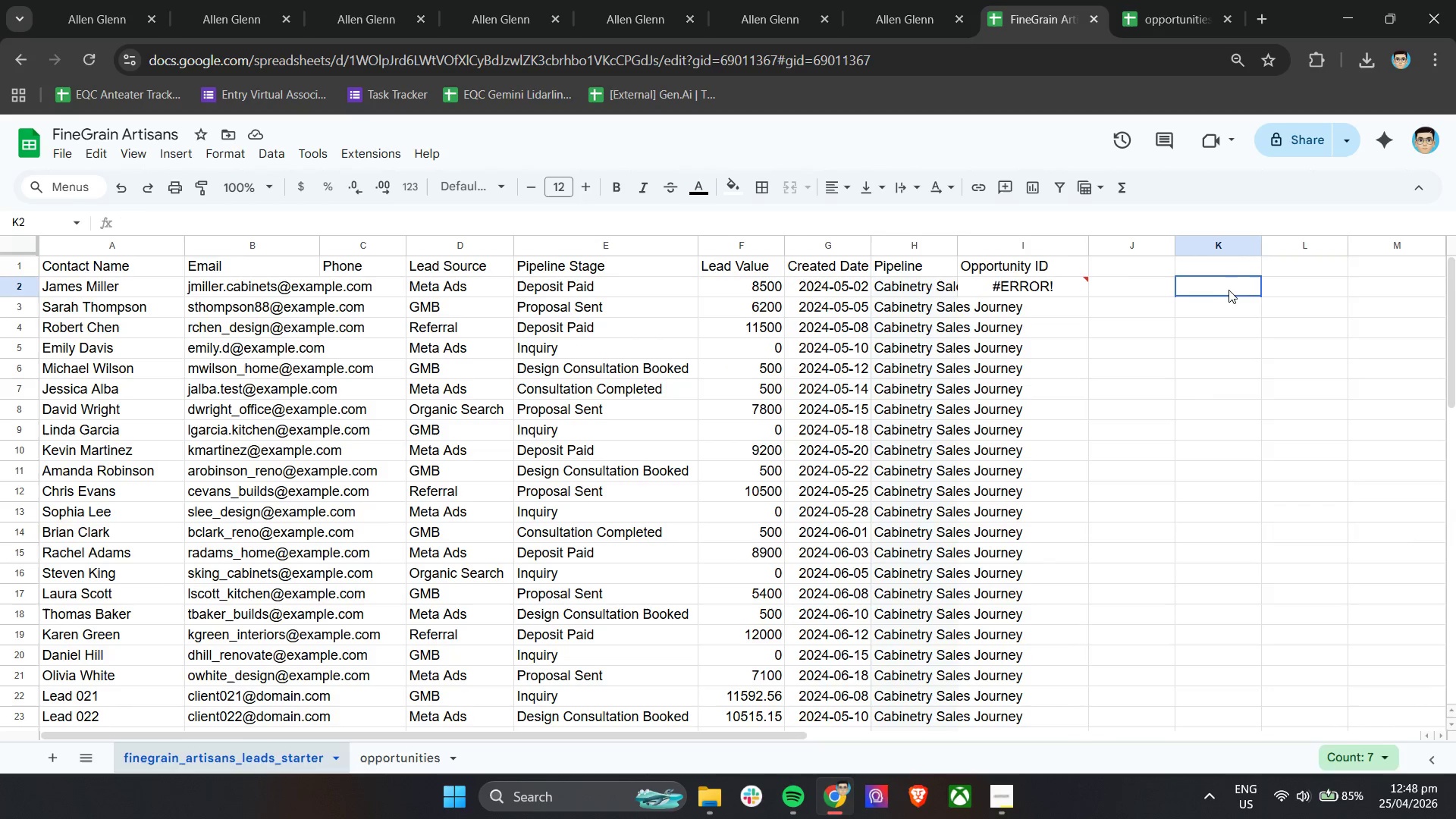 
hold_key(key=ControlLeft, duration=0.42)
 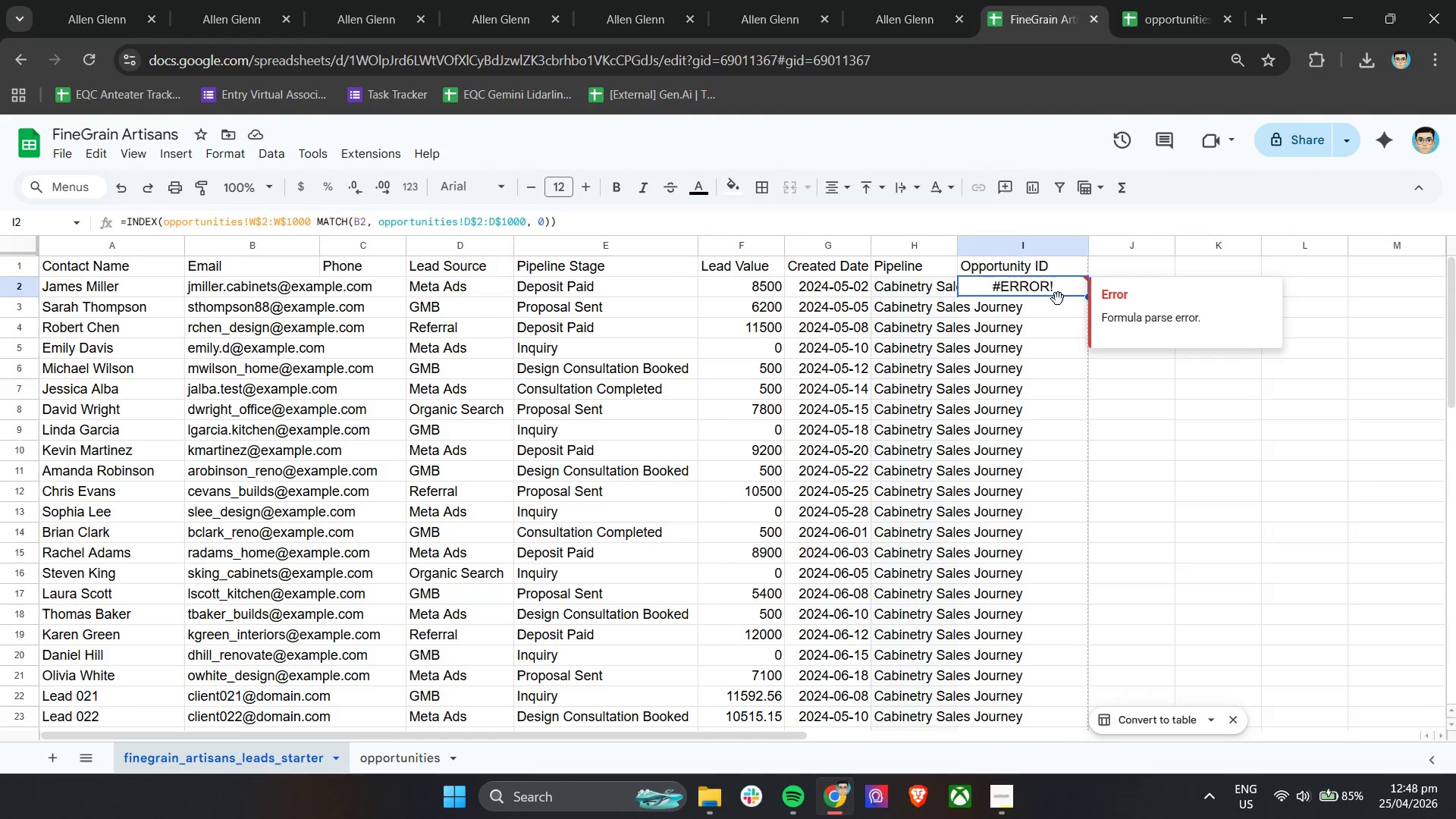 
key(Backspace)
 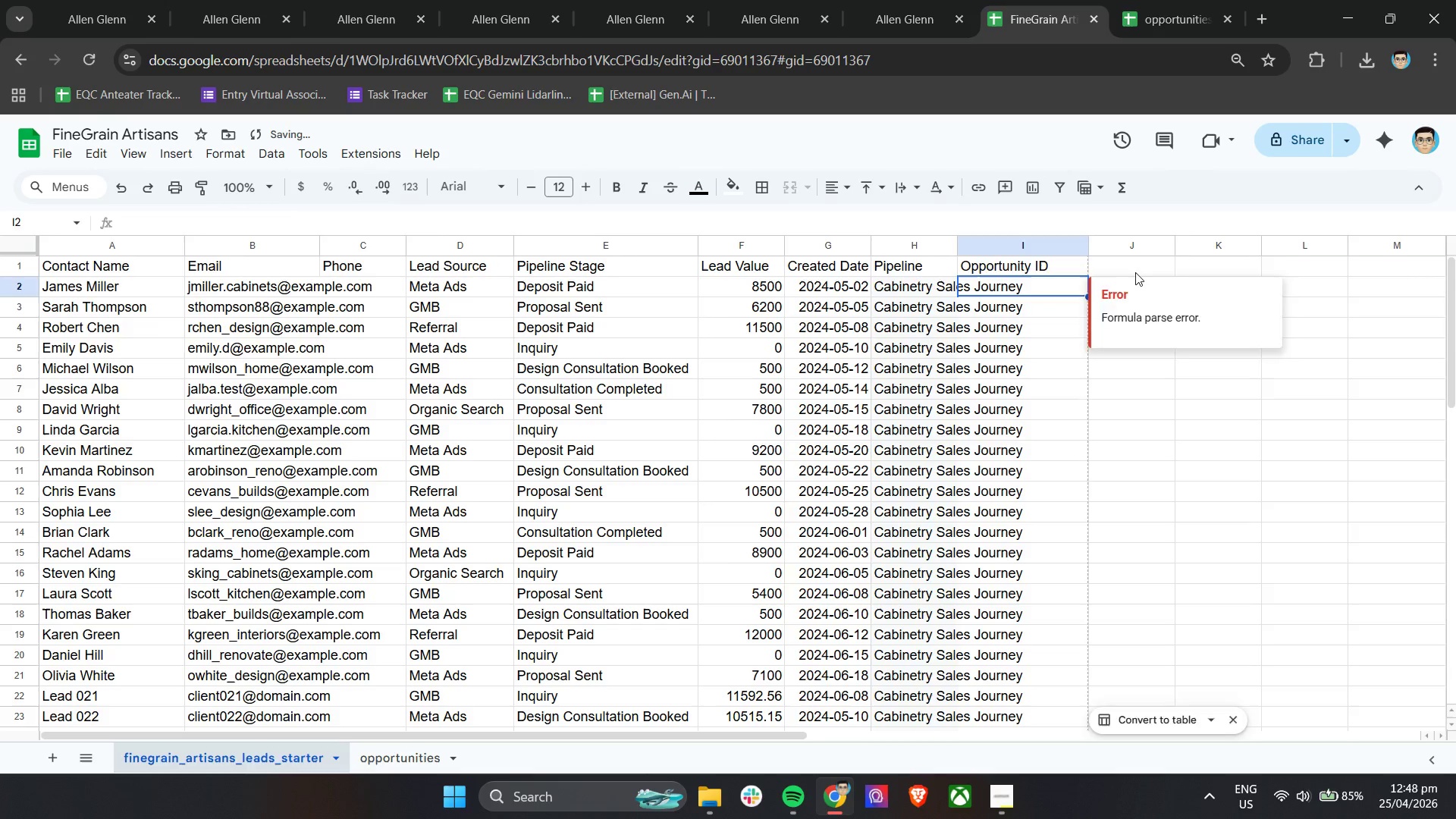 
left_click([1135, 272])
 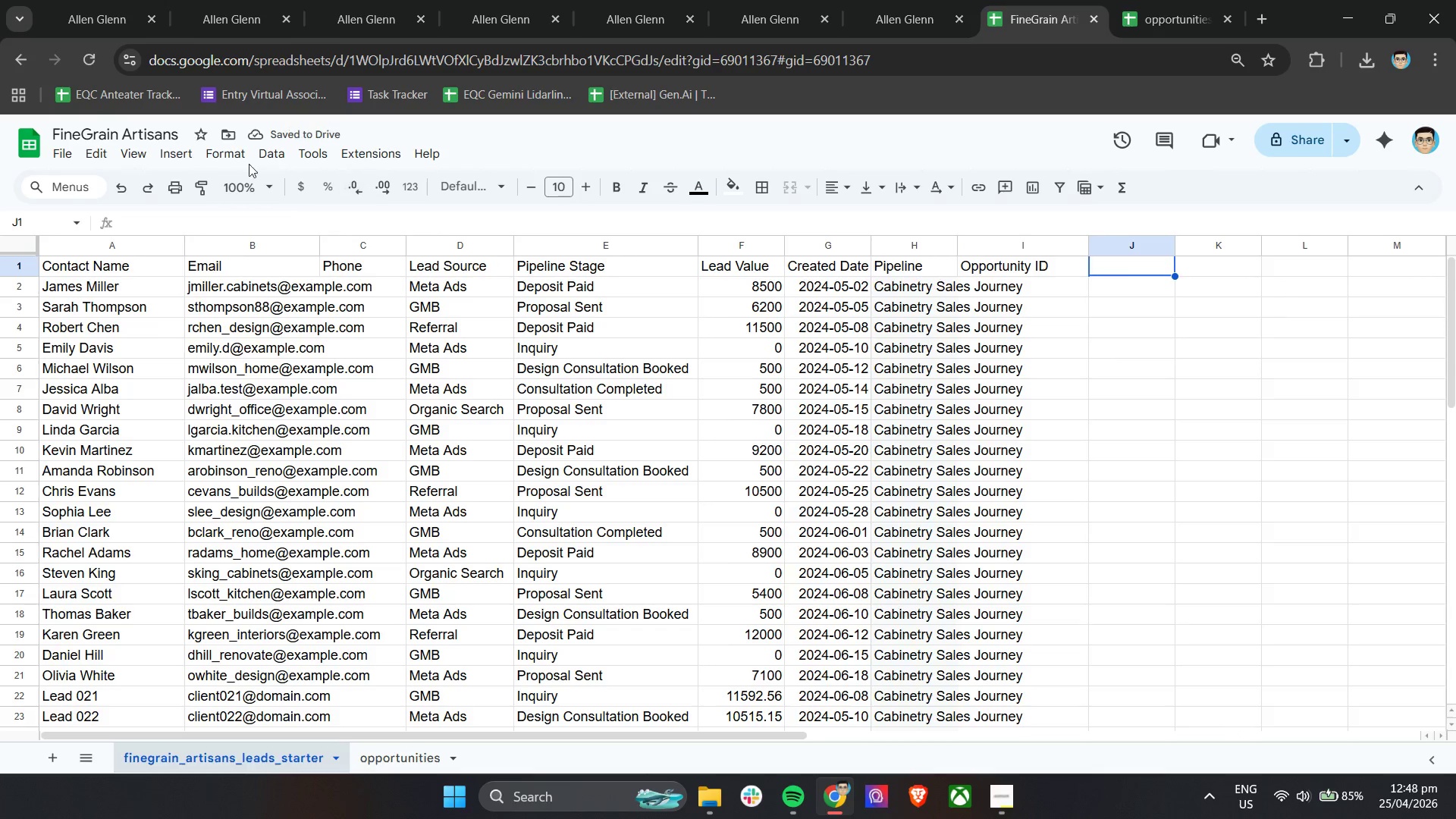 
left_click([131, 155])
 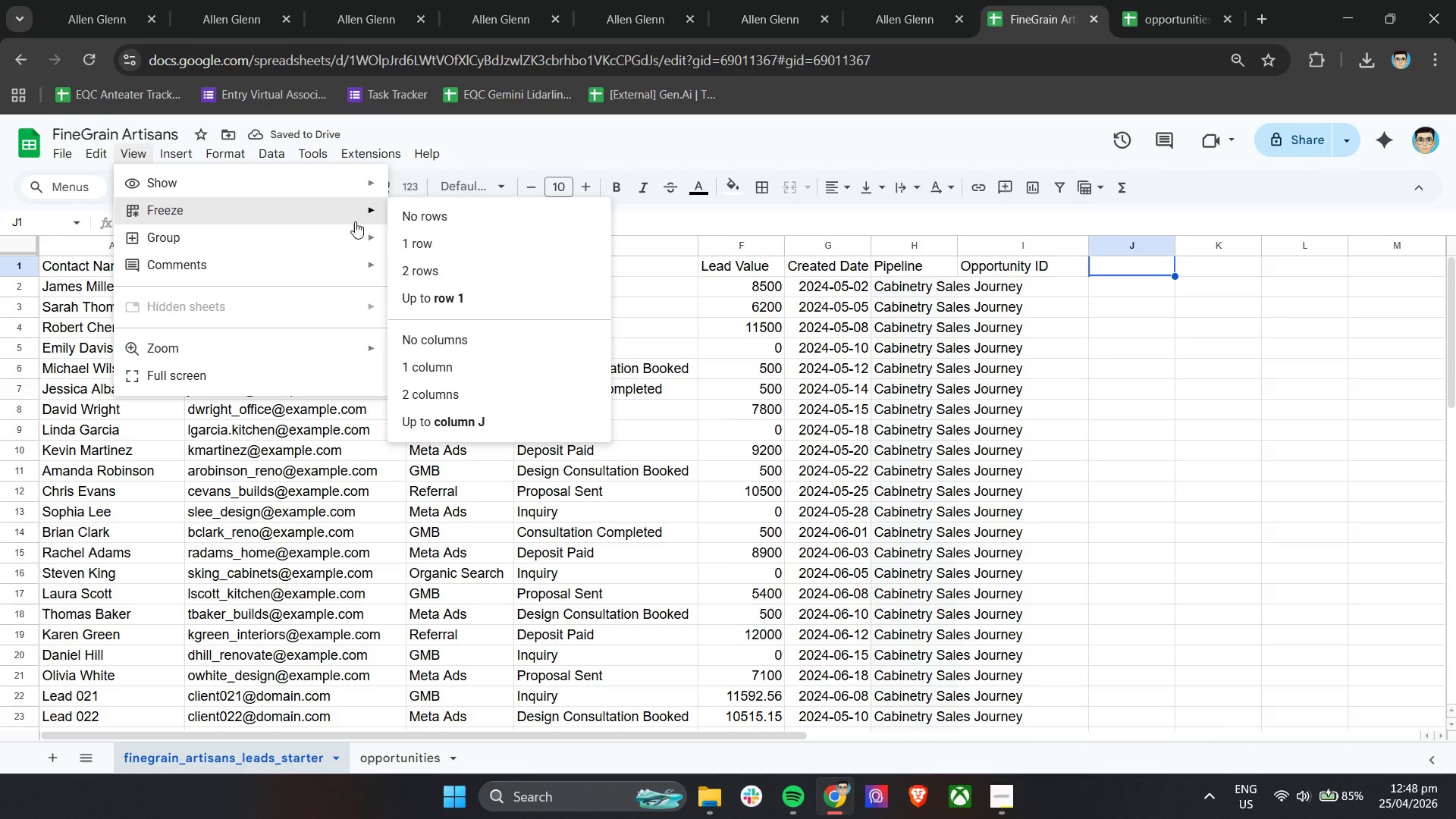 
left_click([417, 241])
 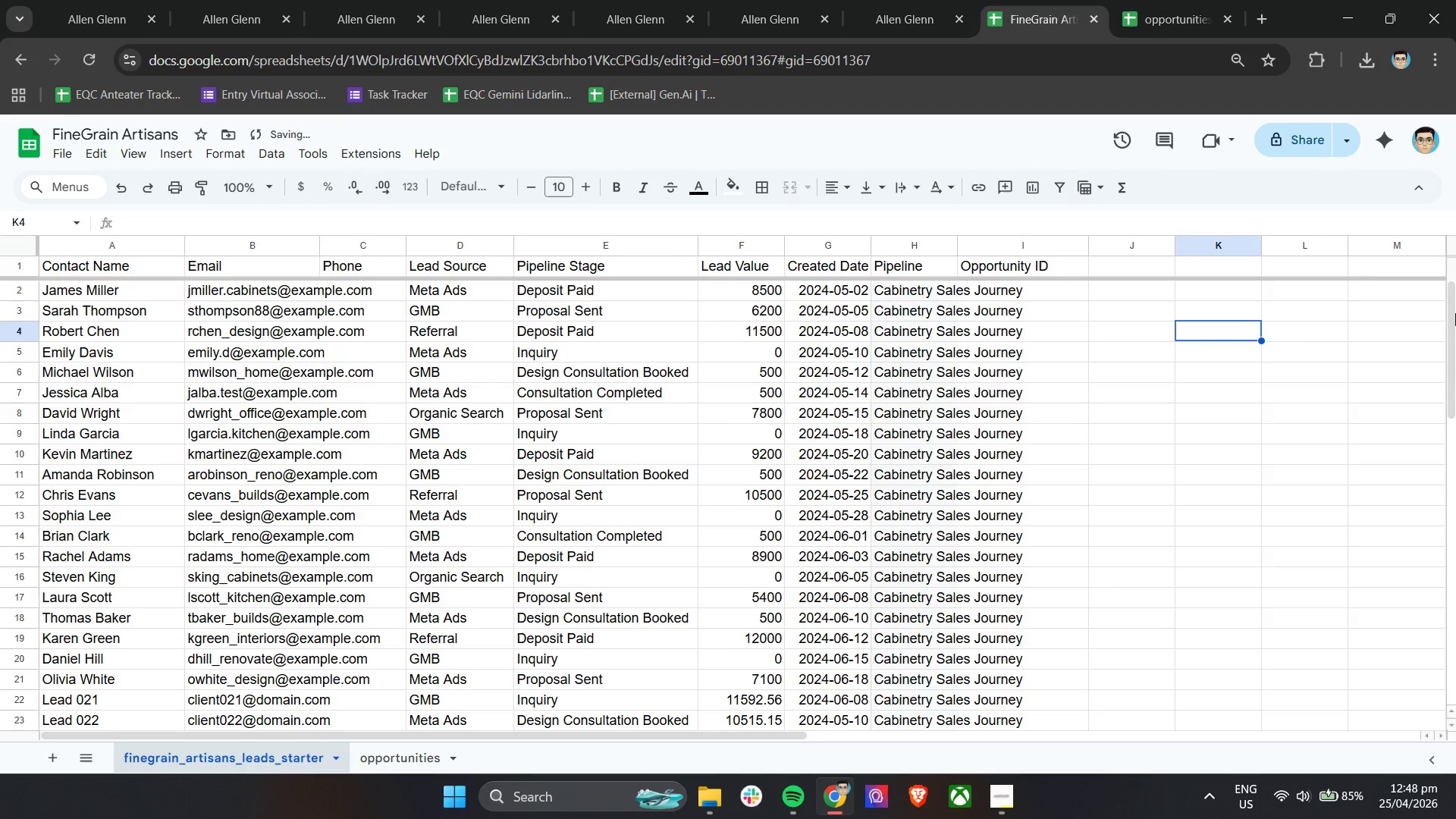 
left_click_drag(start_coordinate=[1450, 315], to_coordinate=[1451, 289])
 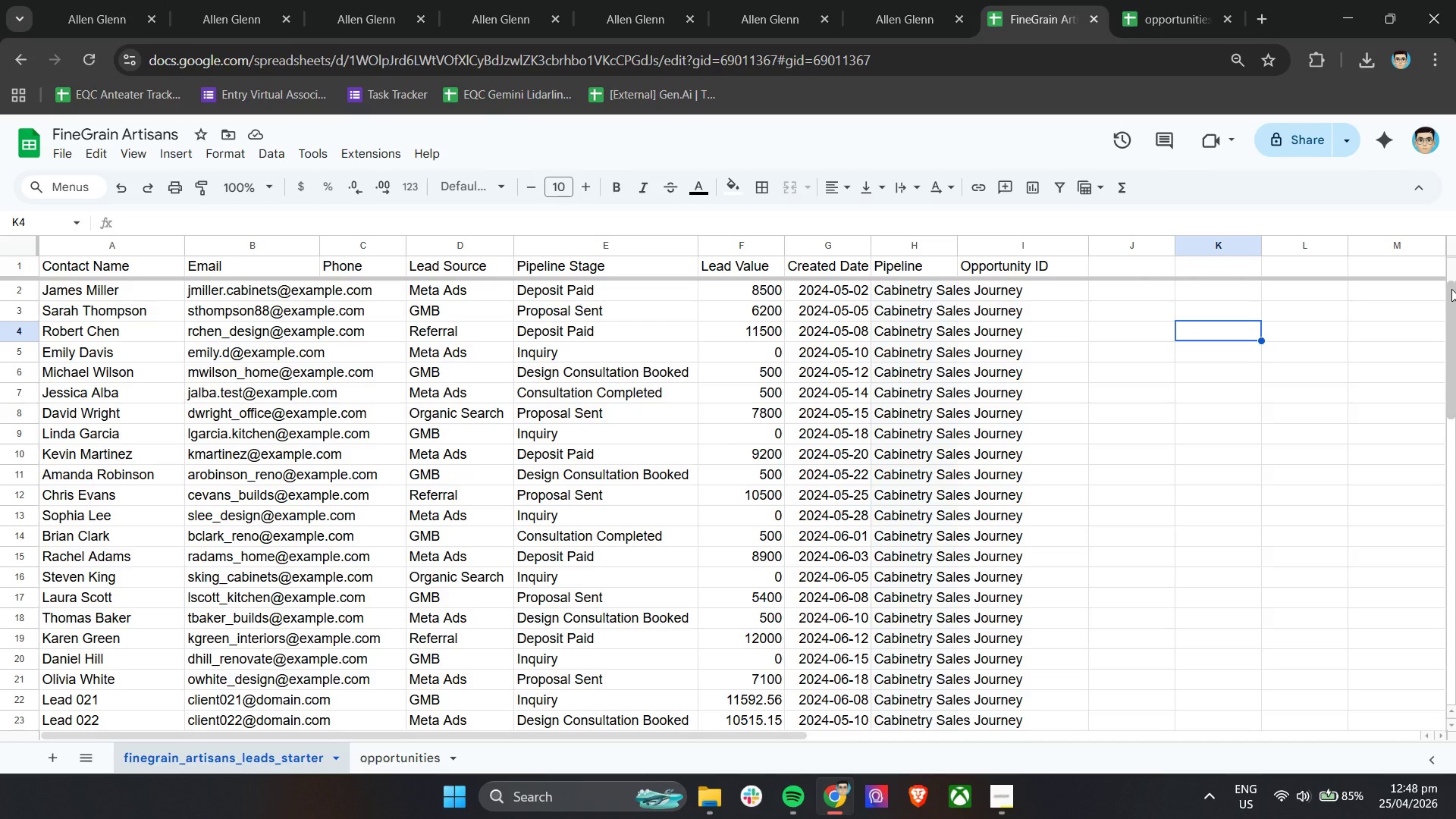 
wait(11.89)
 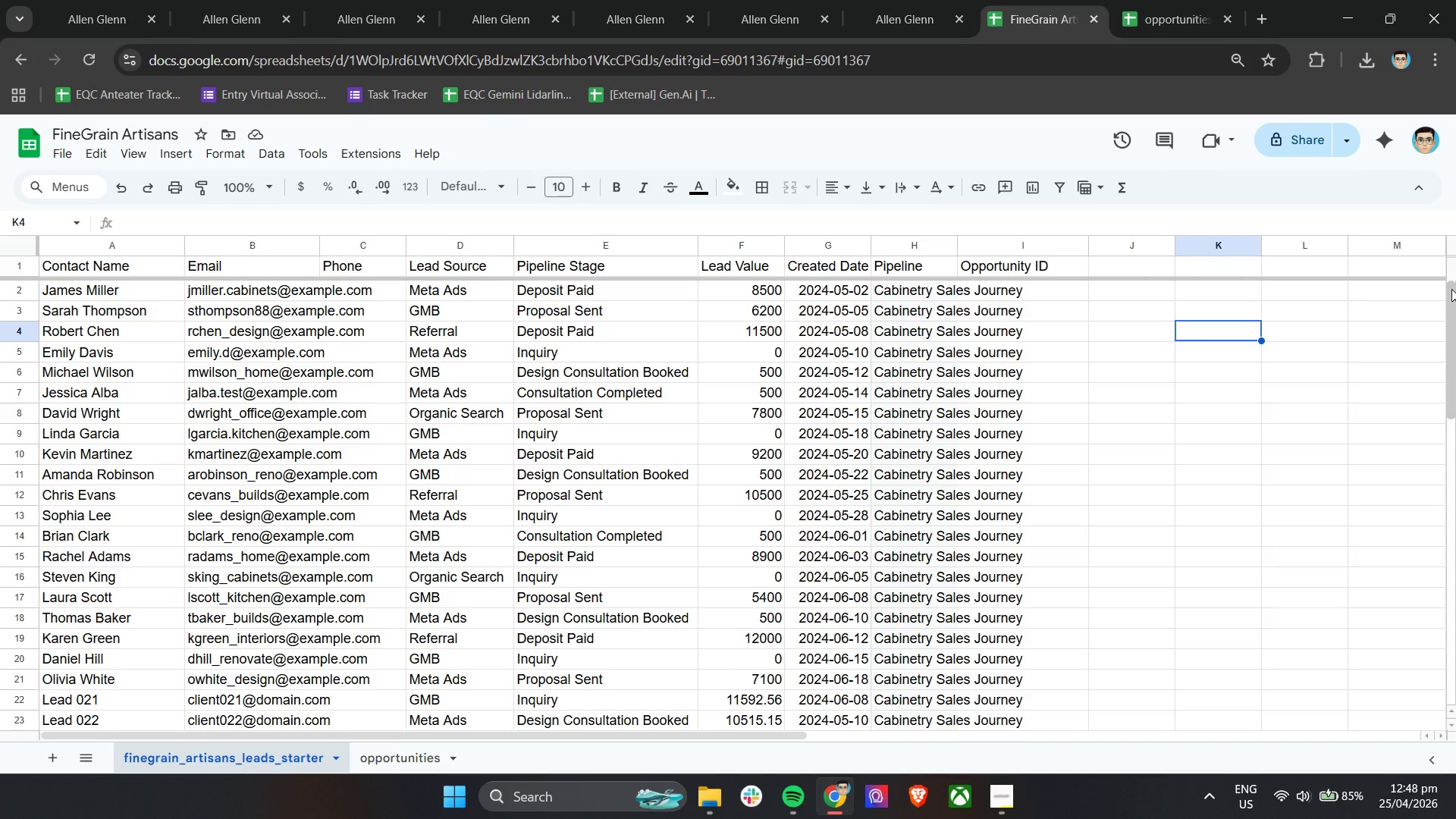 
left_click_drag(start_coordinate=[1447, 309], to_coordinate=[1452, 442])
 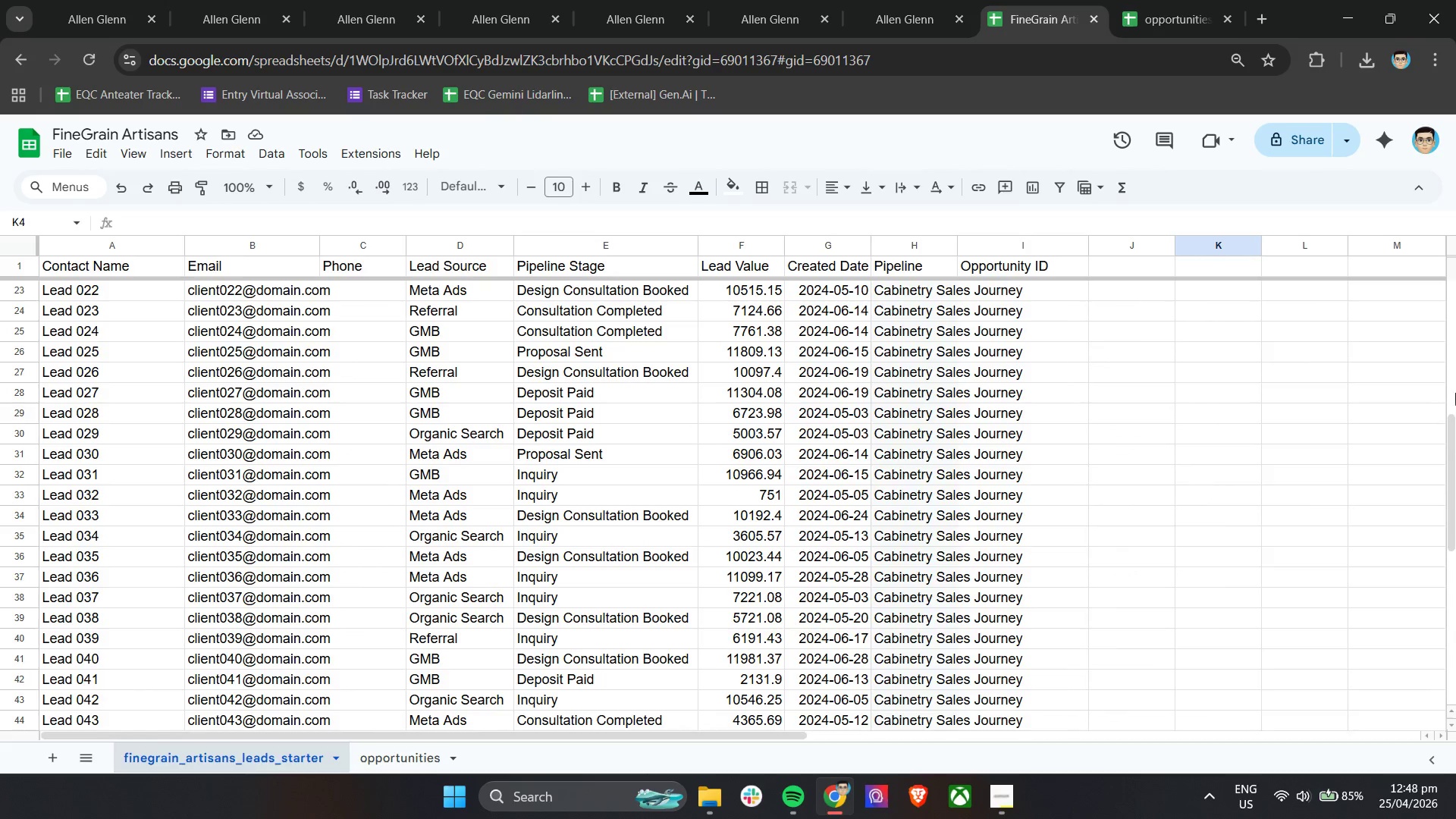 
wait(7.02)
 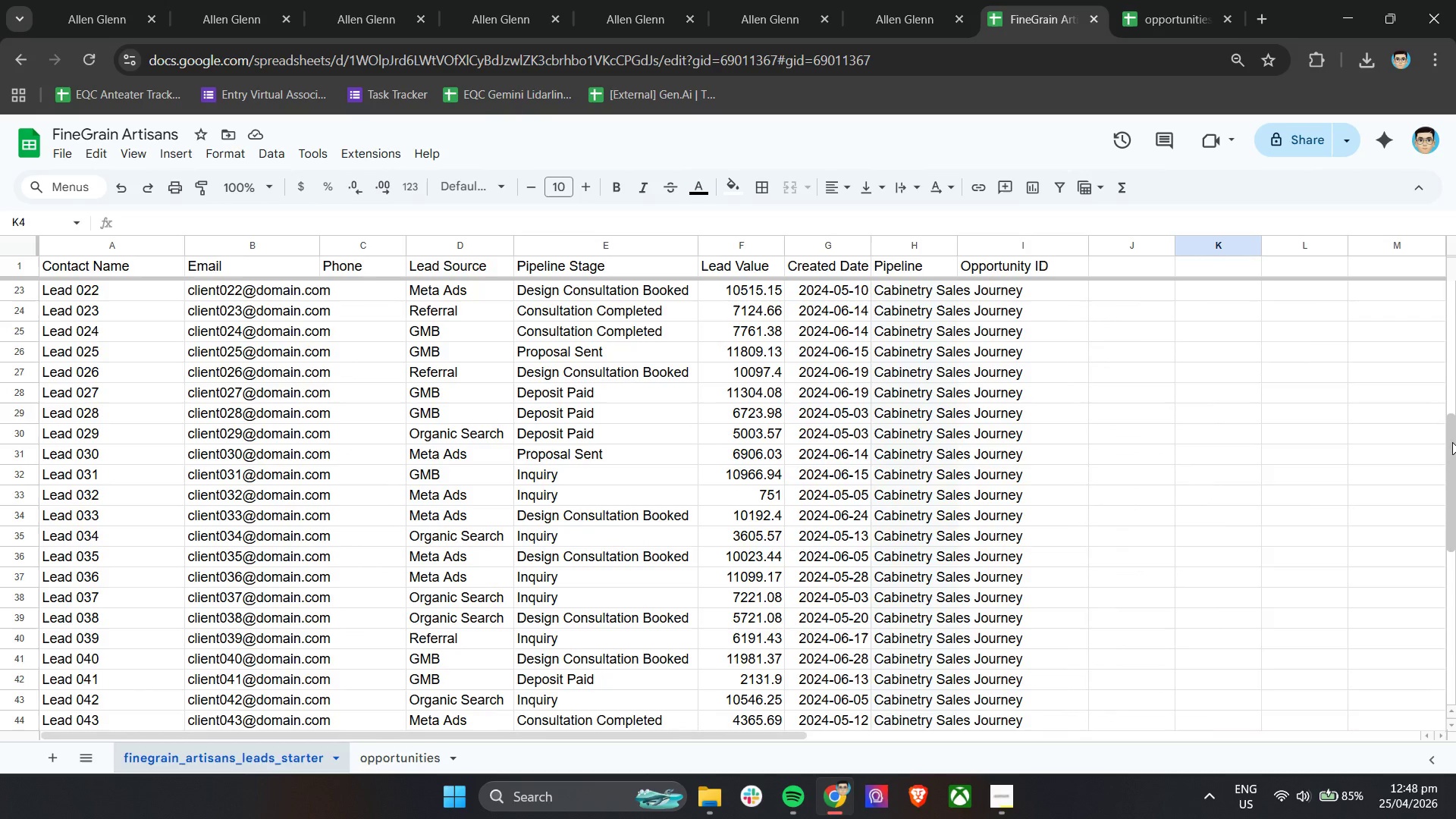 
left_click_drag(start_coordinate=[1451, 447], to_coordinate=[1455, 576])
 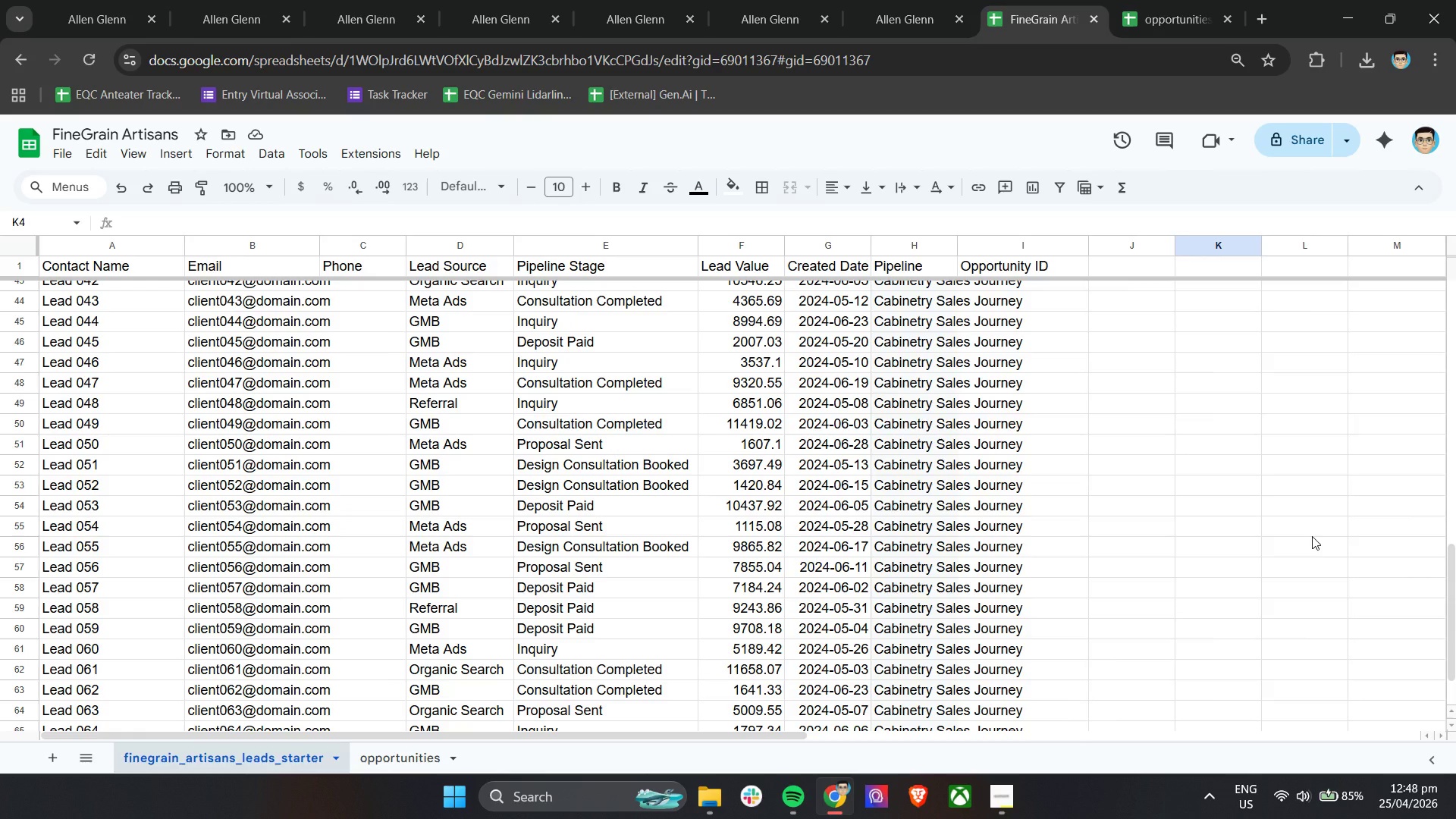 
hold_key(key=ControlLeft, duration=0.91)
scroll: coordinate [1312, 536], scroll_direction: down, amount: 1.0
 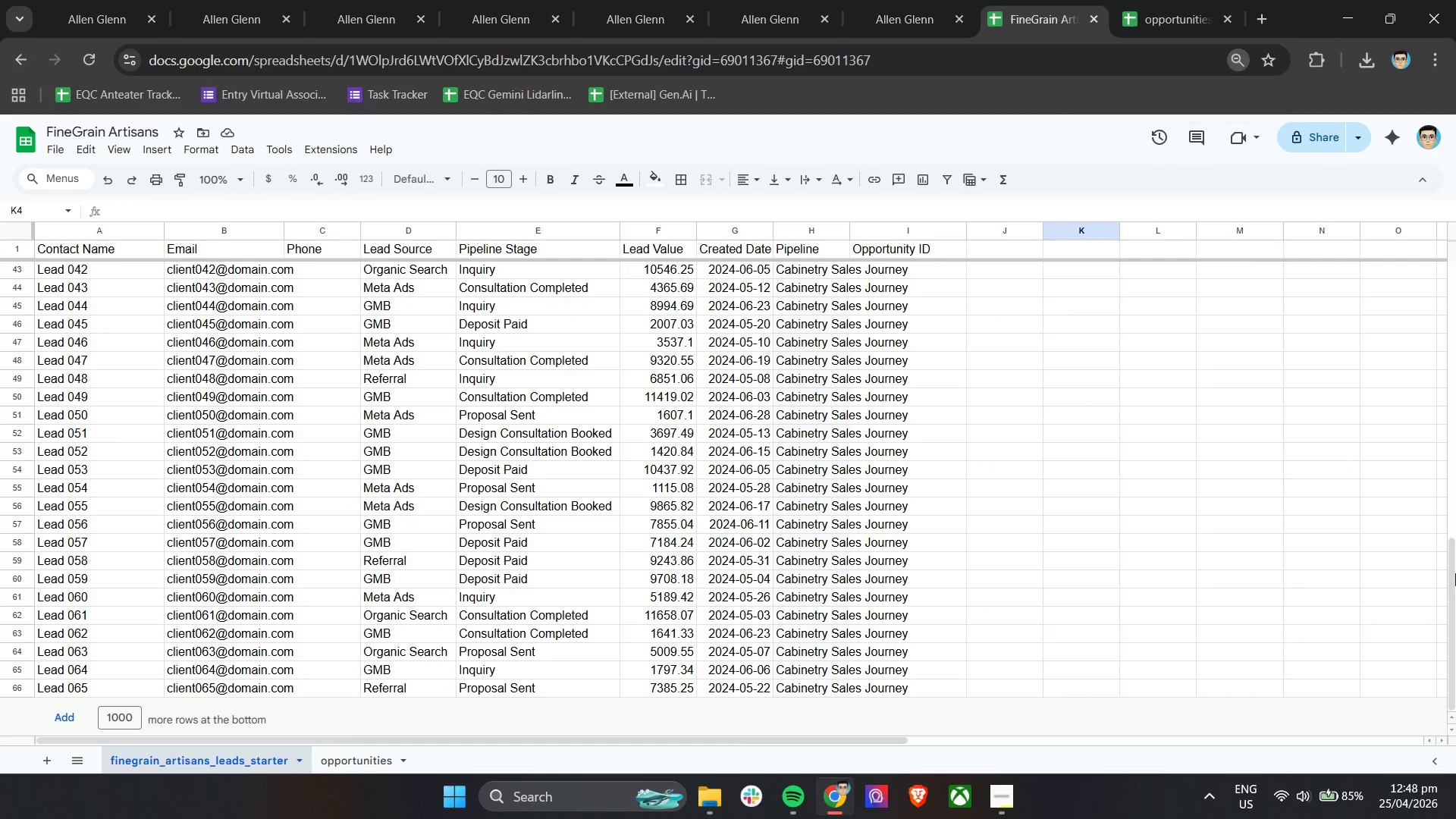 
left_click([1455, 573])
 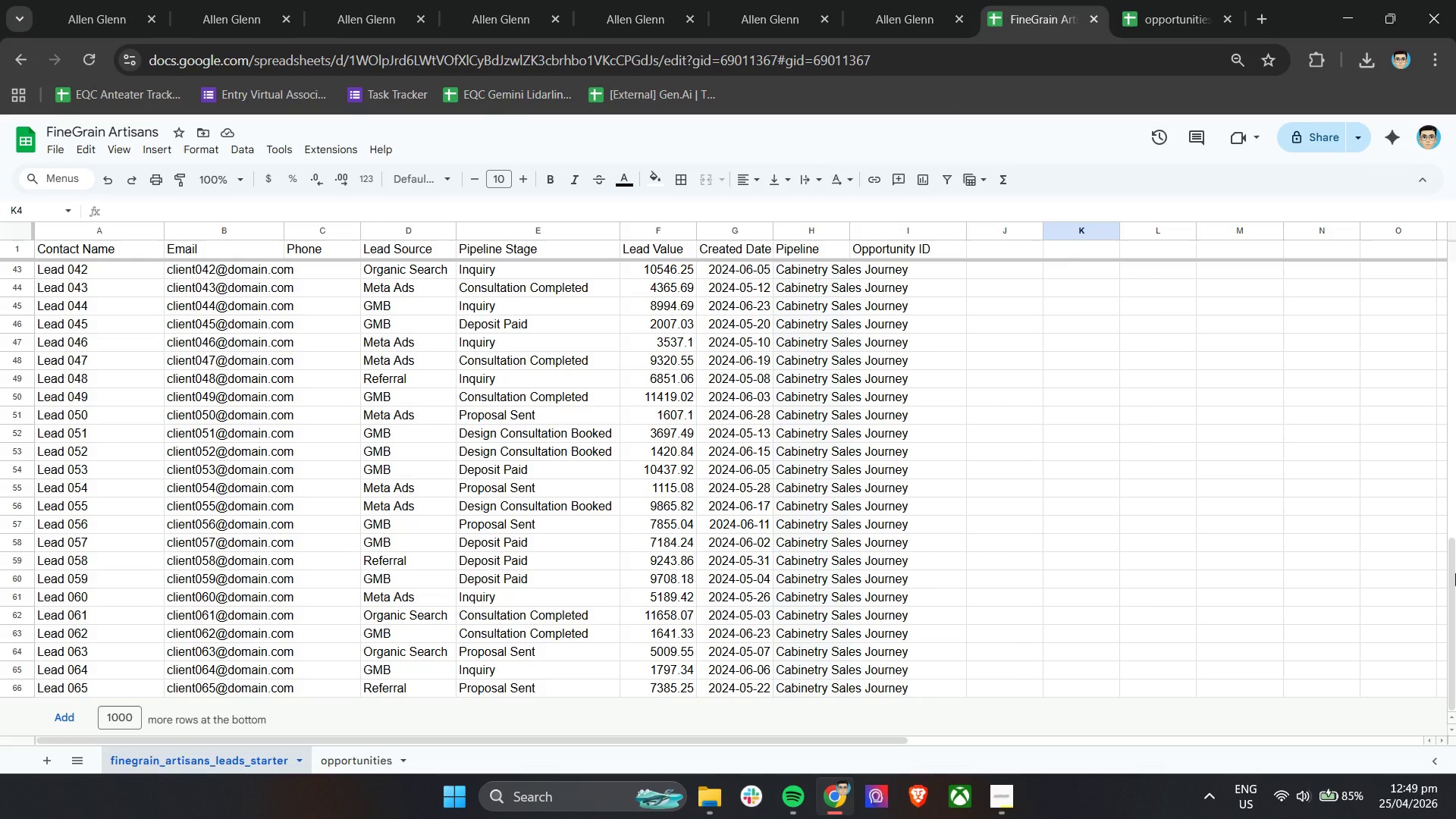 
wait(7.84)
 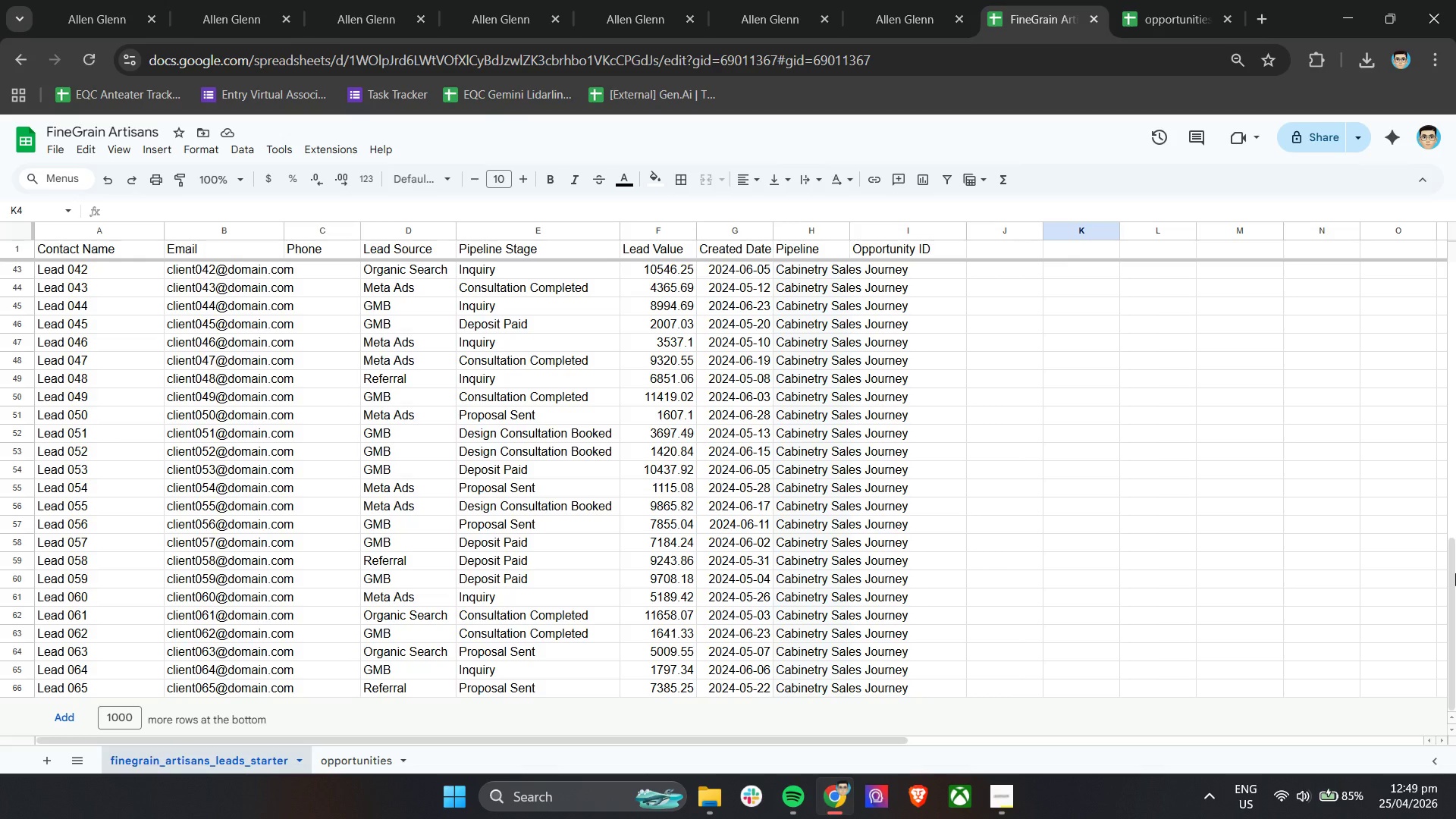 
left_click([360, 767])
 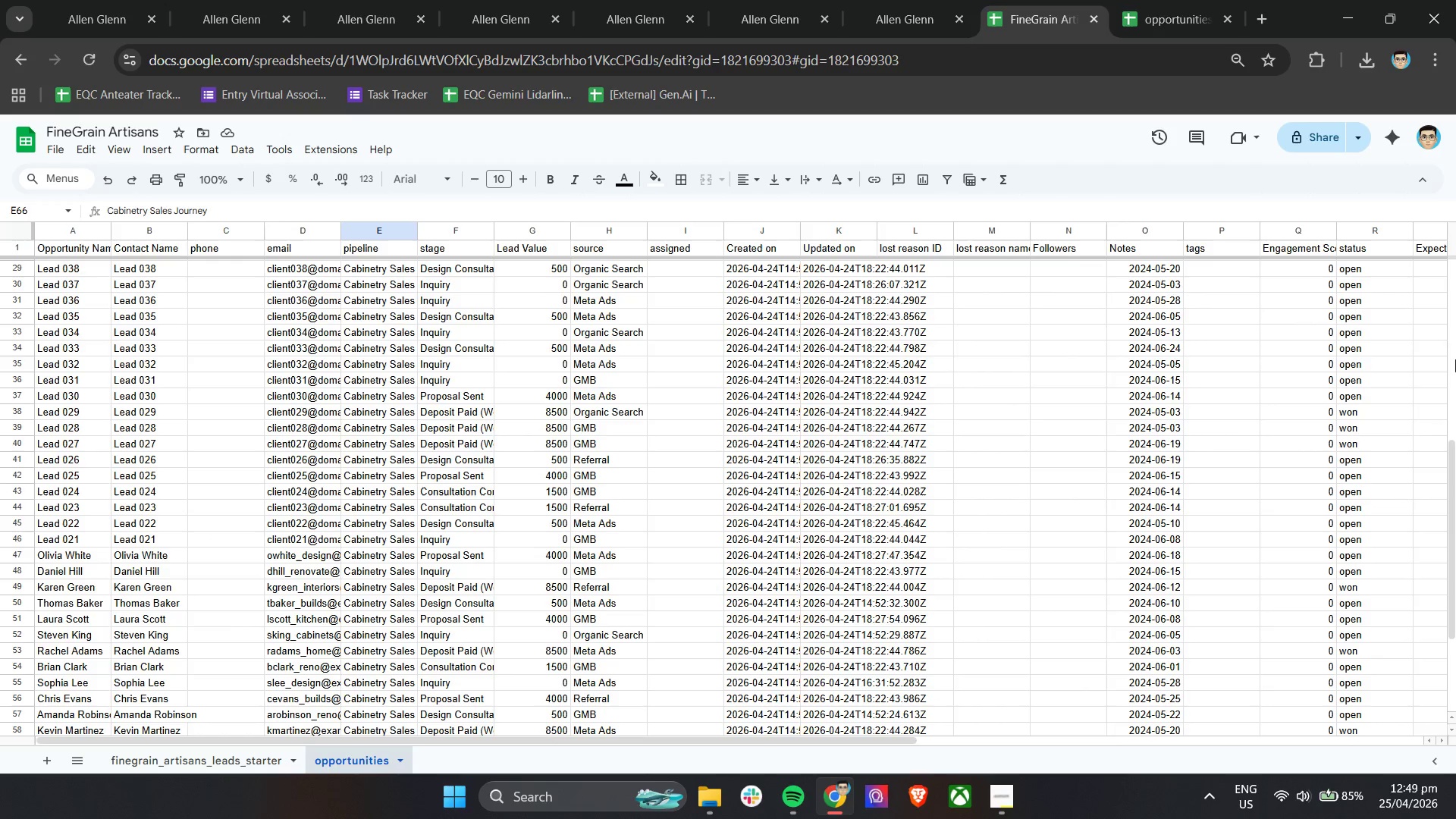 
left_click_drag(start_coordinate=[1450, 463], to_coordinate=[1454, 256])
 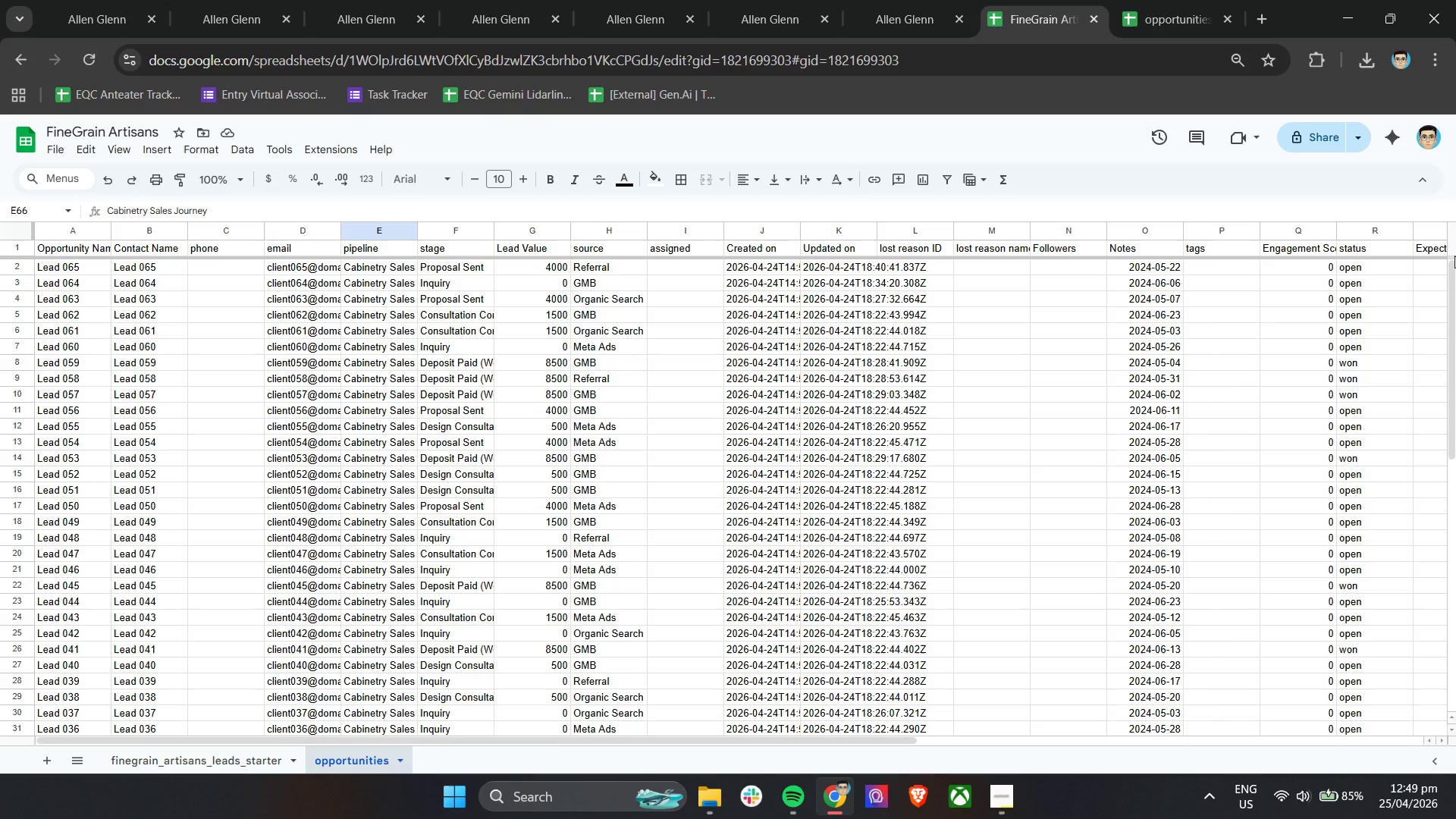 
wait(10.12)
 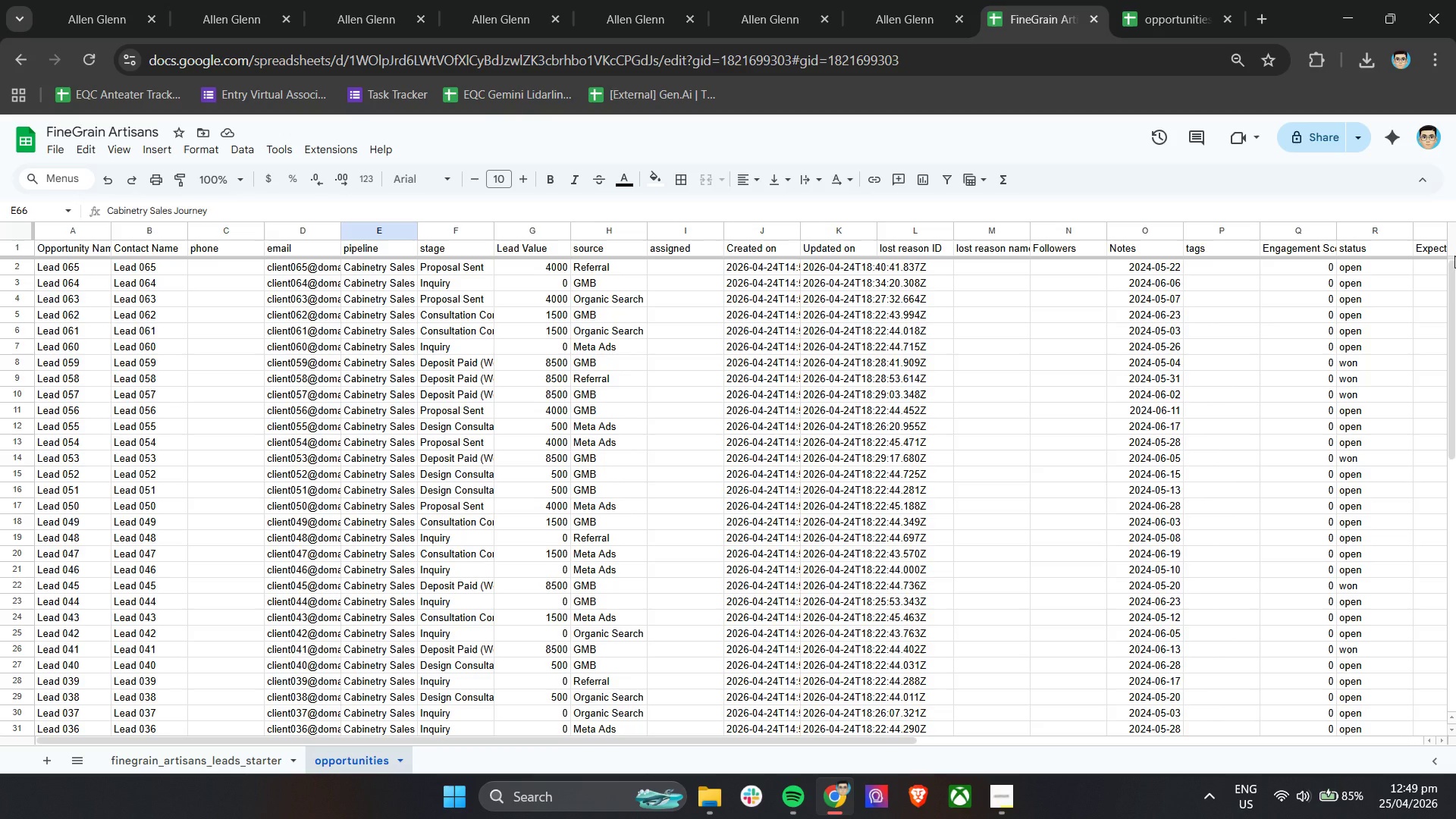 
left_click_drag(start_coordinate=[857, 740], to_coordinate=[1421, 740])
 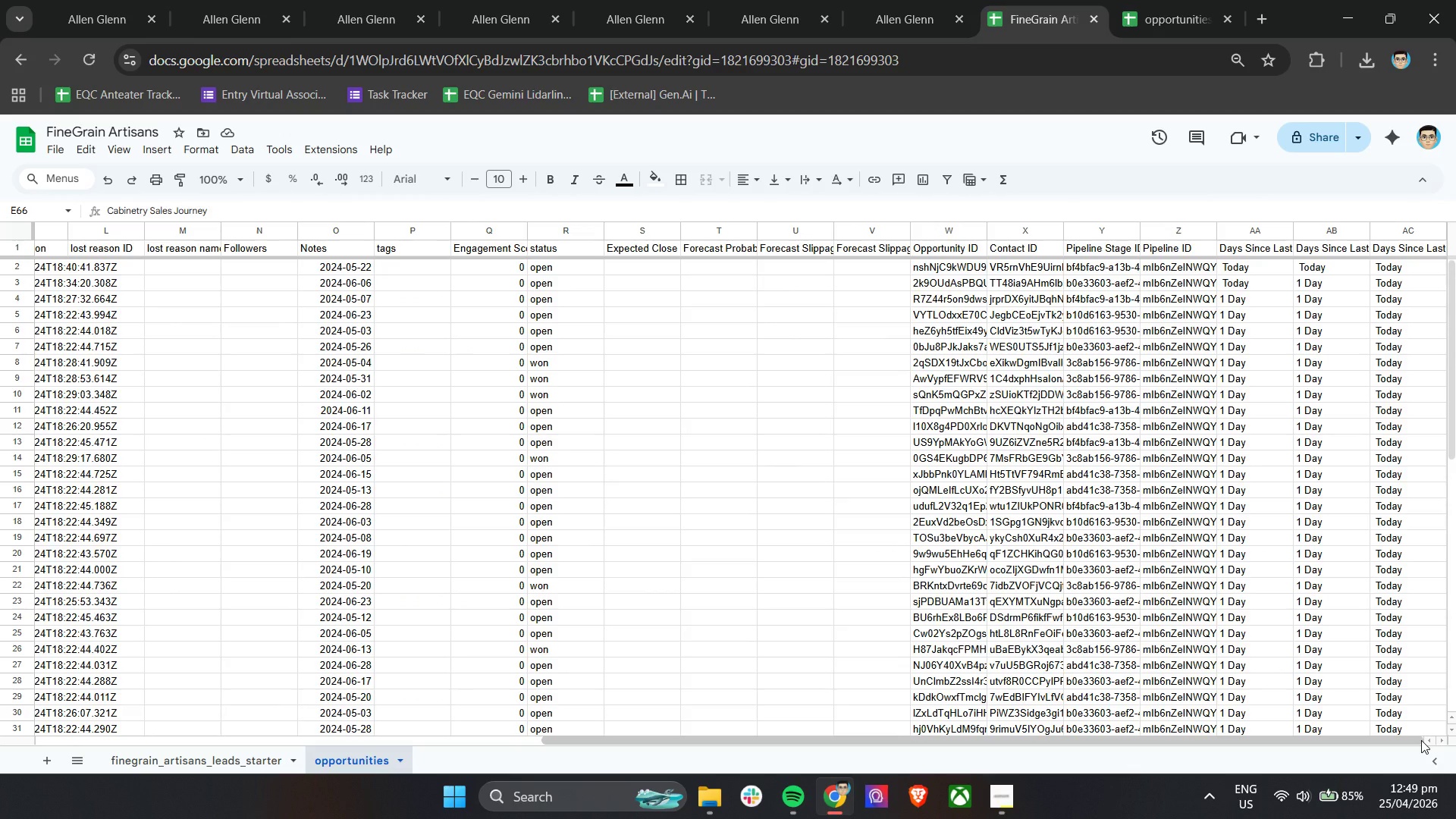 
wait(6.73)
 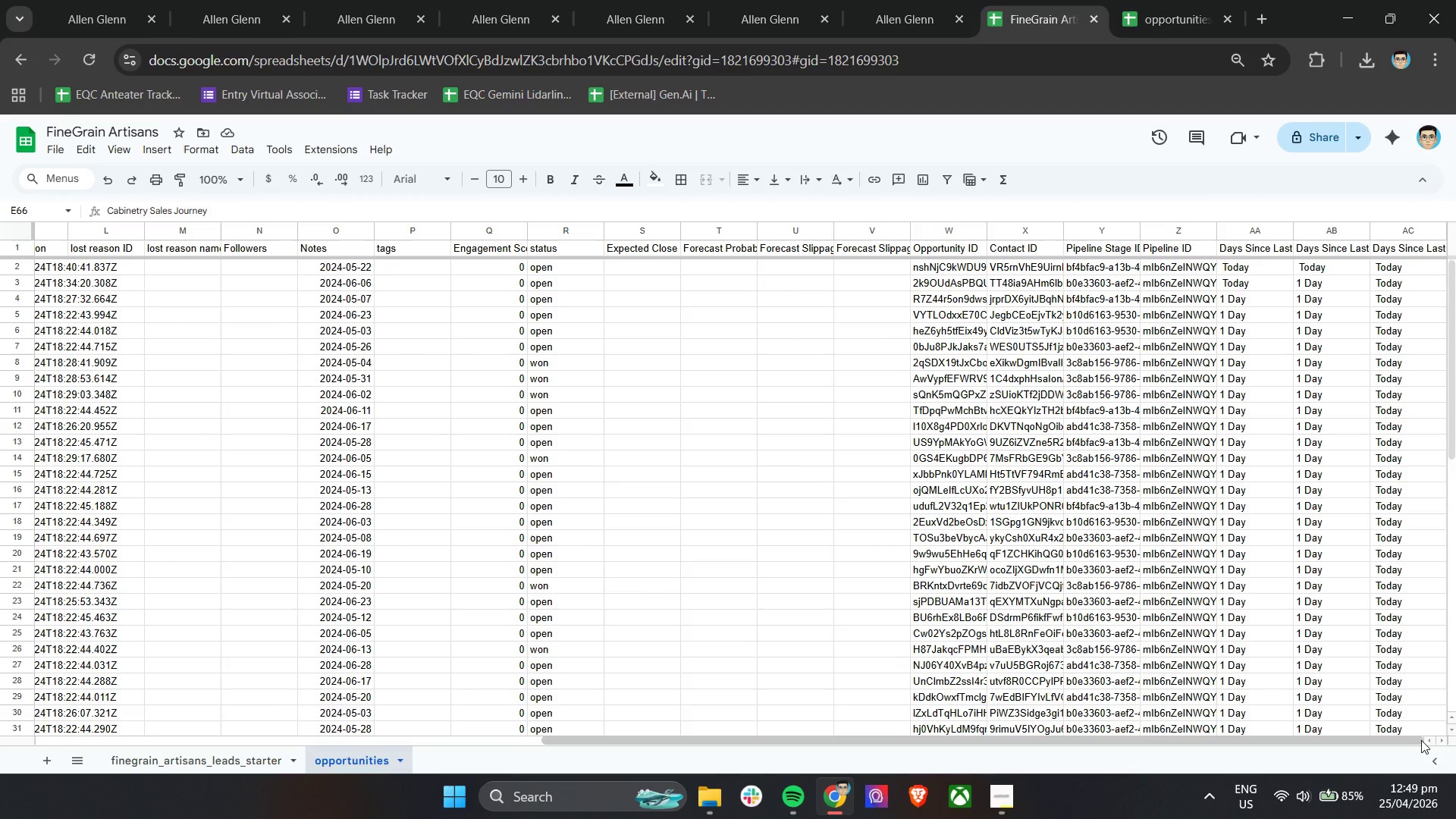 
left_click_drag(start_coordinate=[849, 739], to_coordinate=[284, 742])
 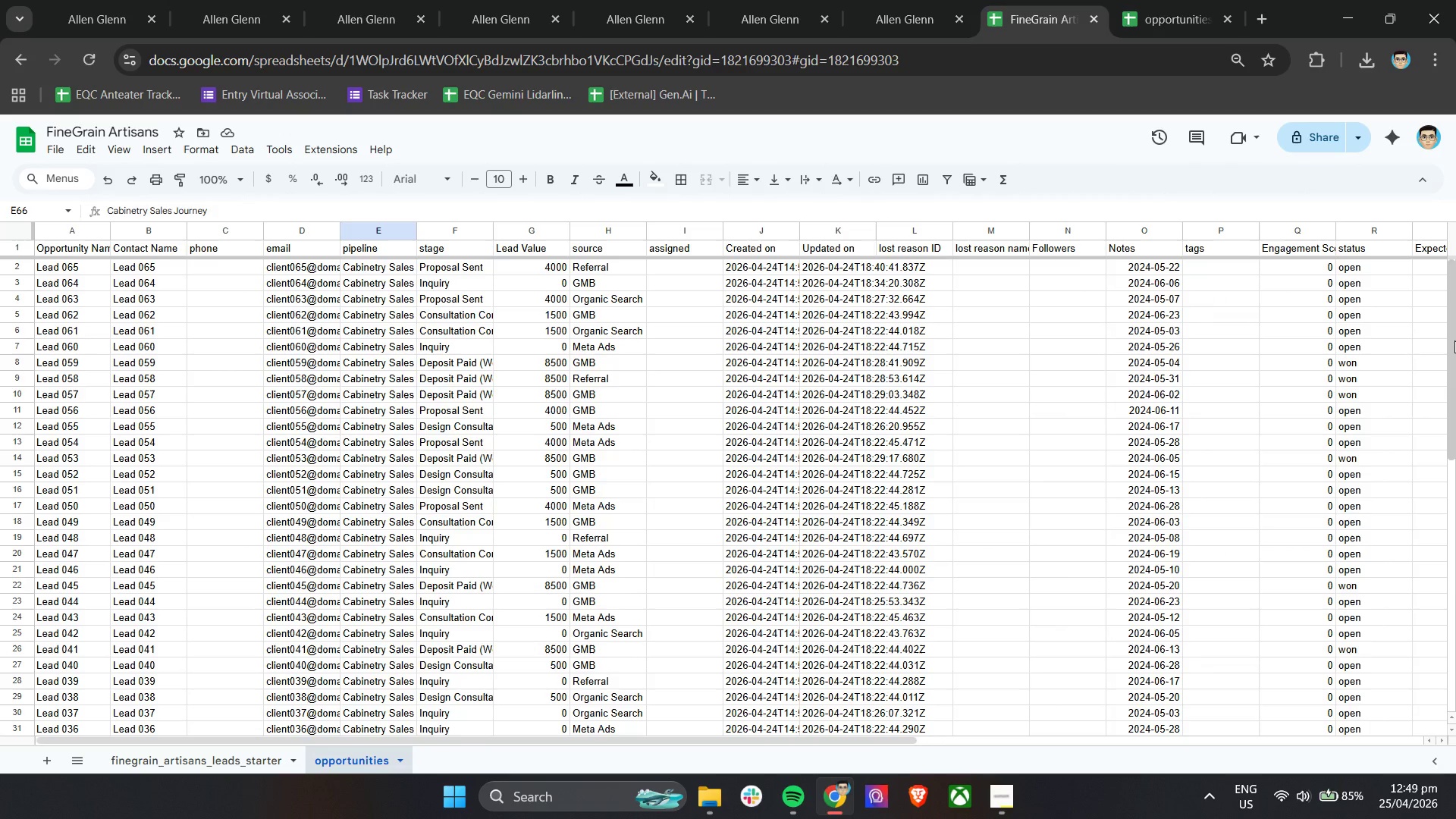 
left_click_drag(start_coordinate=[1454, 340], to_coordinate=[1455, 535])
 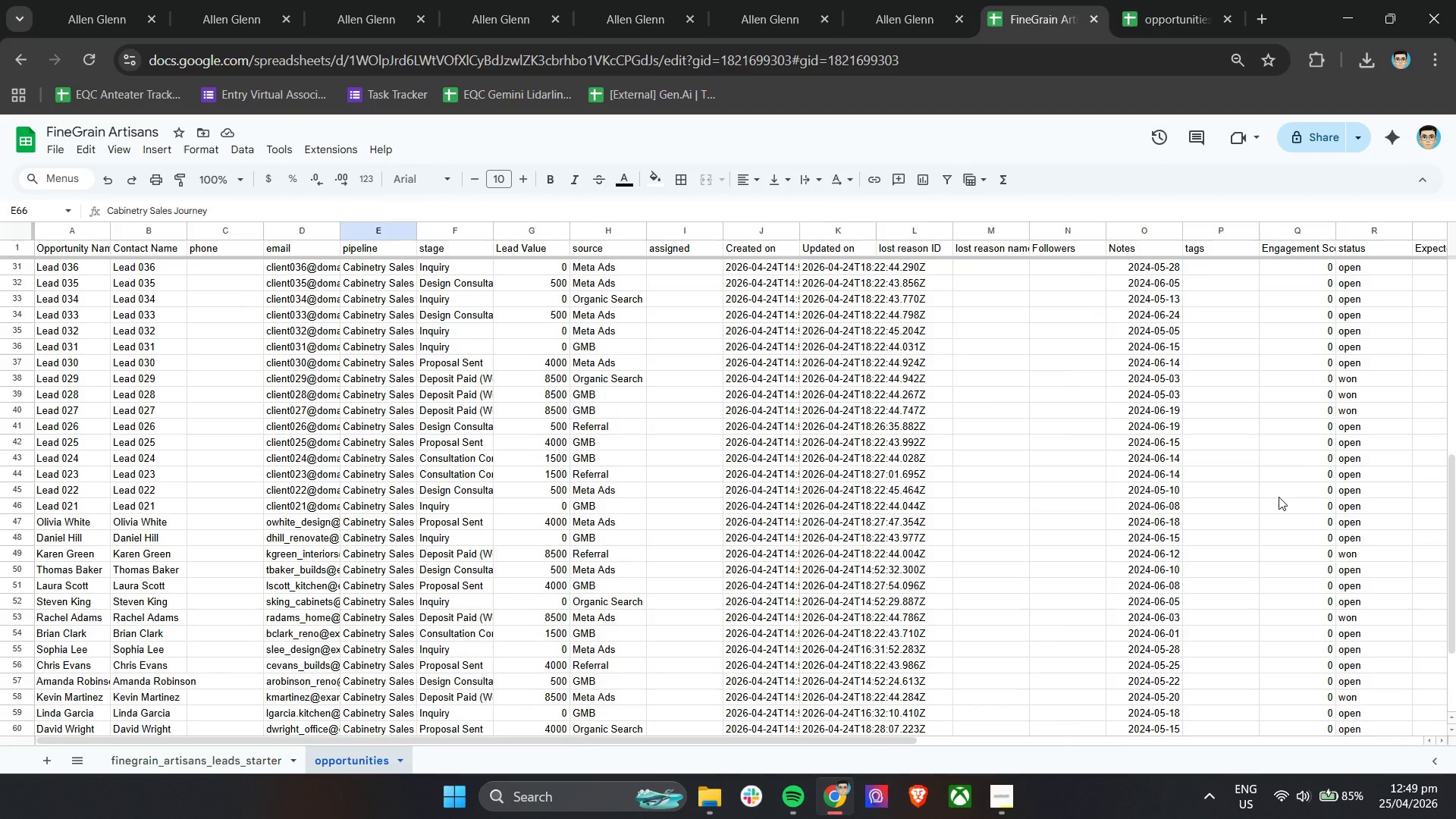 
wait(8.05)
 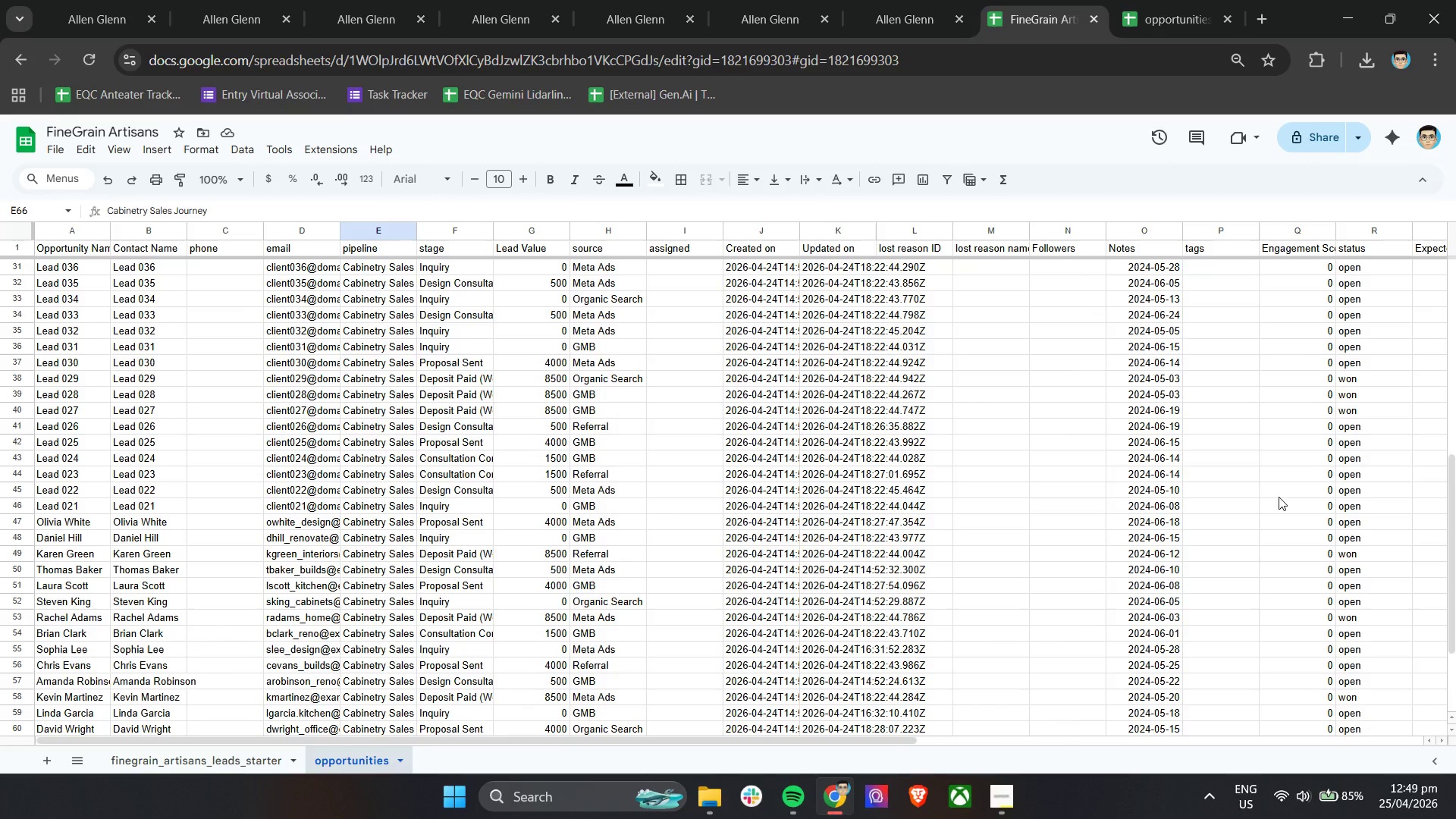 
left_click_drag(start_coordinate=[821, 741], to_coordinate=[1399, 769])
 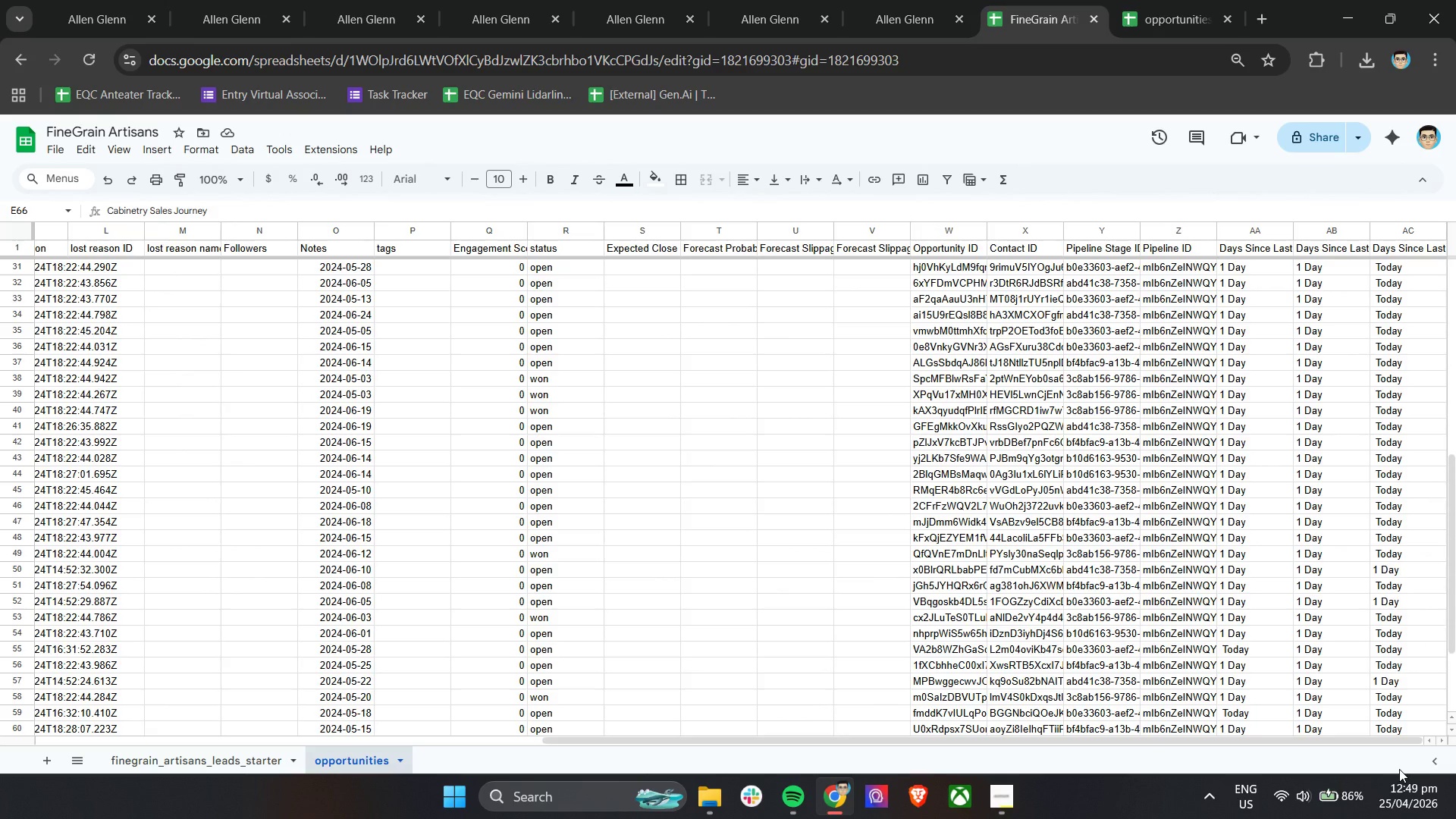 
wait(8.27)
 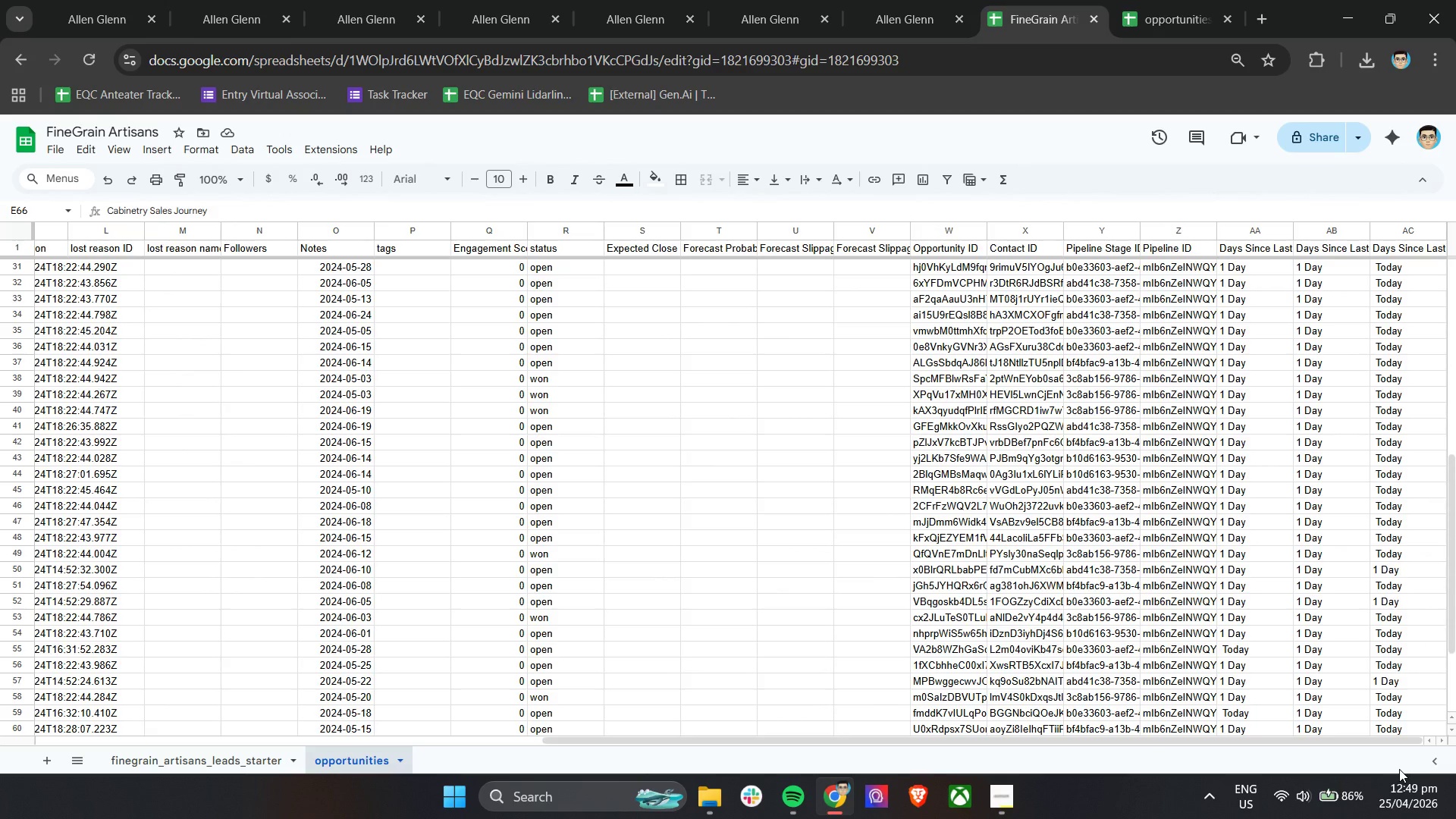 
left_click_drag(start_coordinate=[695, 737], to_coordinate=[131, 710])
 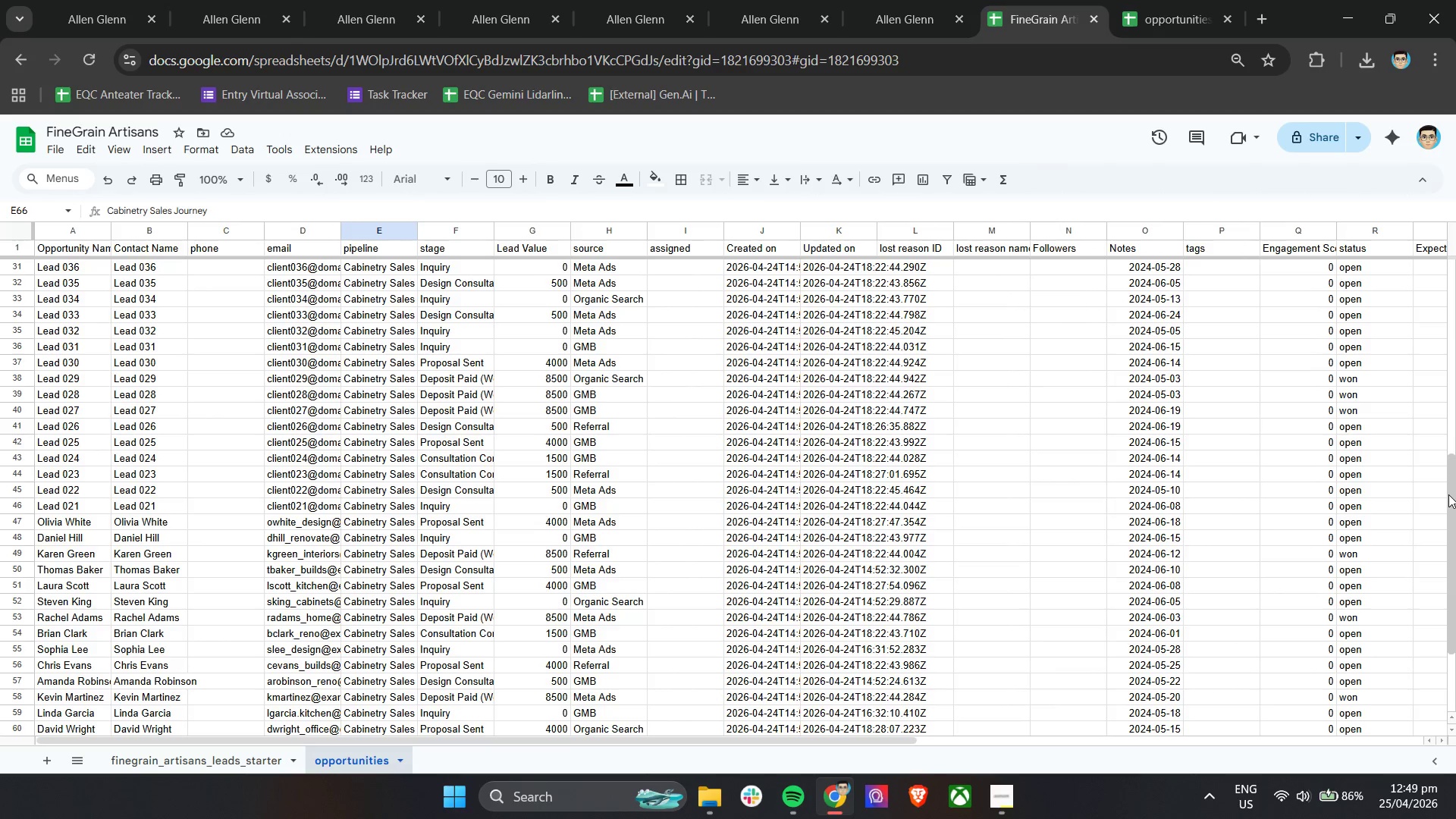 
left_click_drag(start_coordinate=[1448, 494], to_coordinate=[1448, 613])
 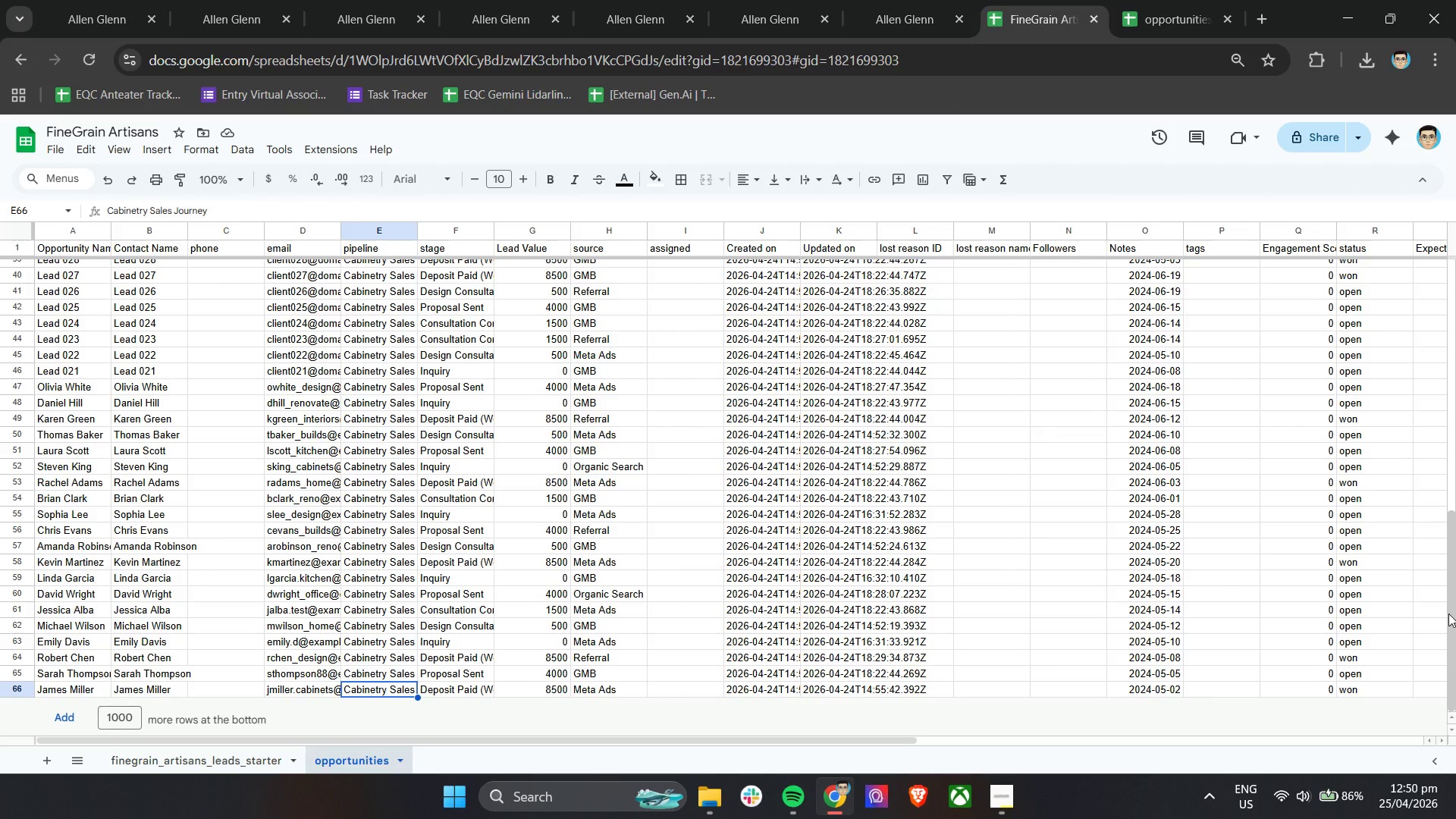 
wait(7.42)
 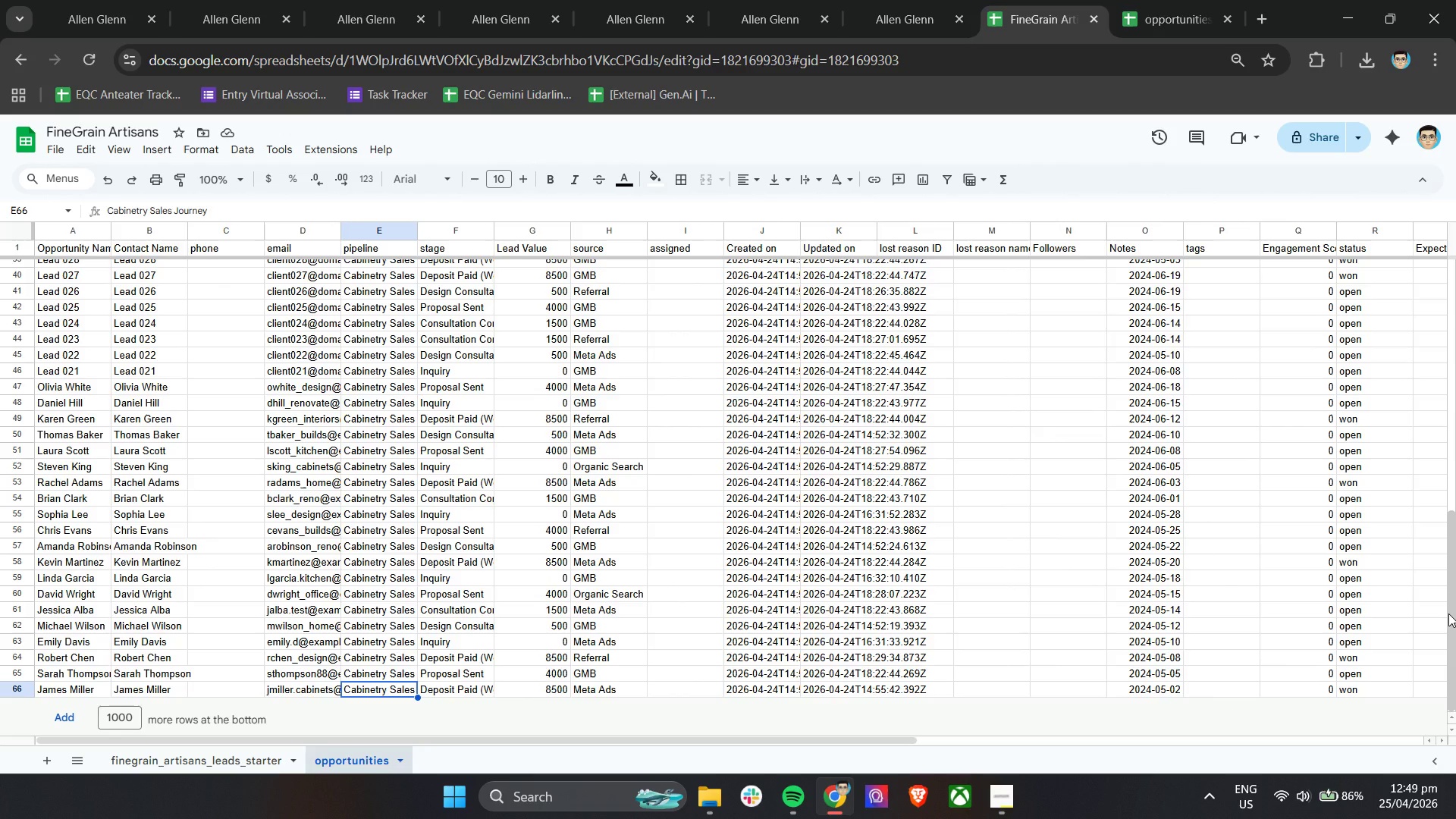 
left_click_drag(start_coordinate=[902, 739], to_coordinate=[1455, 752])
 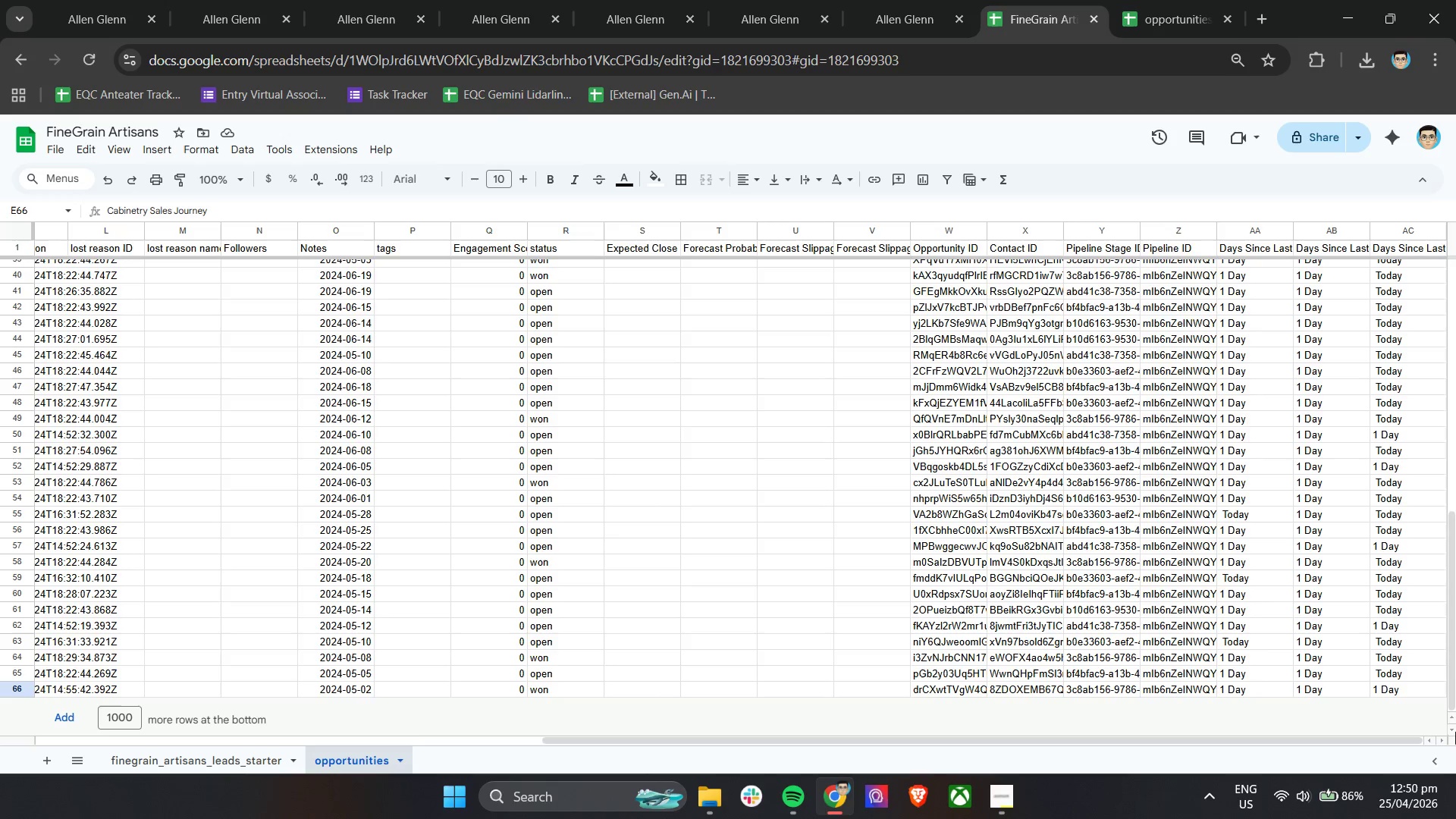 
wait(29.92)
 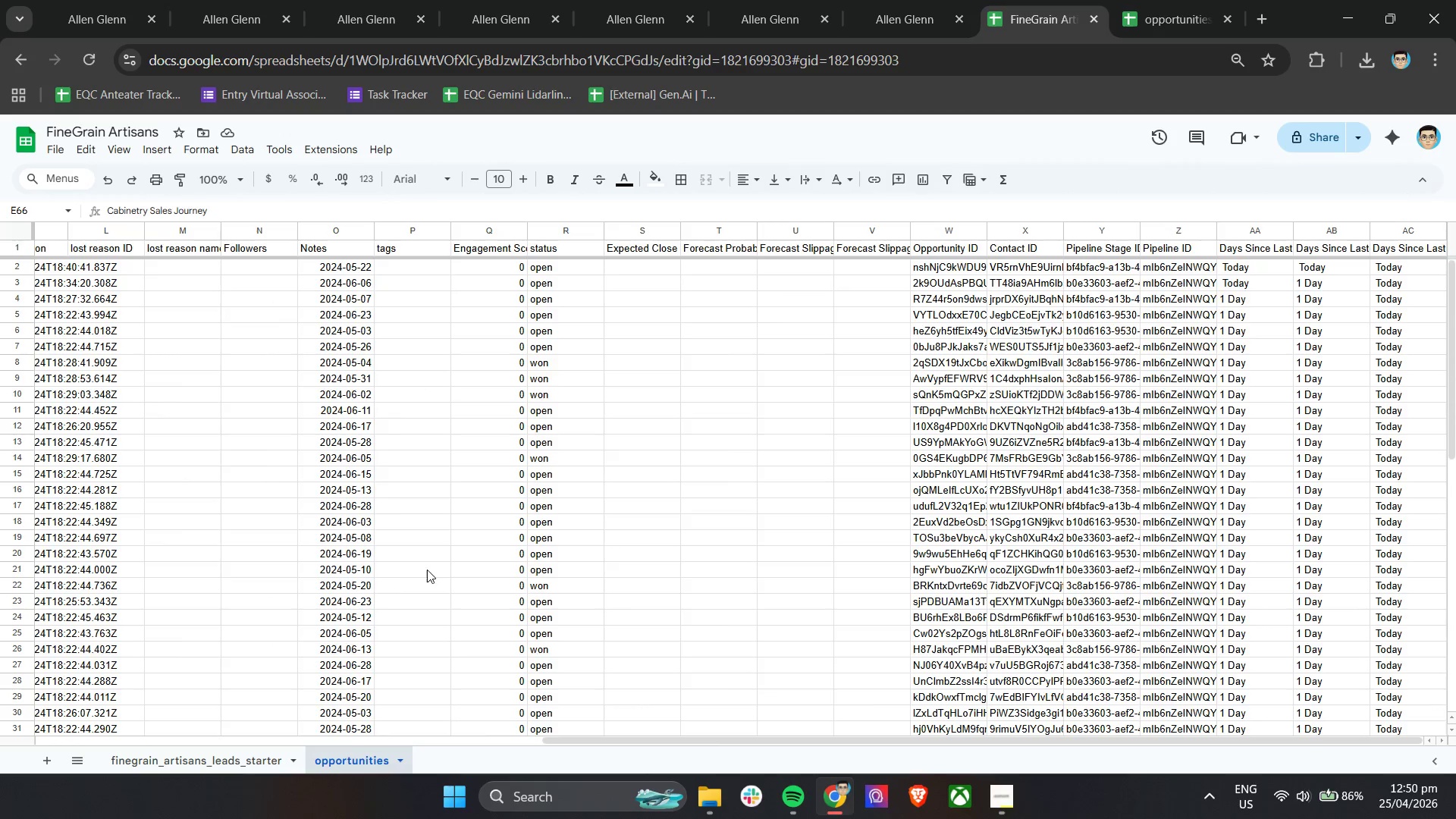 
left_click_drag(start_coordinate=[557, 739], to_coordinate=[2, 711])
 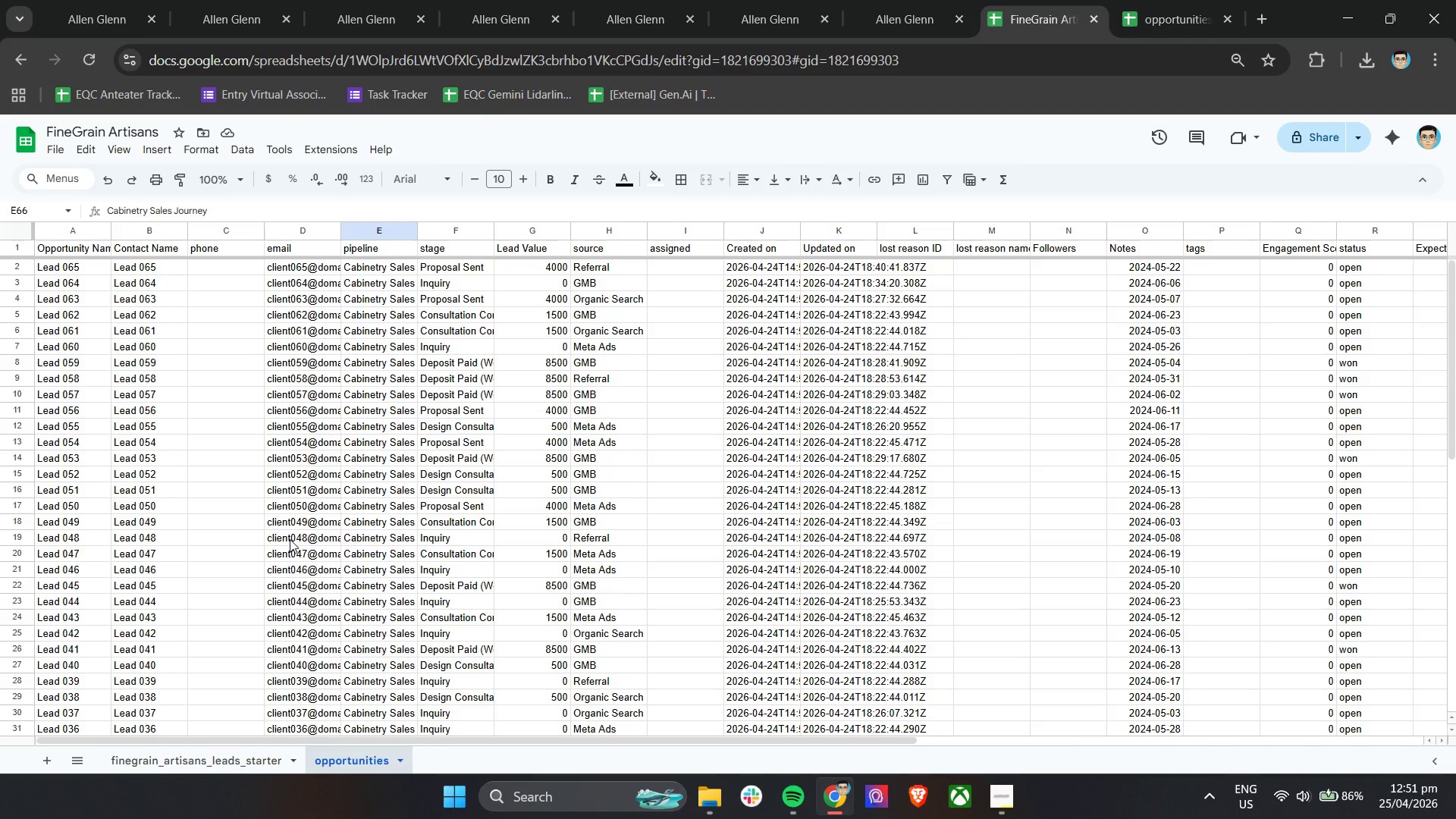 
scroll: coordinate [423, 375], scroll_direction: up, amount: 22.0
 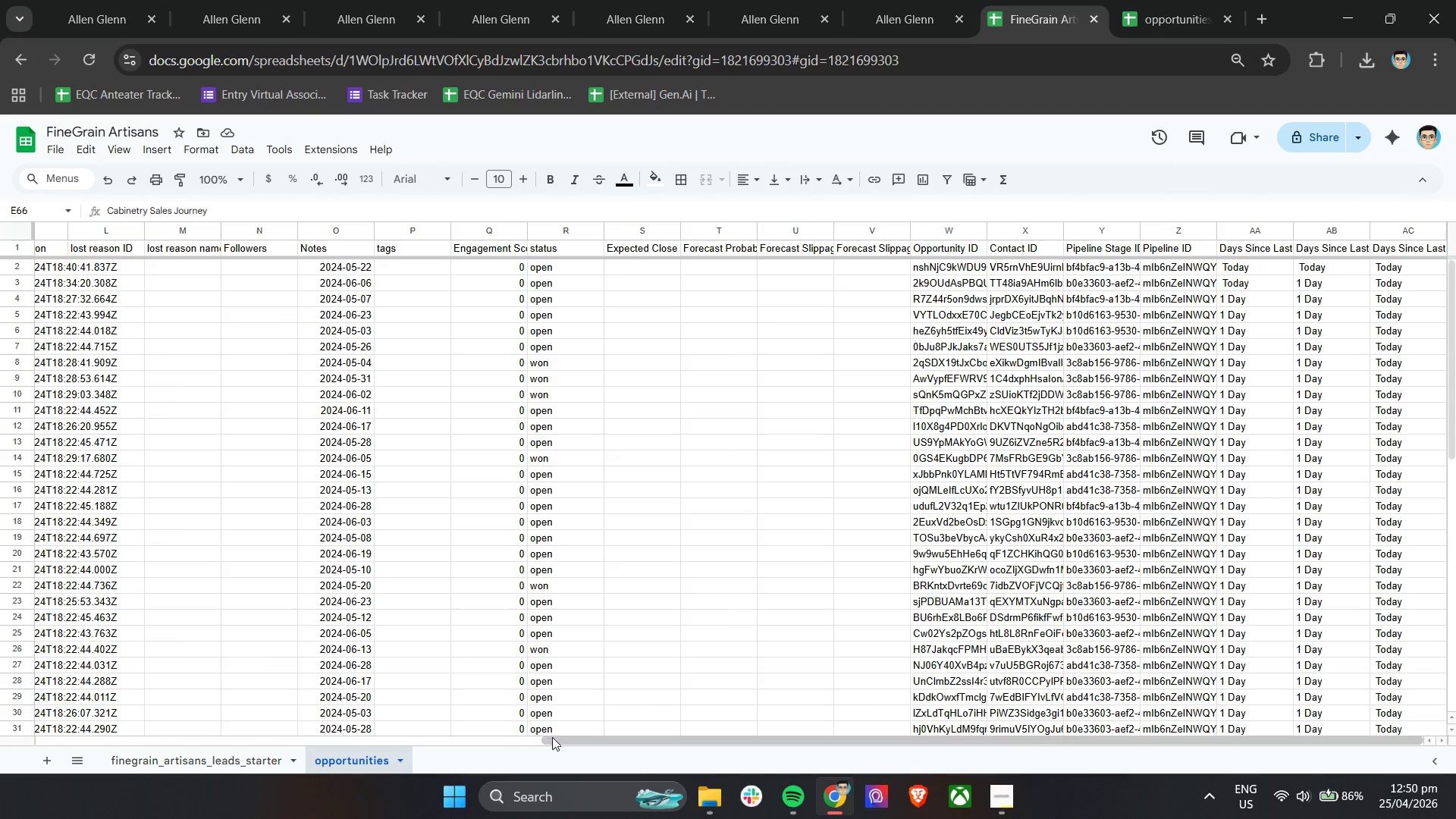 
wait(41.89)
 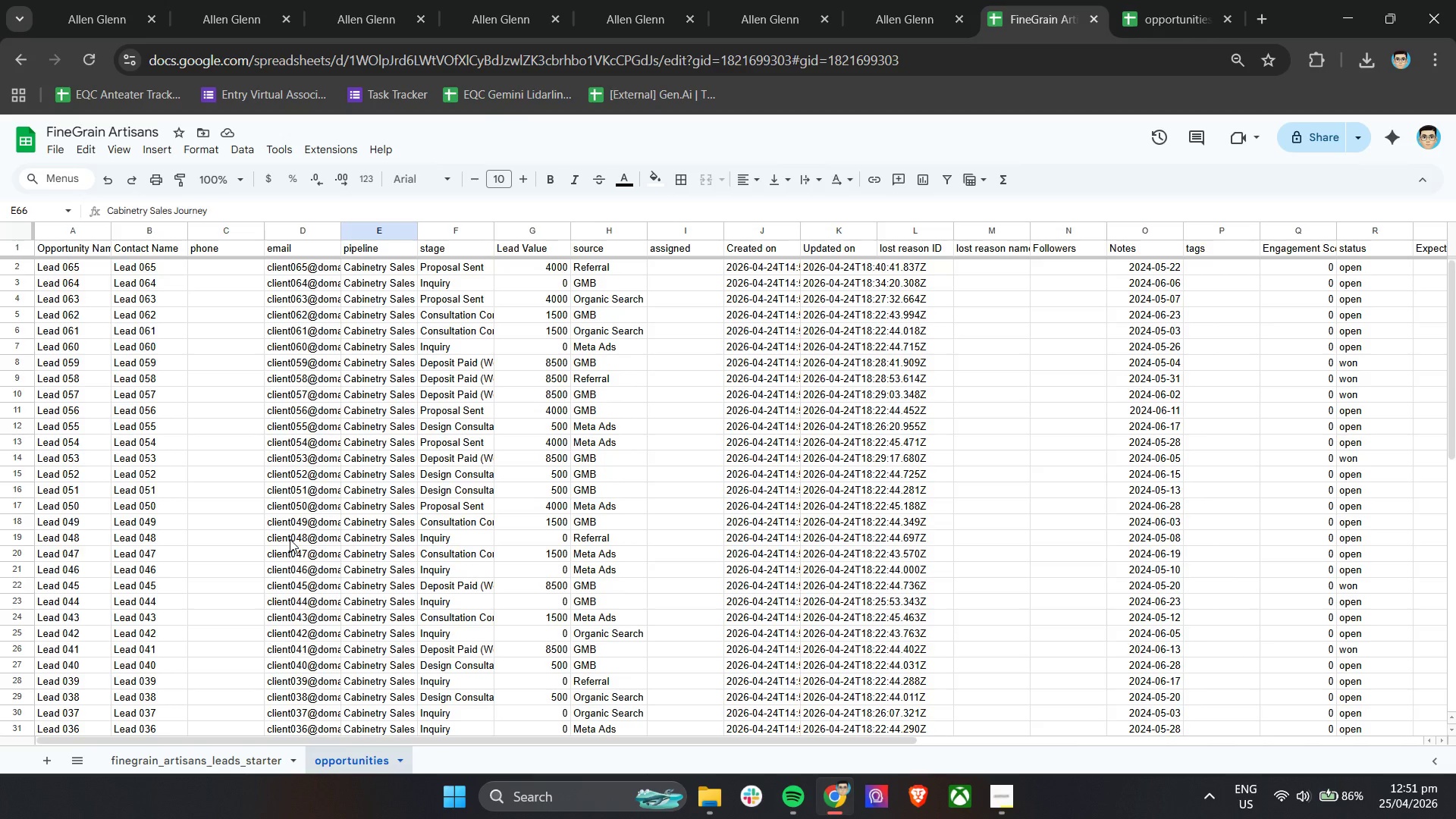 
left_click([182, 751])
 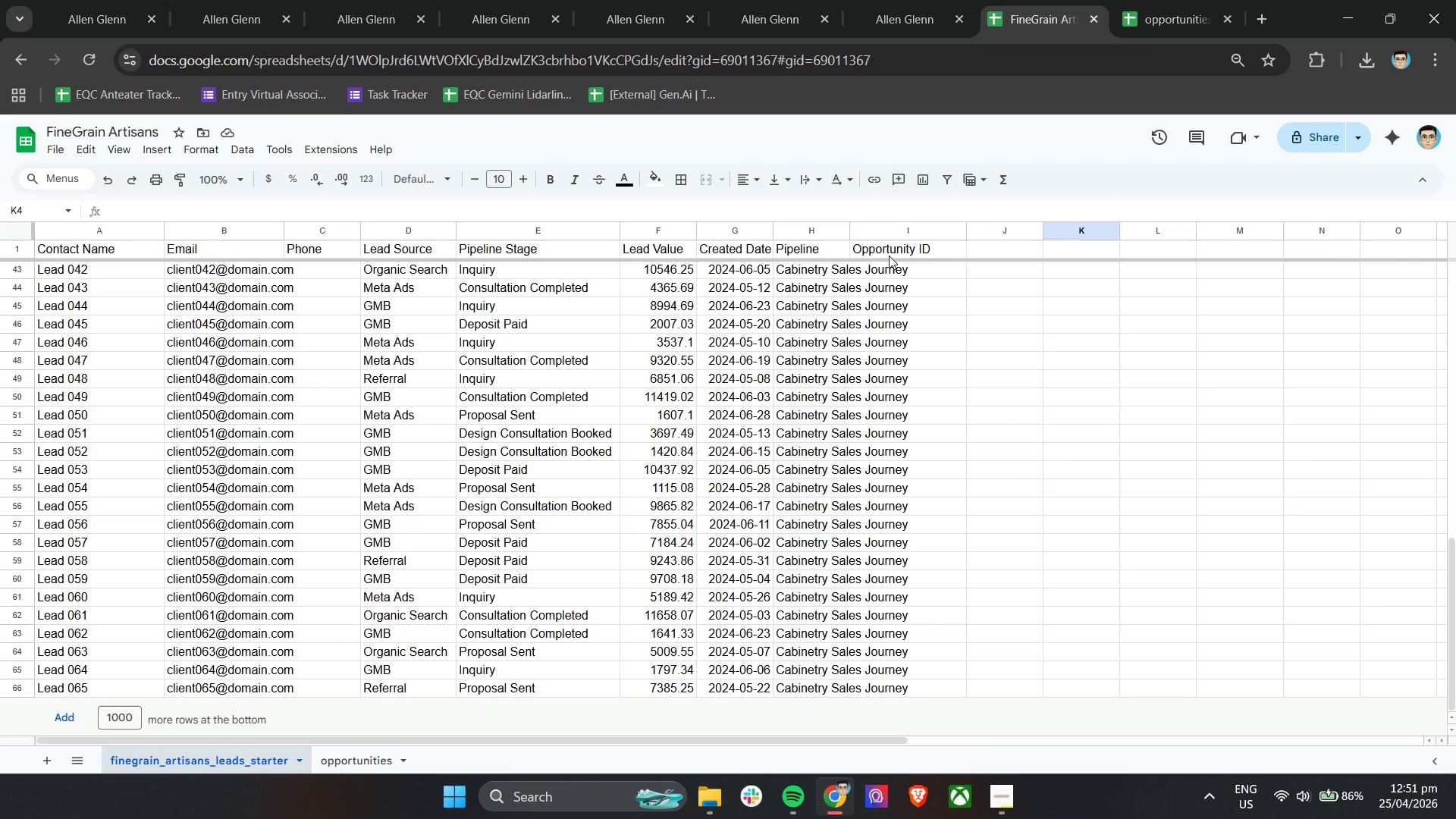 
double_click([912, 268])
 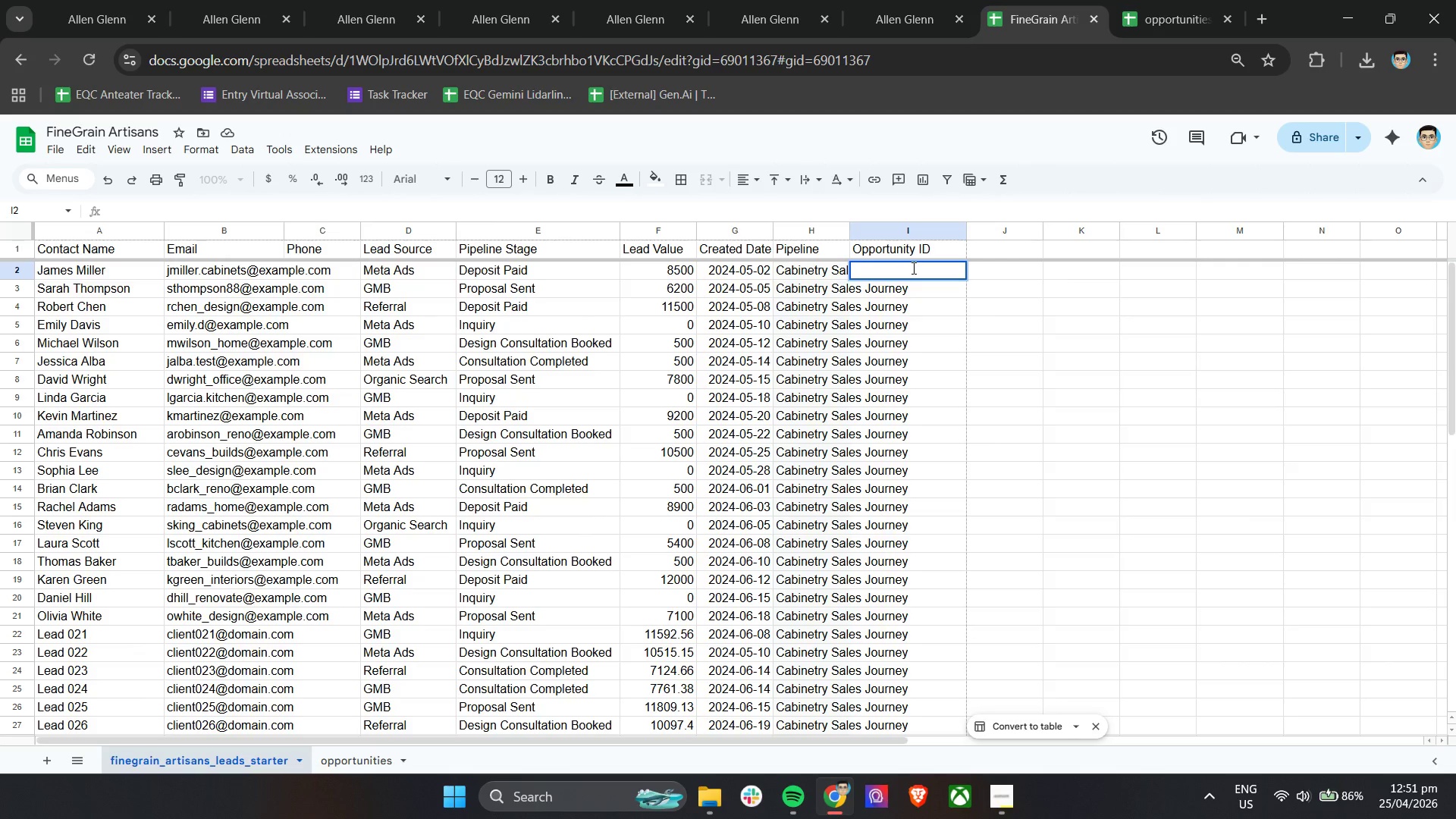 
scroll: coordinate [916, 285], scroll_direction: up, amount: 16.0
 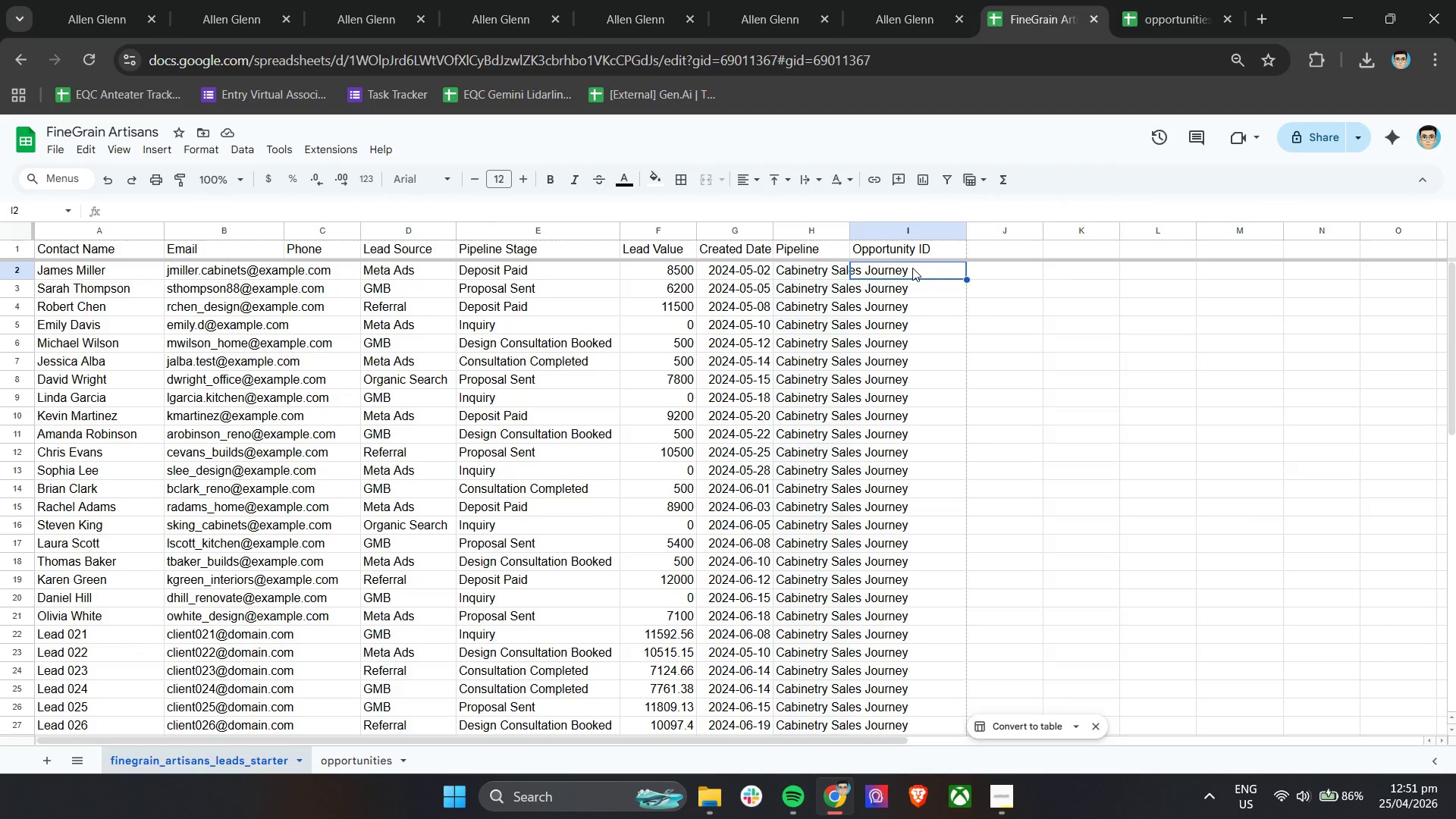 
type(+INDEX()
 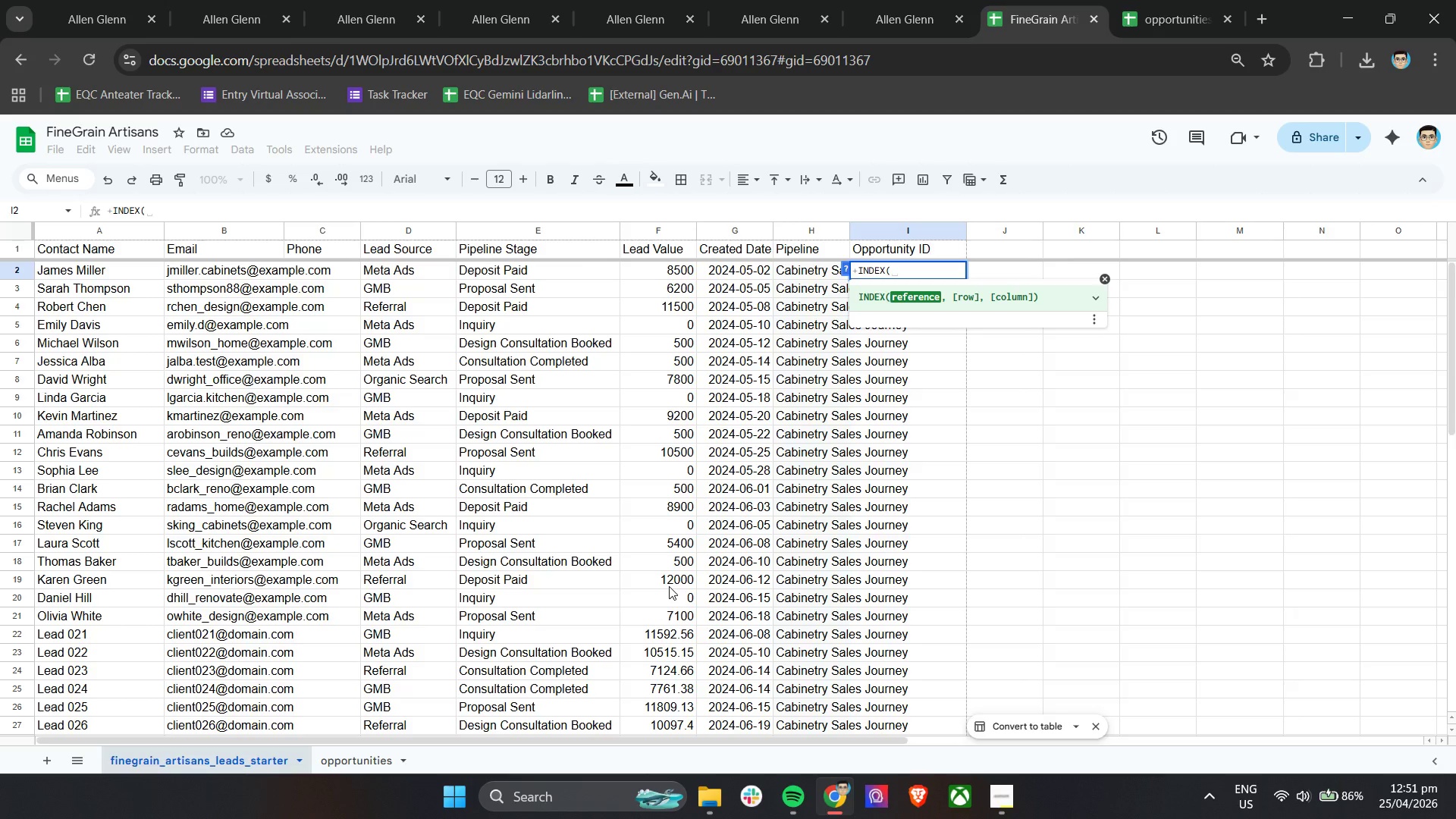 
wait(5.45)
 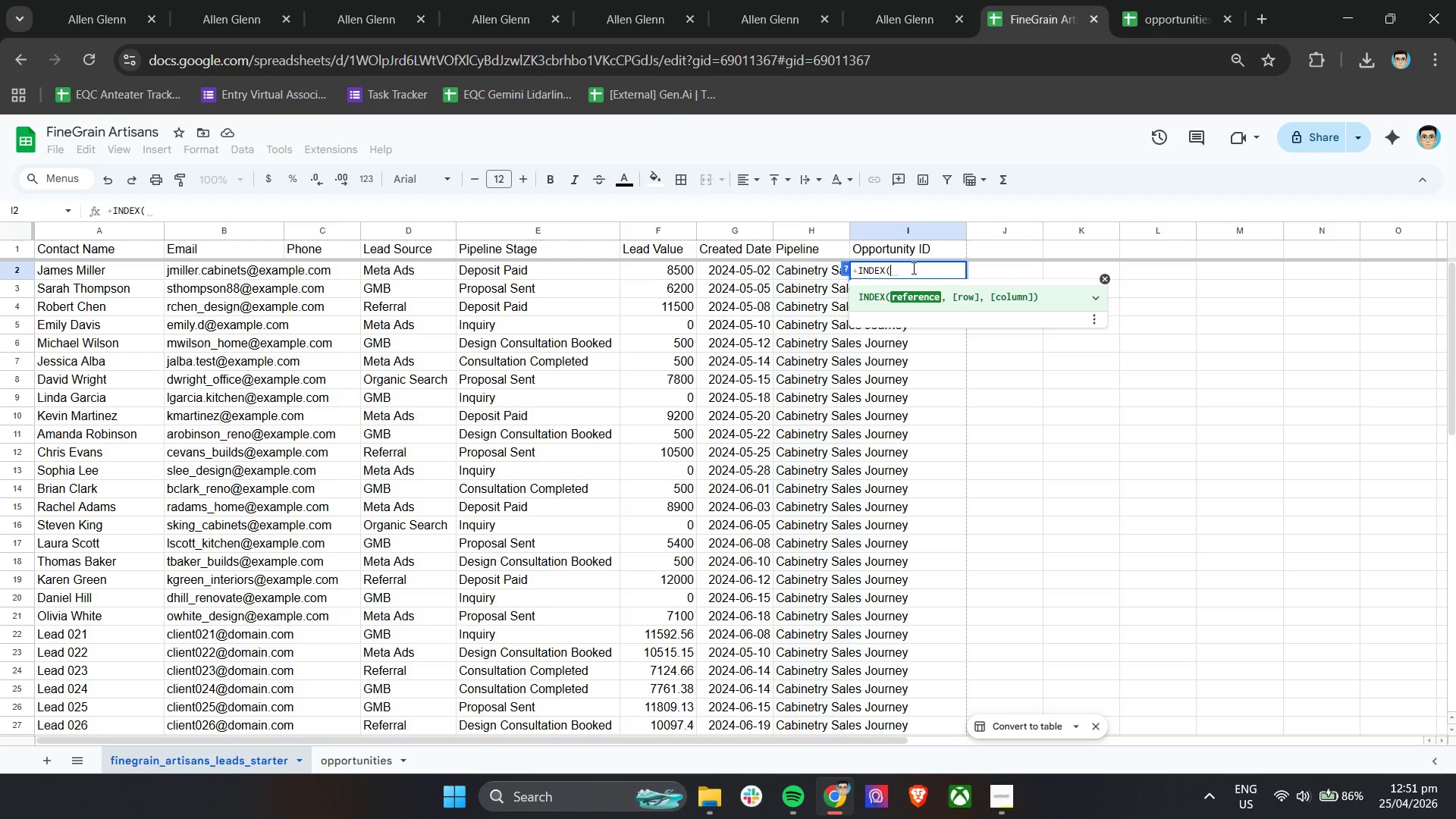 
type(opportunities!W)
 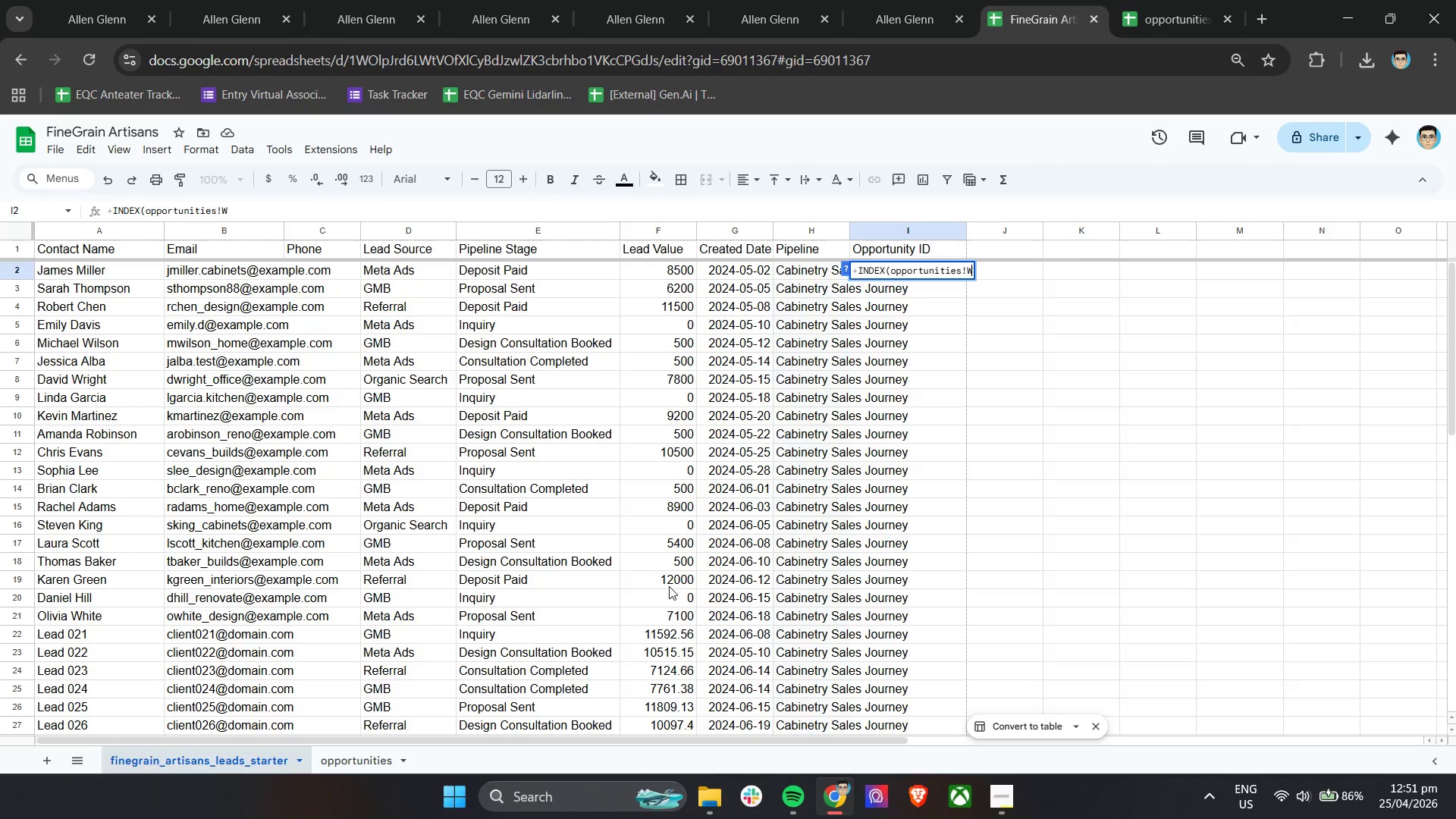 
key(Shift+Semicolon)
 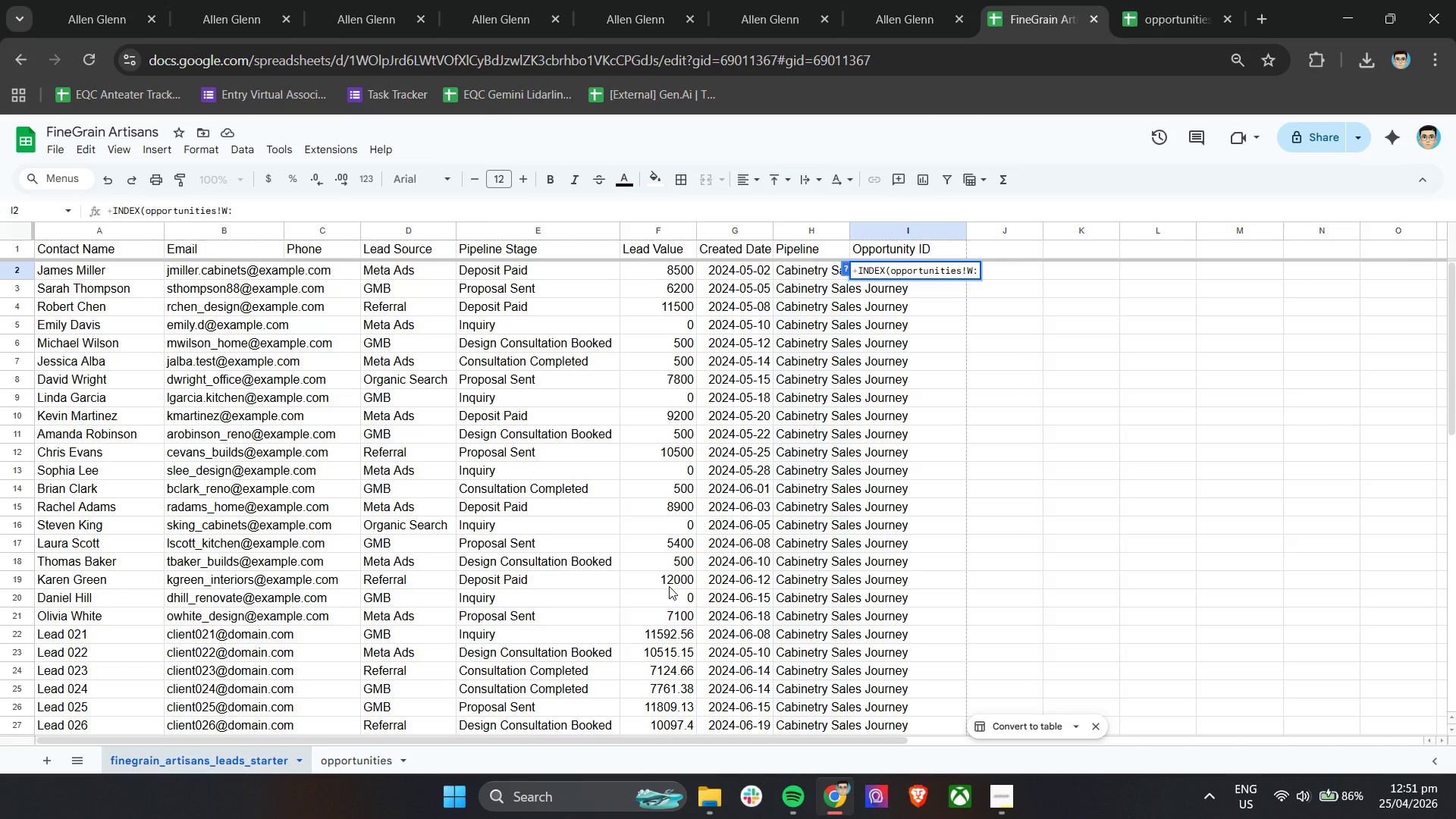 
wait(5.66)
 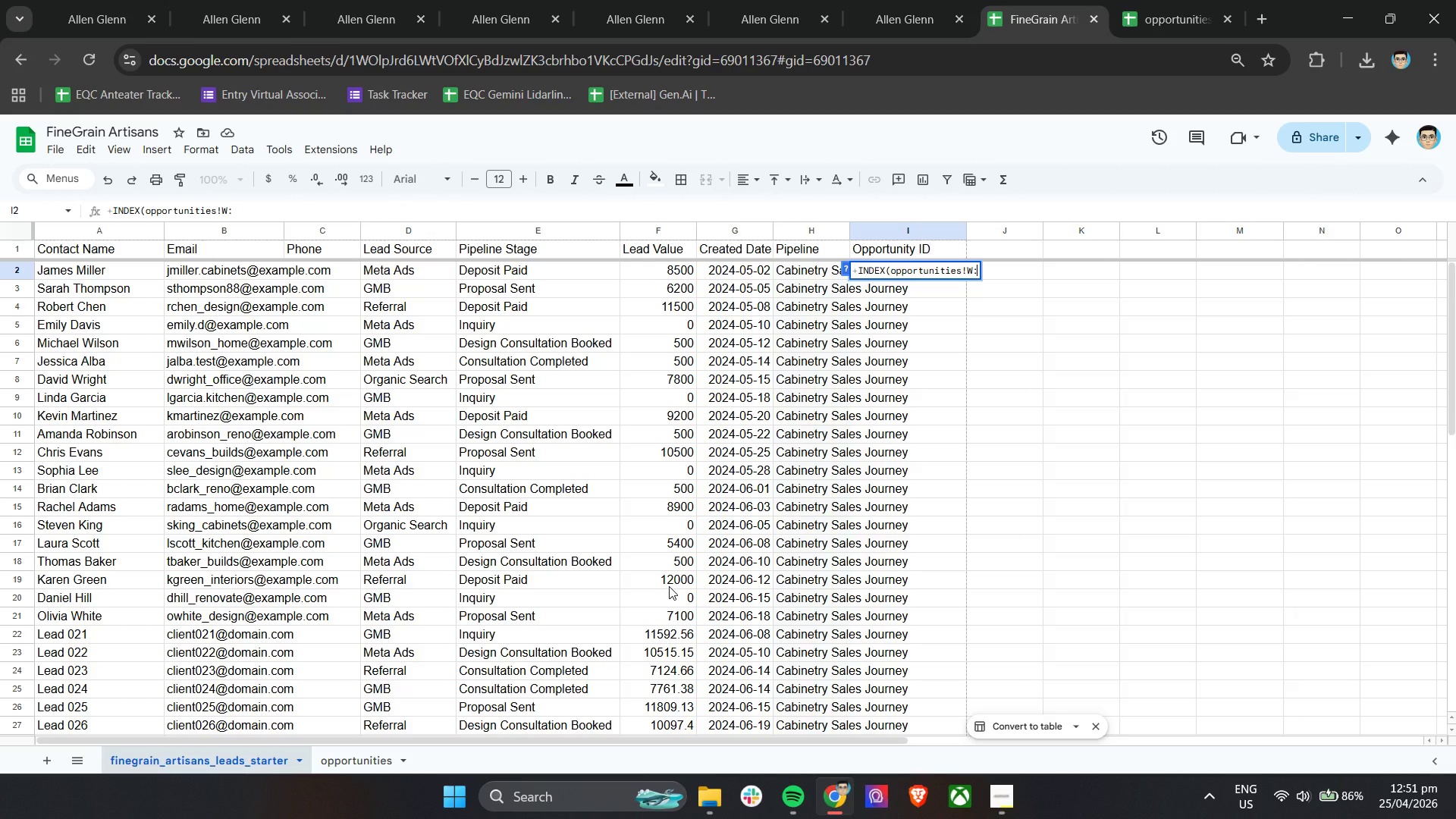 
key(Shift+W)
 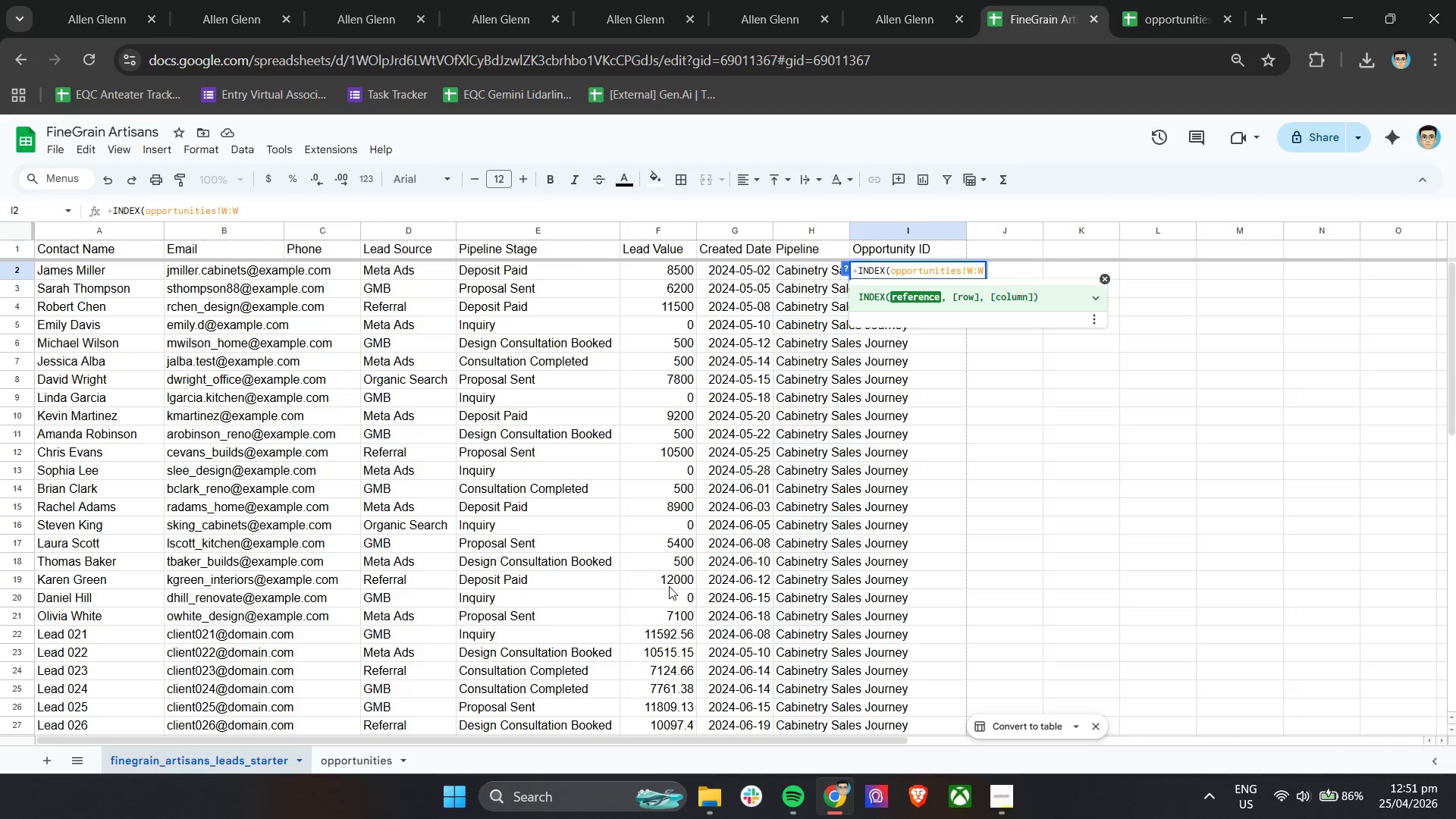 
type(, MATCH(A2)
 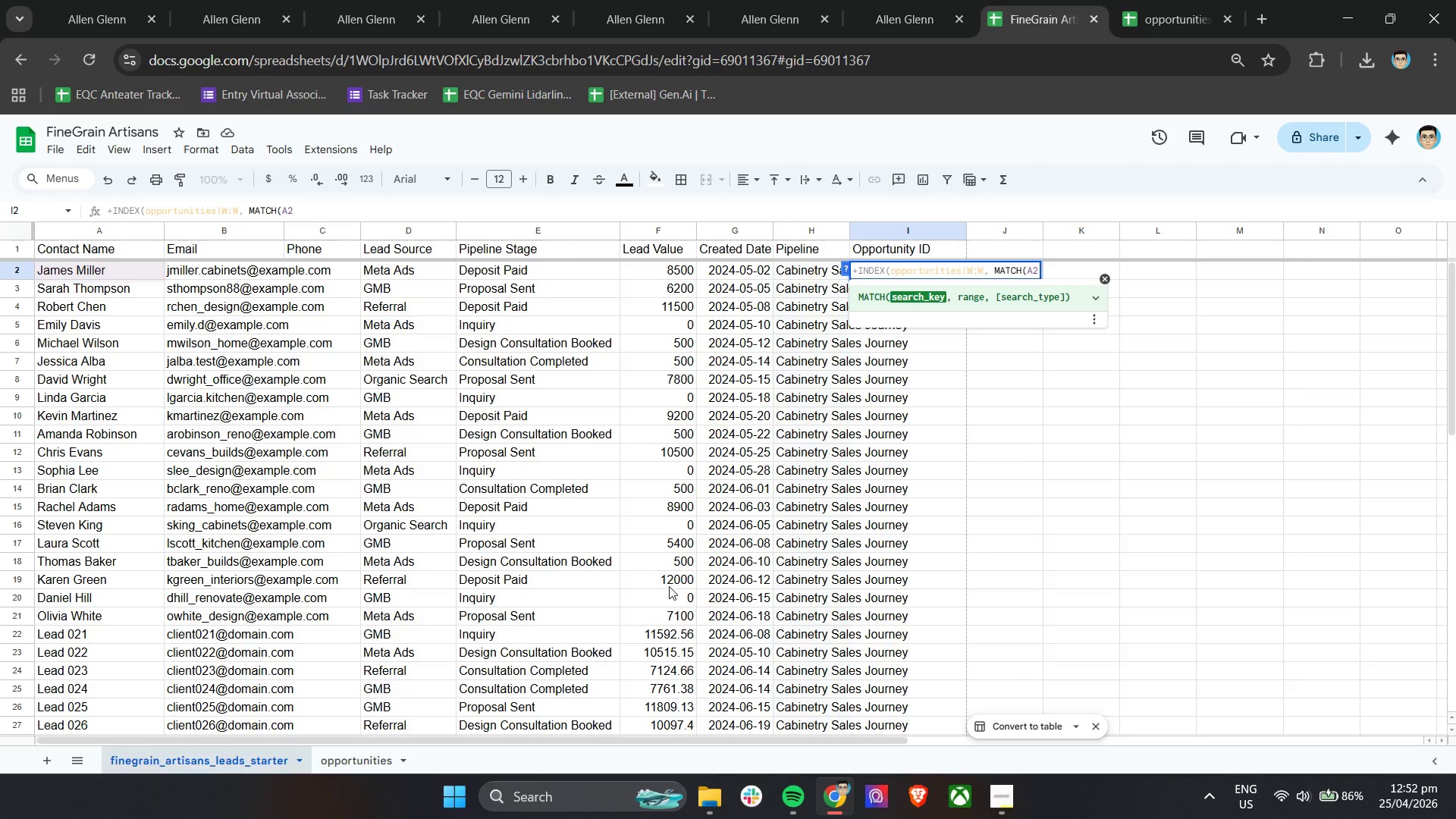 
key(Comma)
 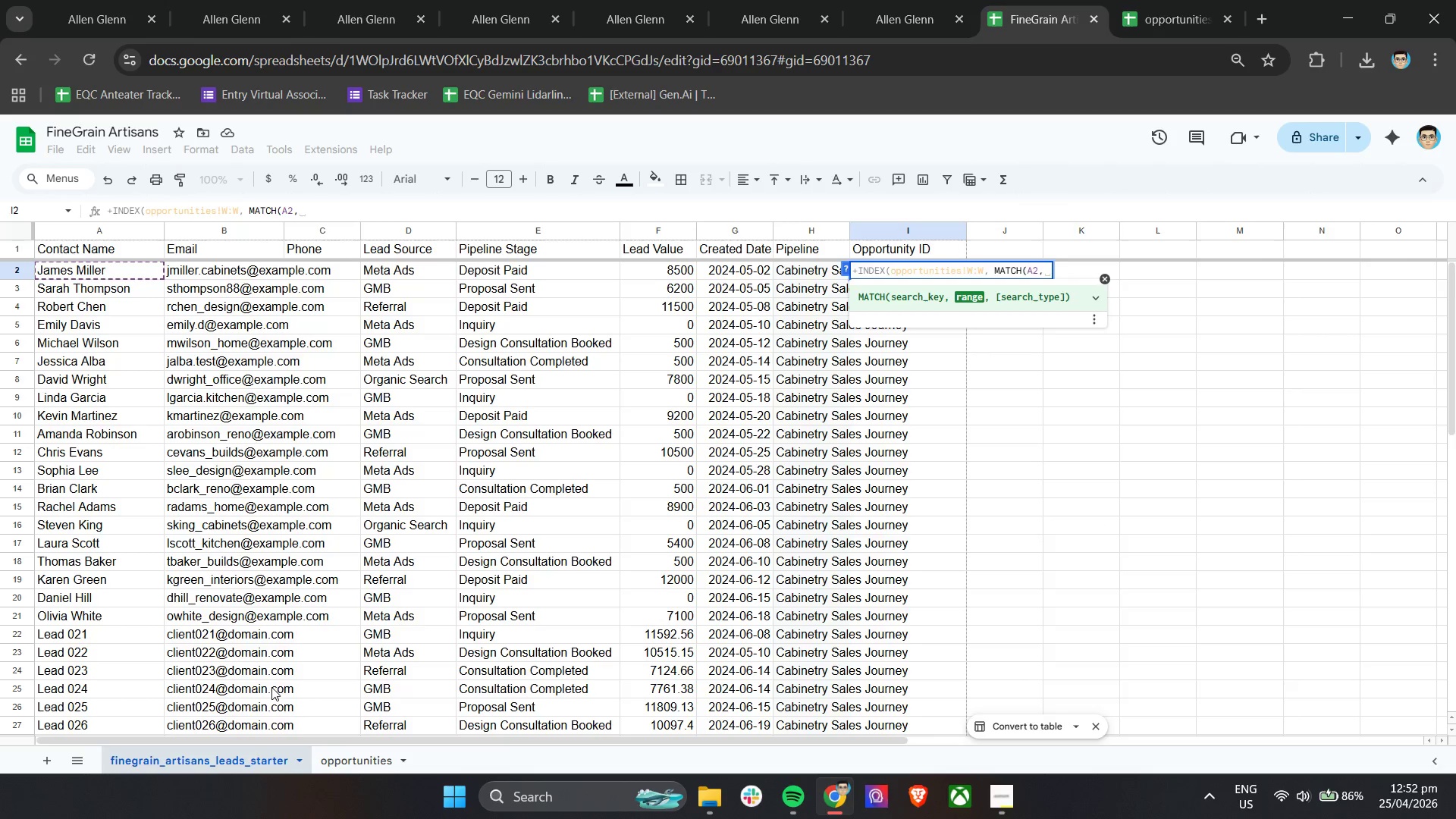 
left_click([356, 755])
 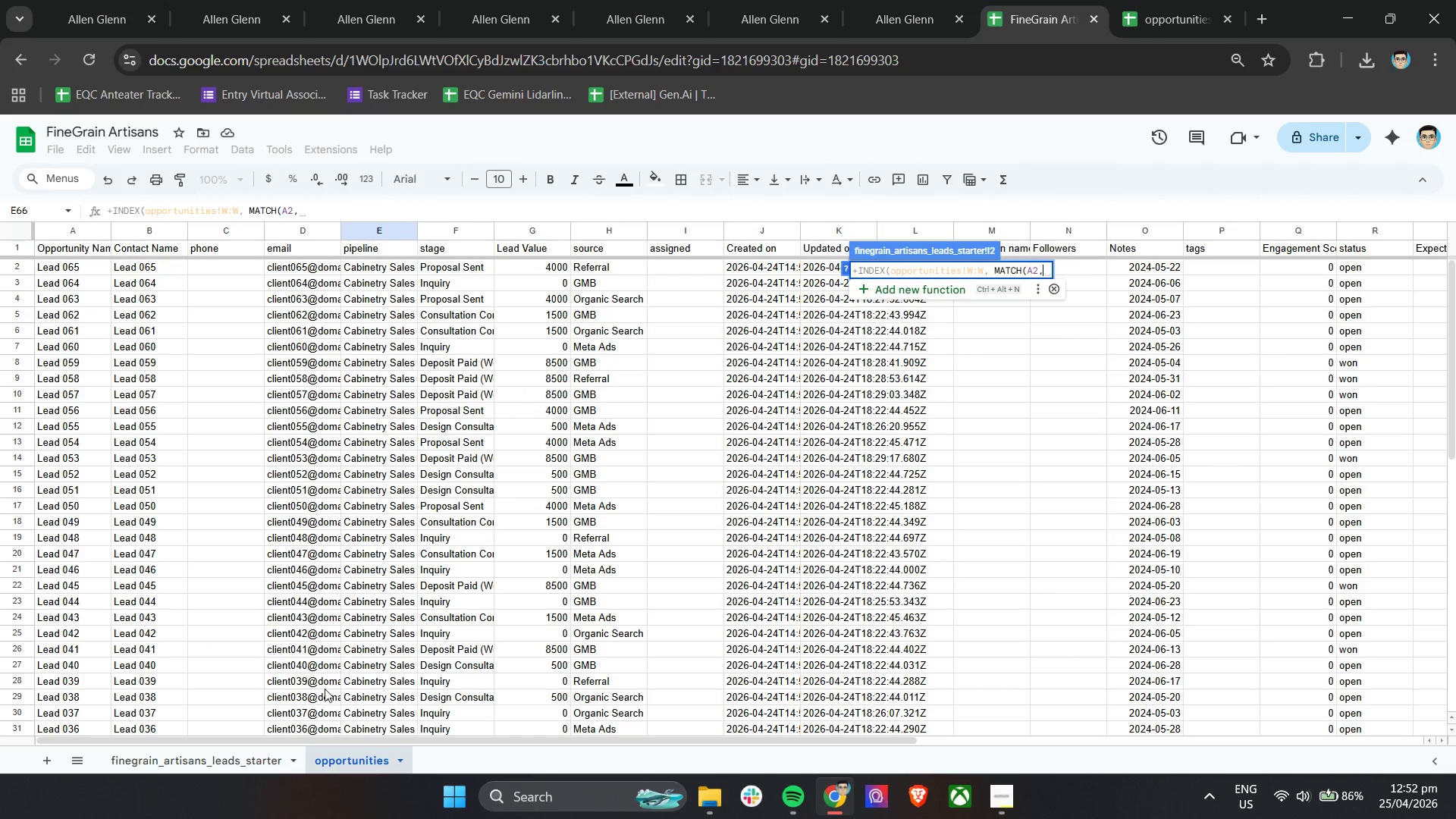 
hold_key(key=ShiftLeft, duration=0.38)
 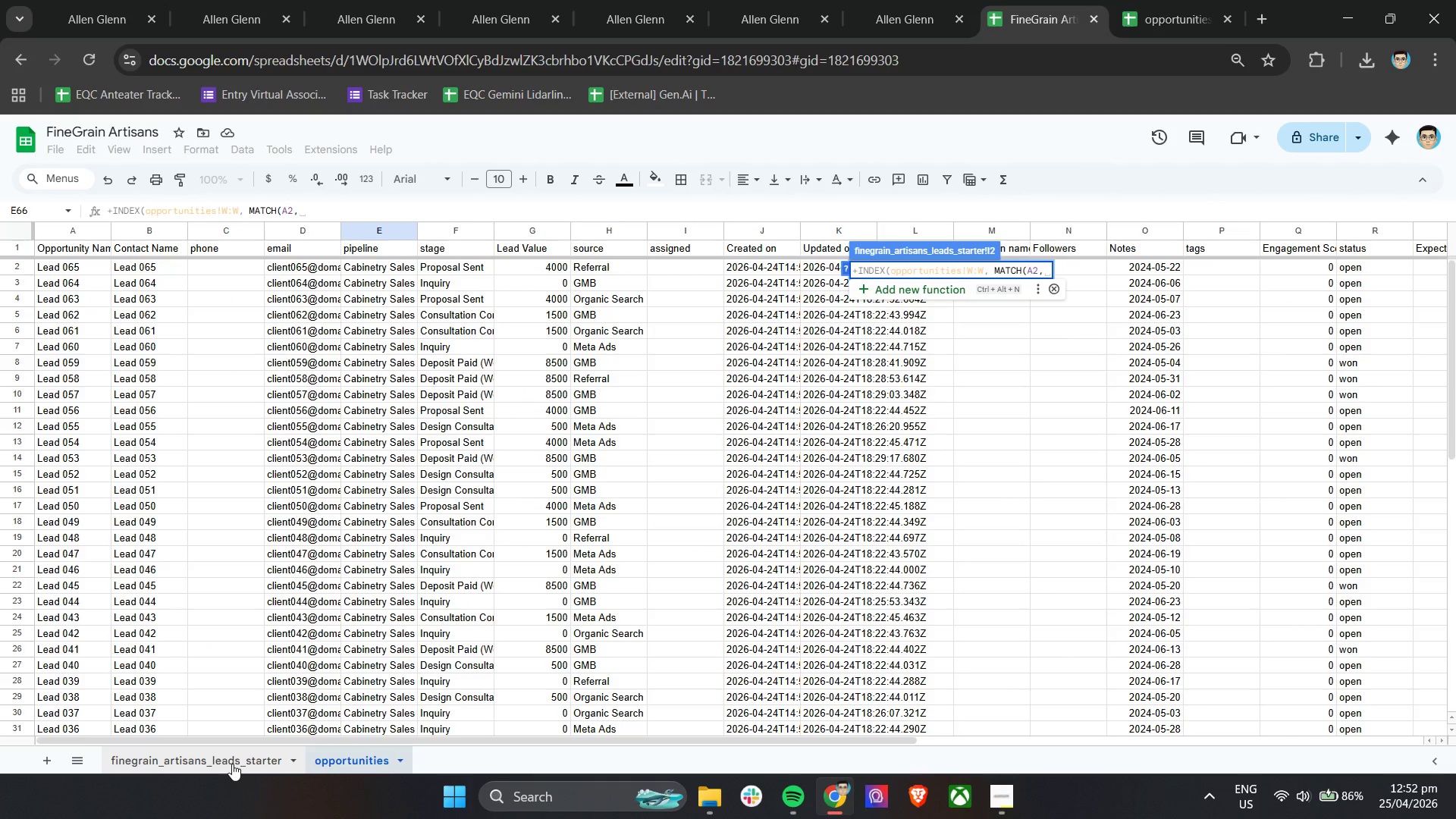 
left_click([232, 764])
 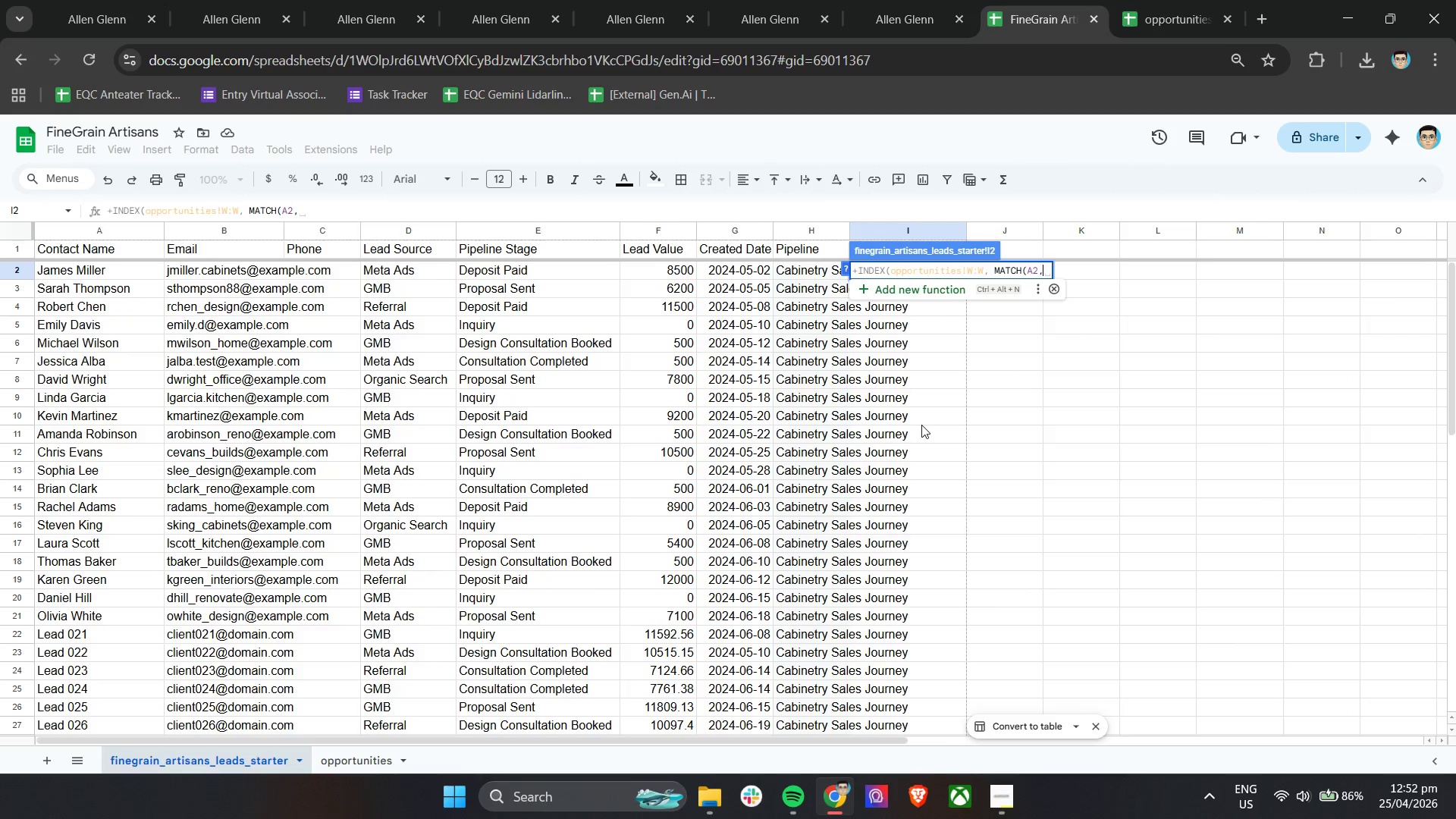 
type( opportunities!)
 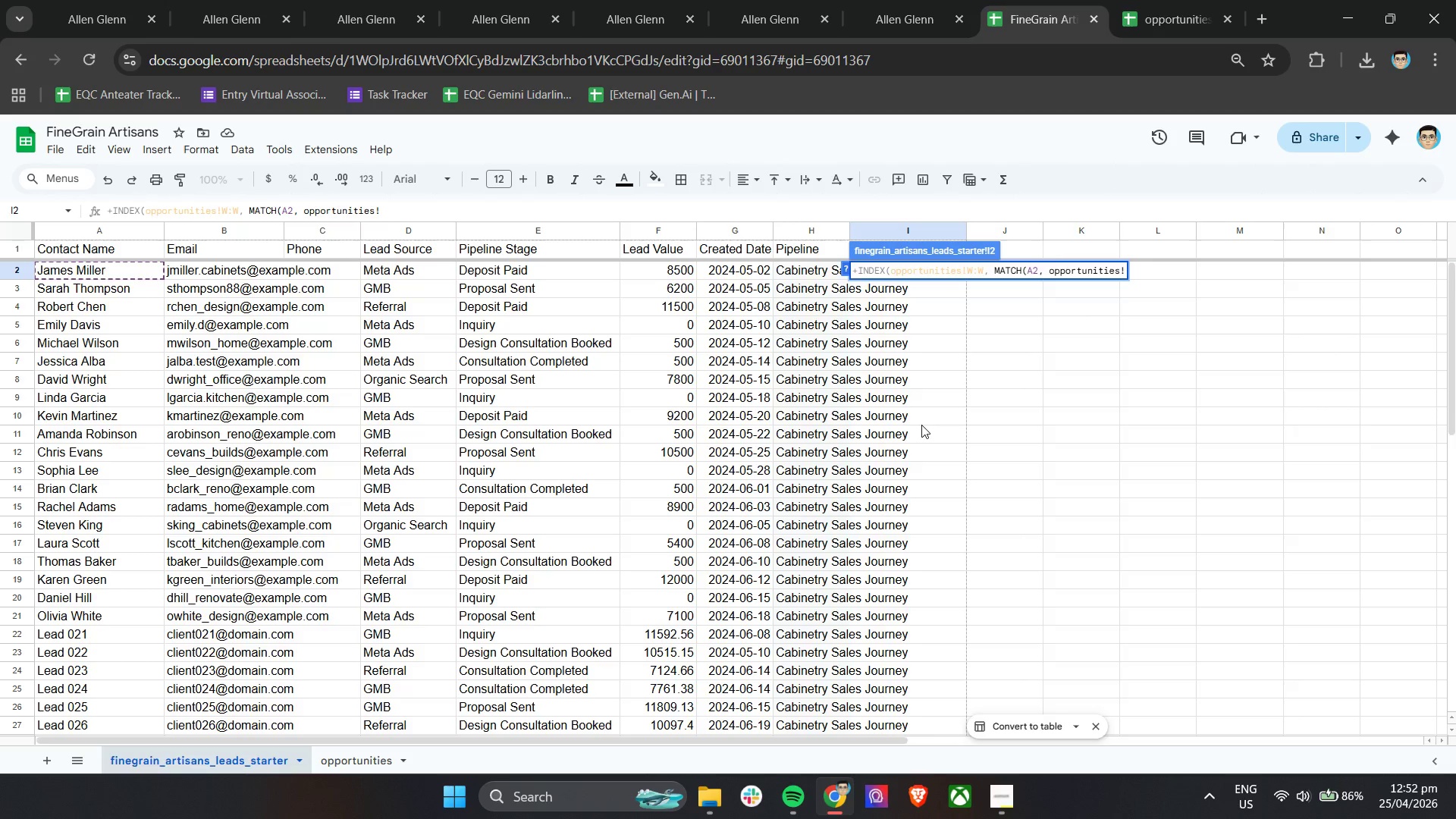 
wait(6.59)
 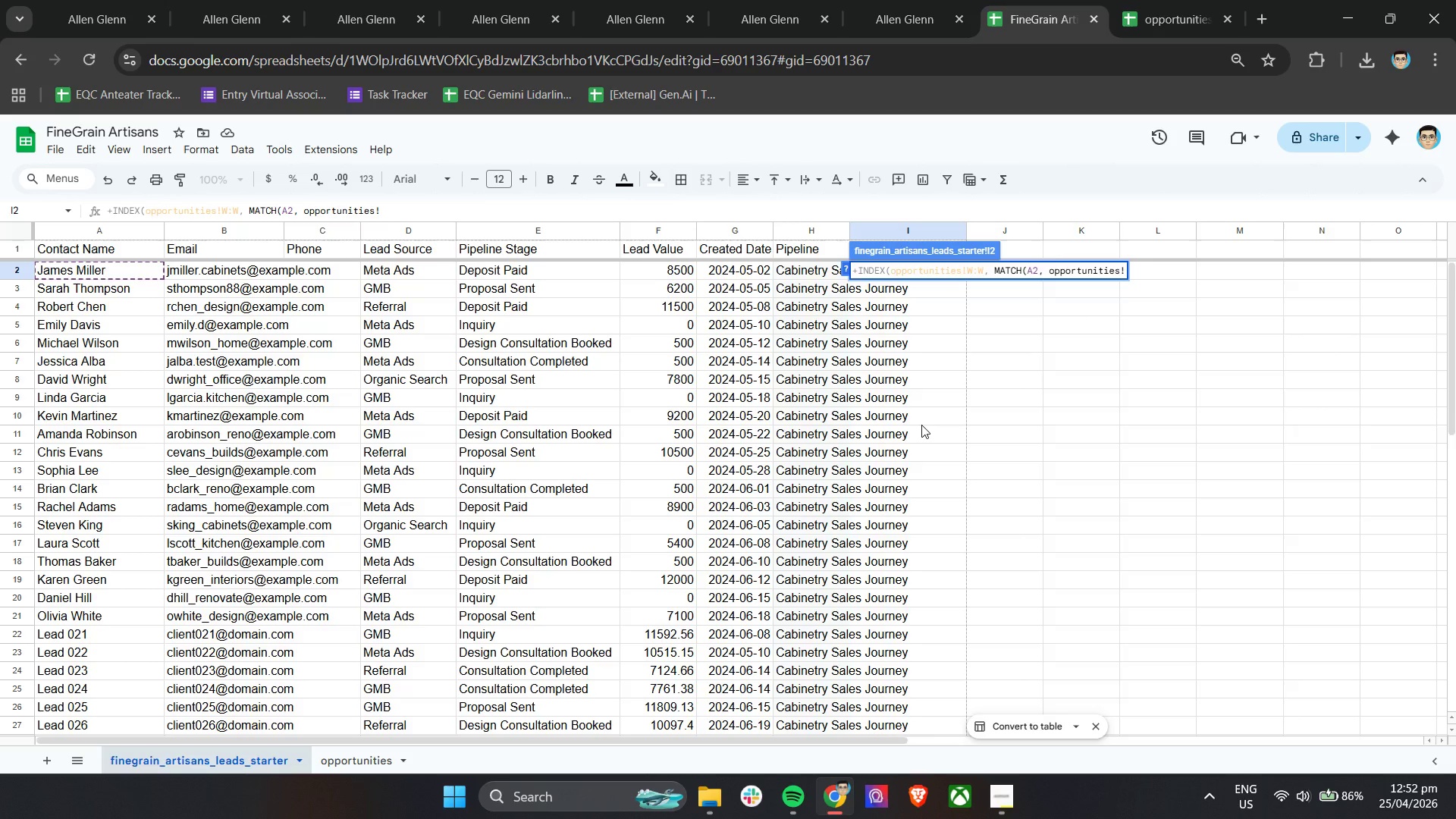 
key(Shift+1)
 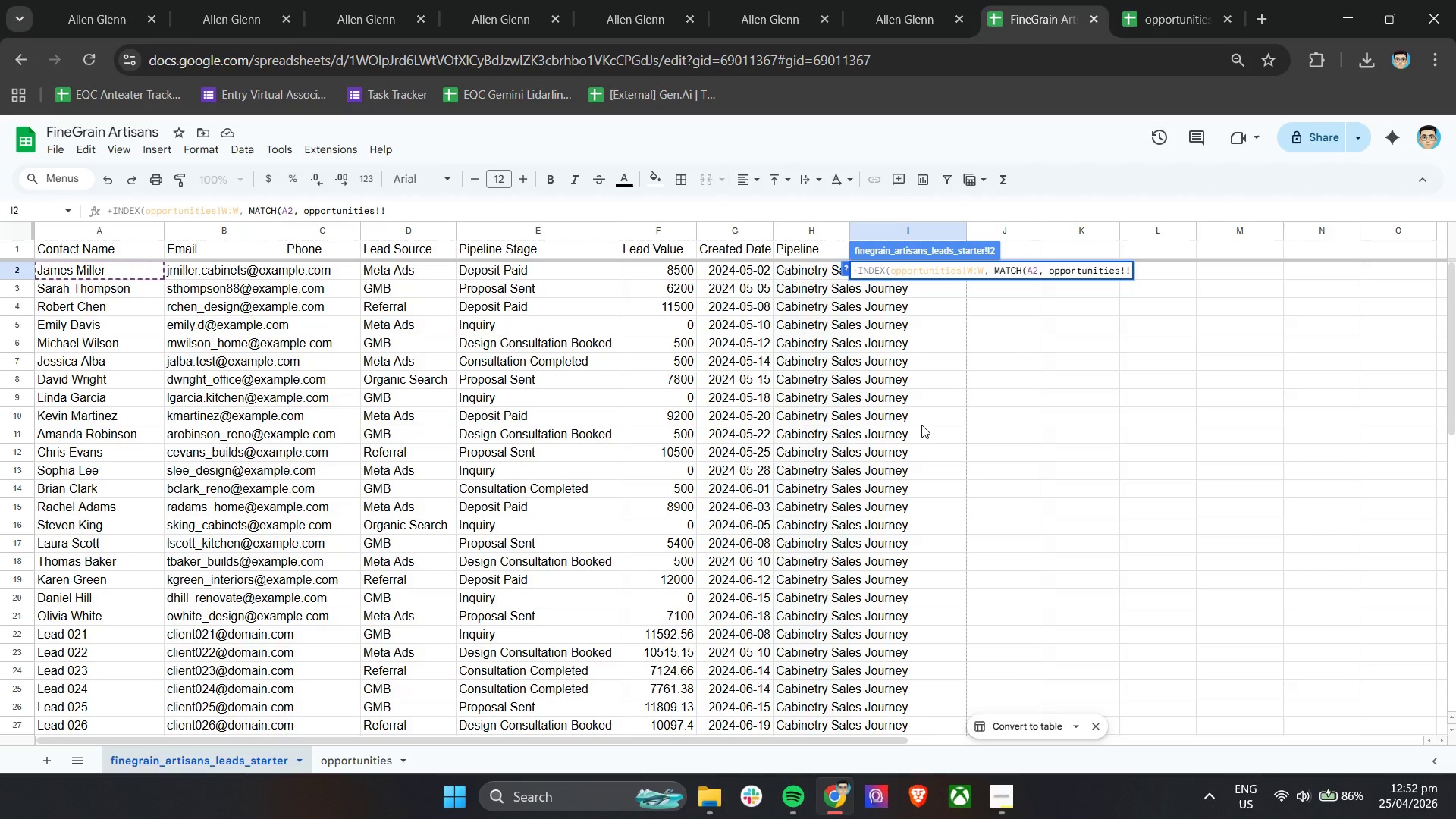 
key(Backspace)
 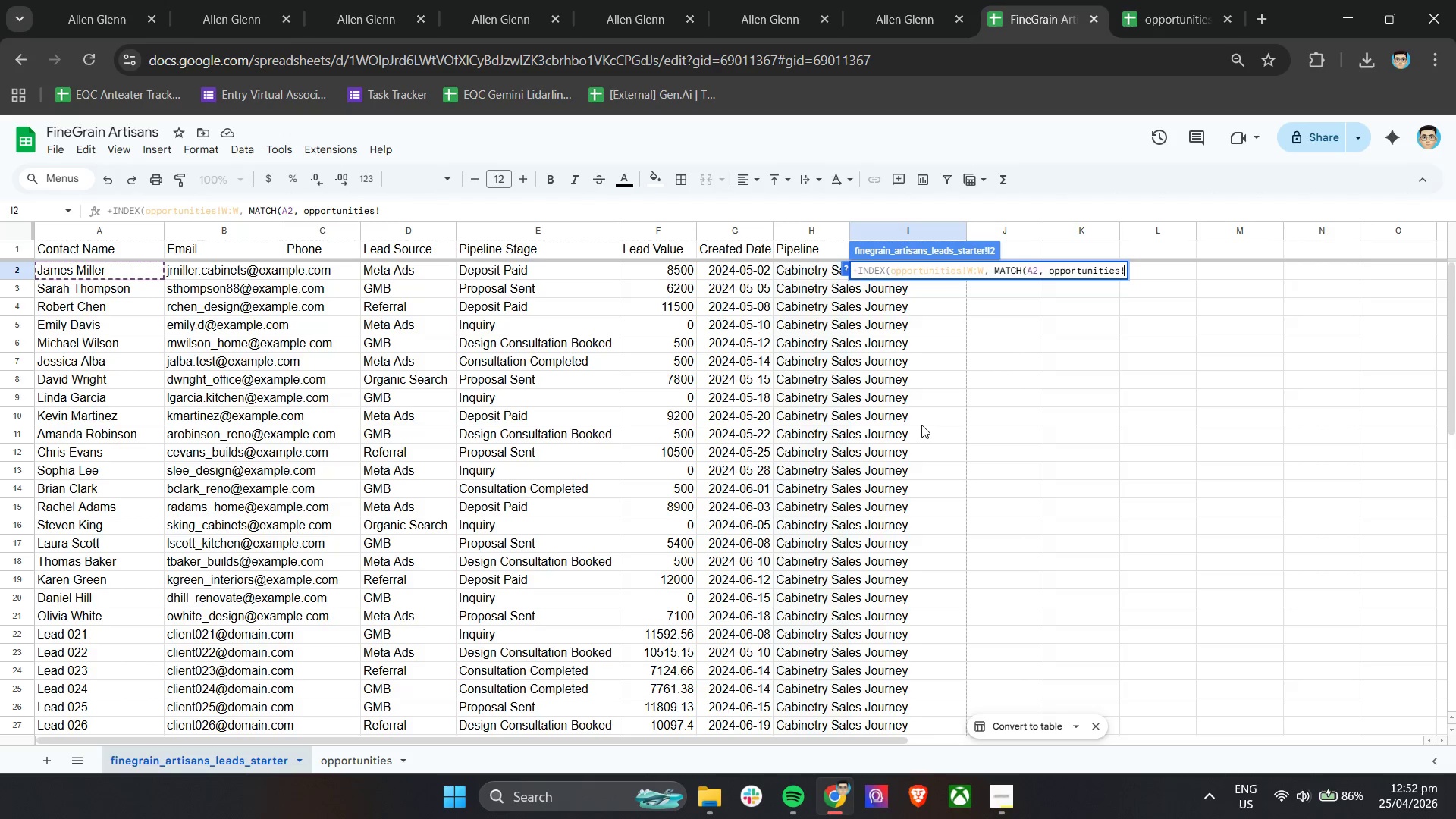 
key(Shift+A)
 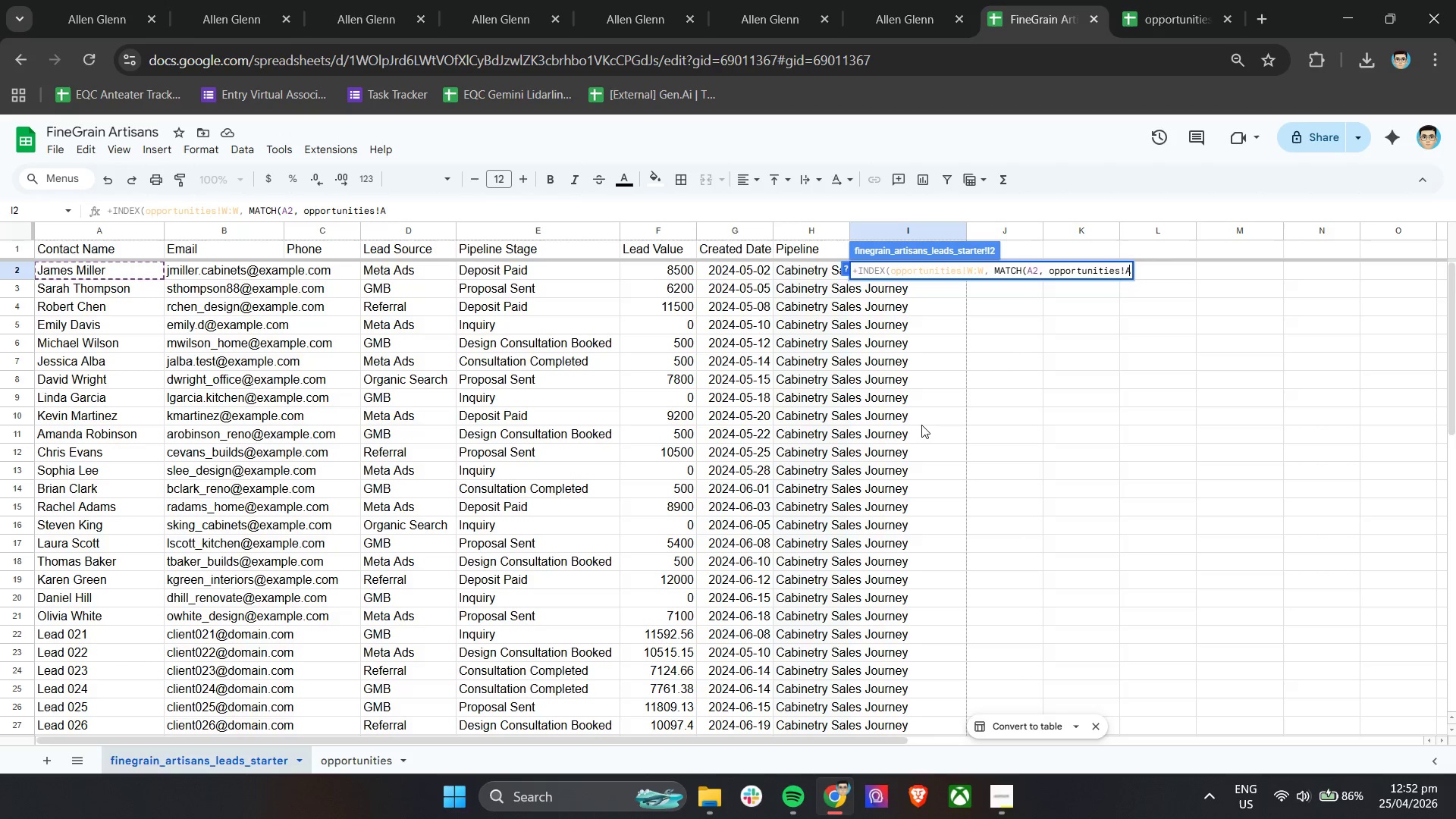 
key(Shift+Semicolon)
 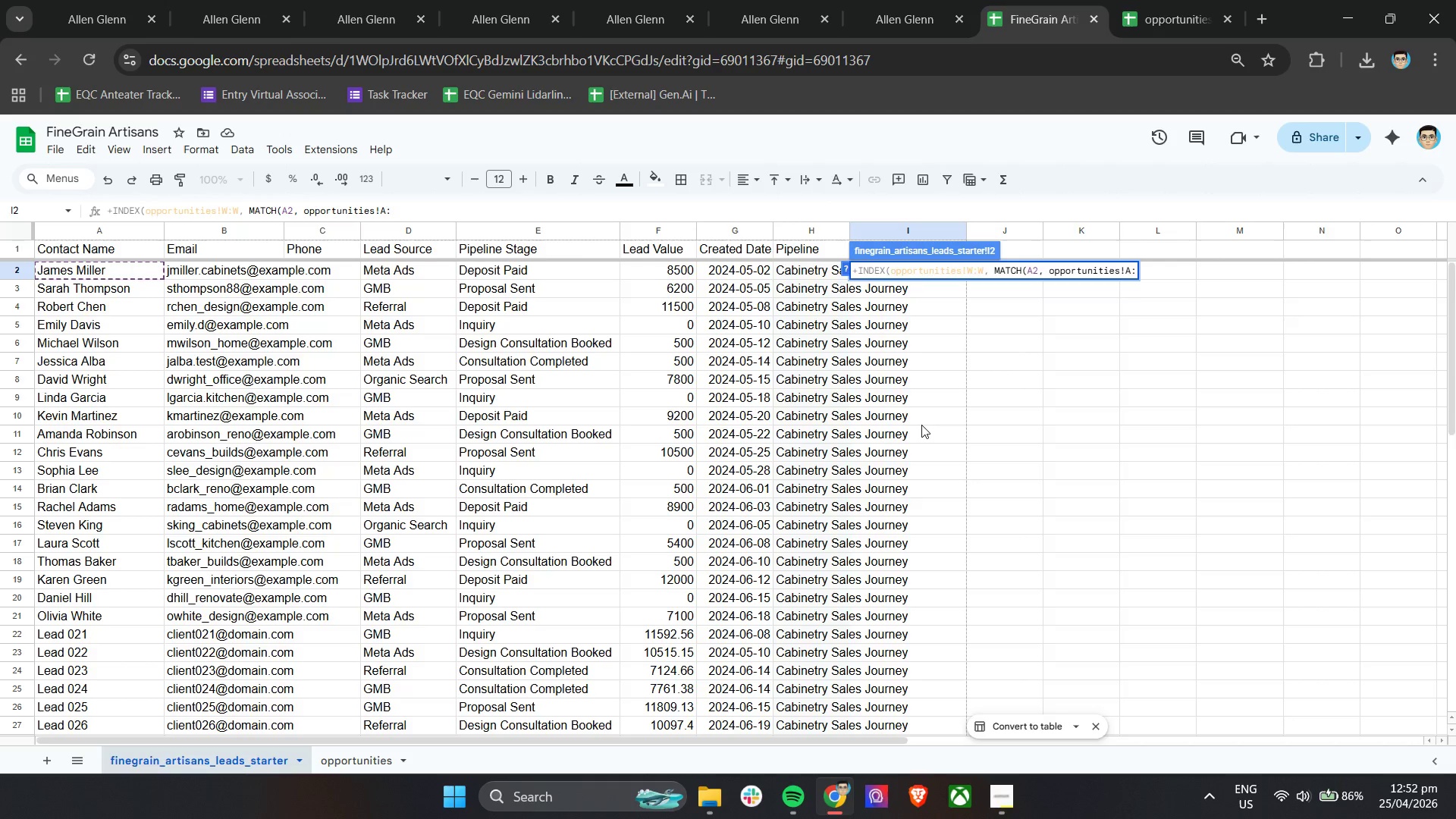 
key(Shift+A)
 